 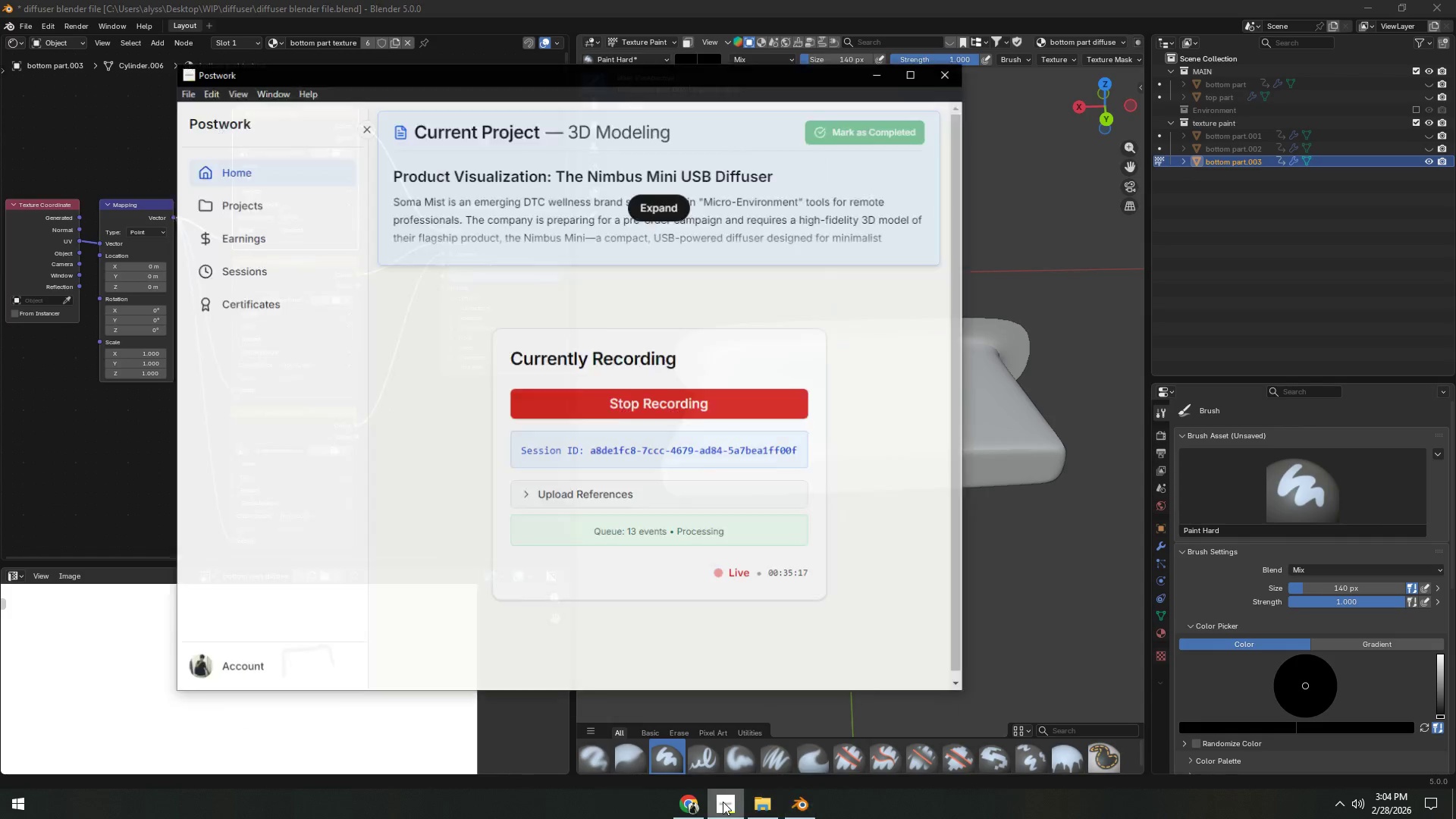 
double_click([697, 804])
 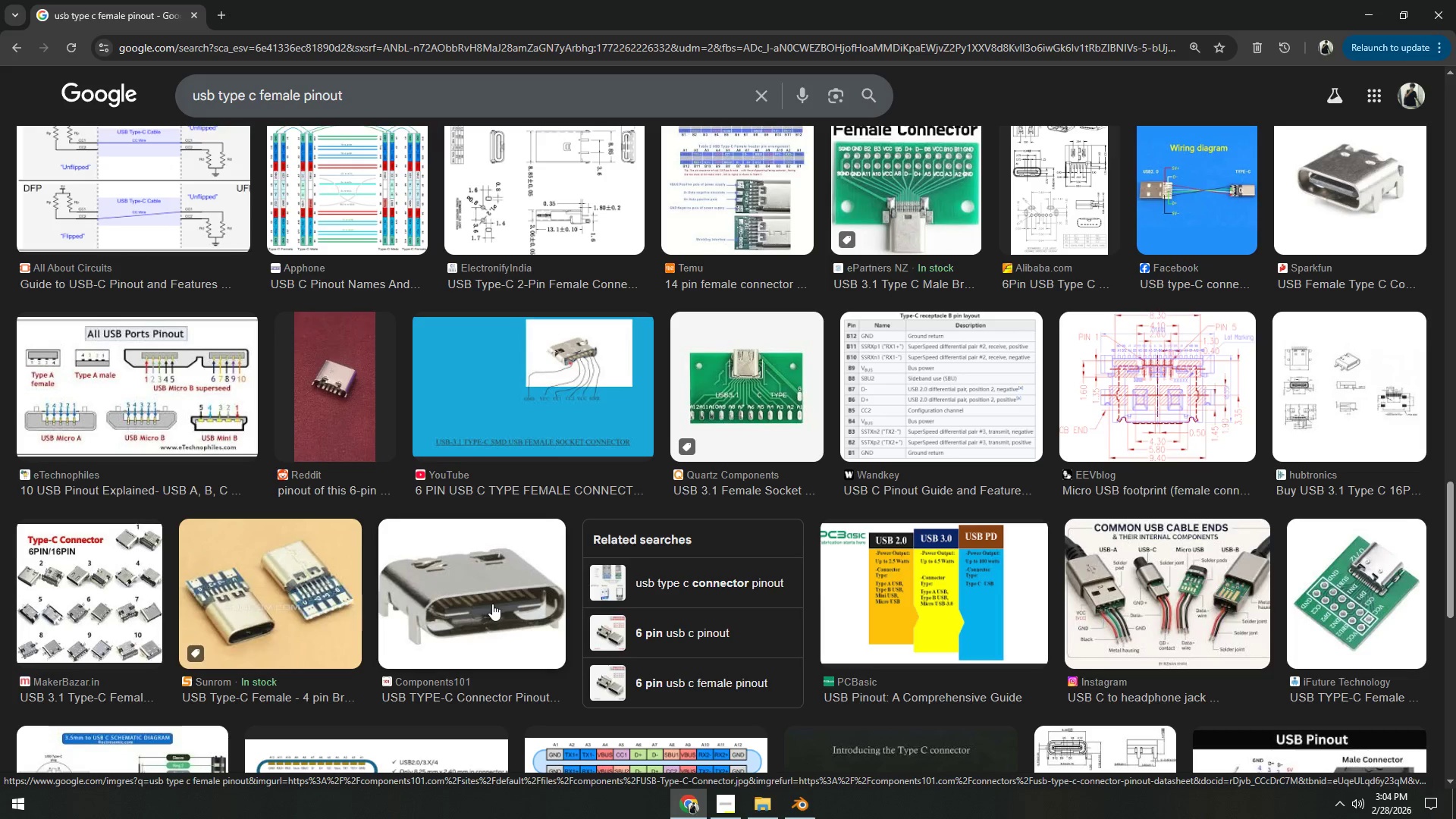 
wait(9.33)
 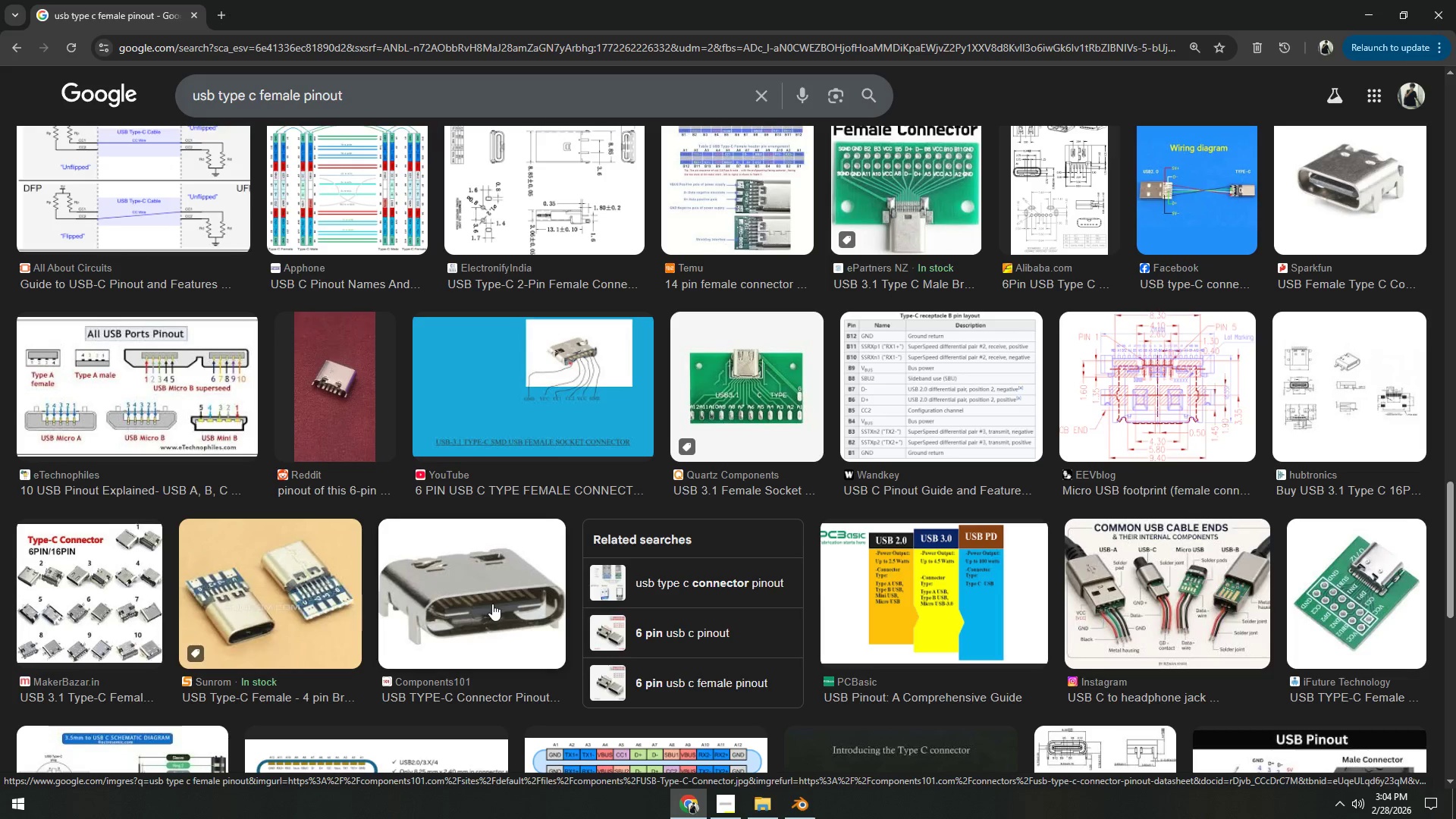 
mouse_move([798, 808])
 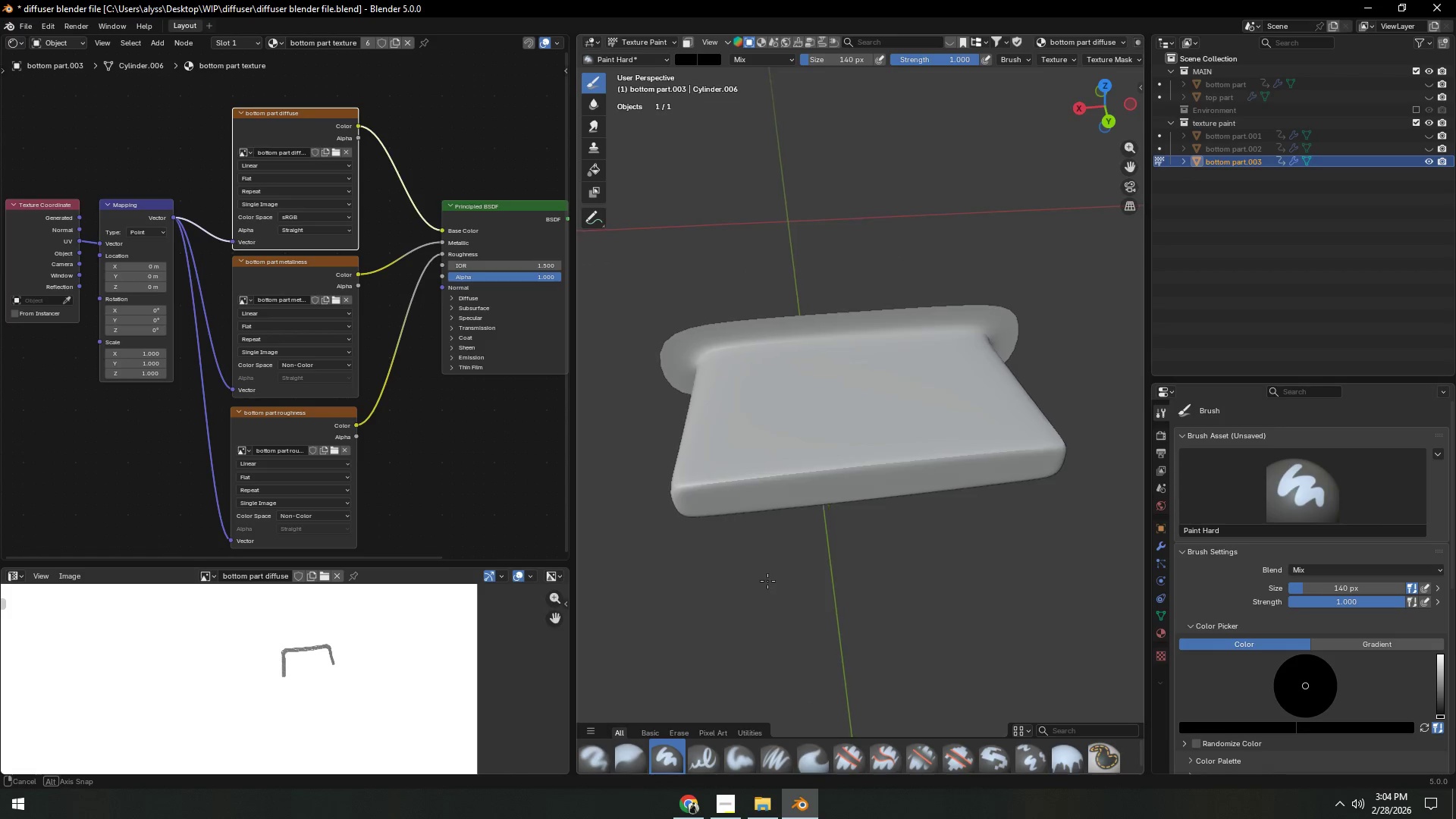 
scroll: coordinate [389, 652], scroll_direction: up, amount: 4.0
 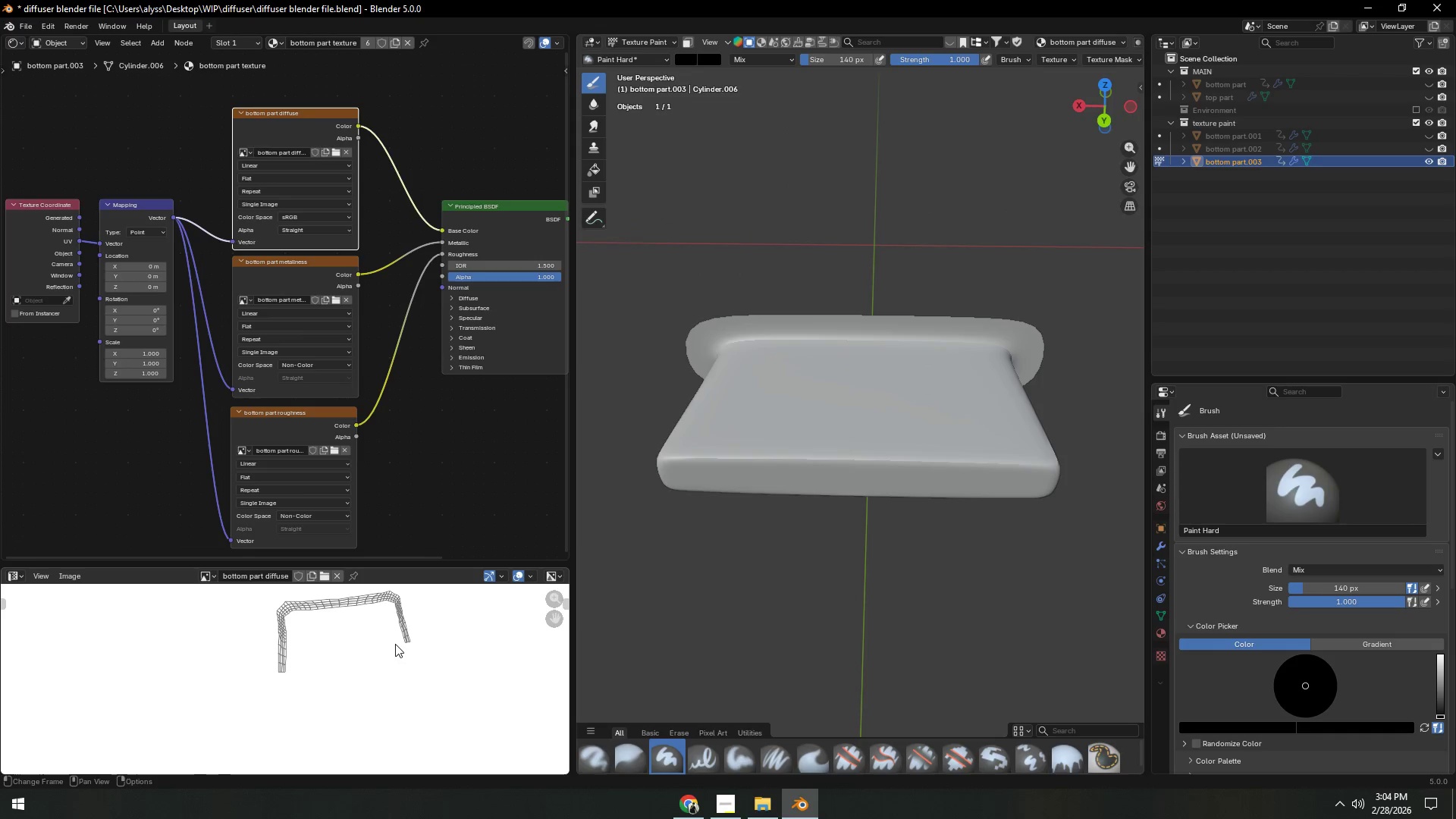 
scroll: coordinate [762, 560], scroll_direction: down, amount: 4.0
 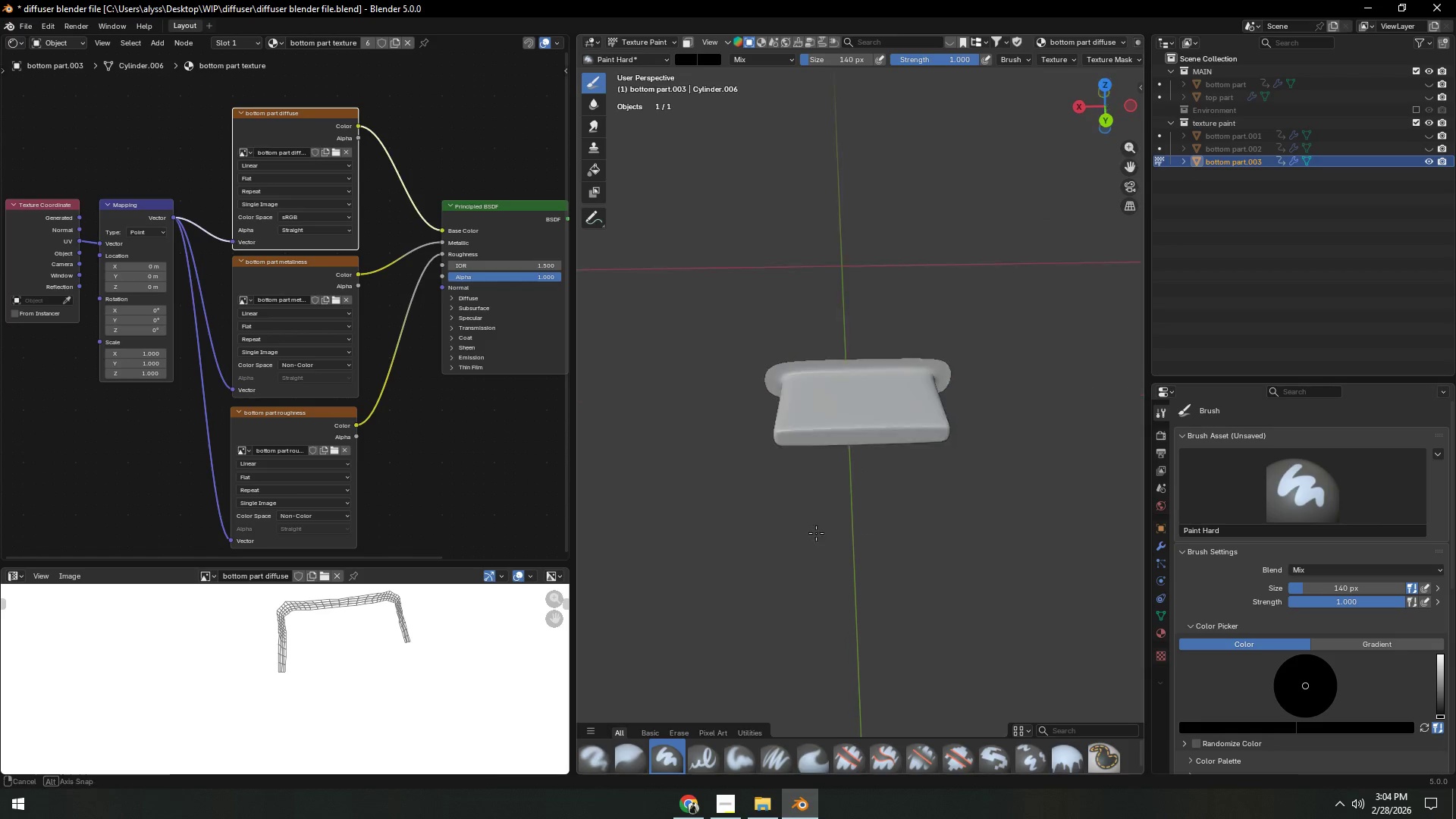 
key(F)
 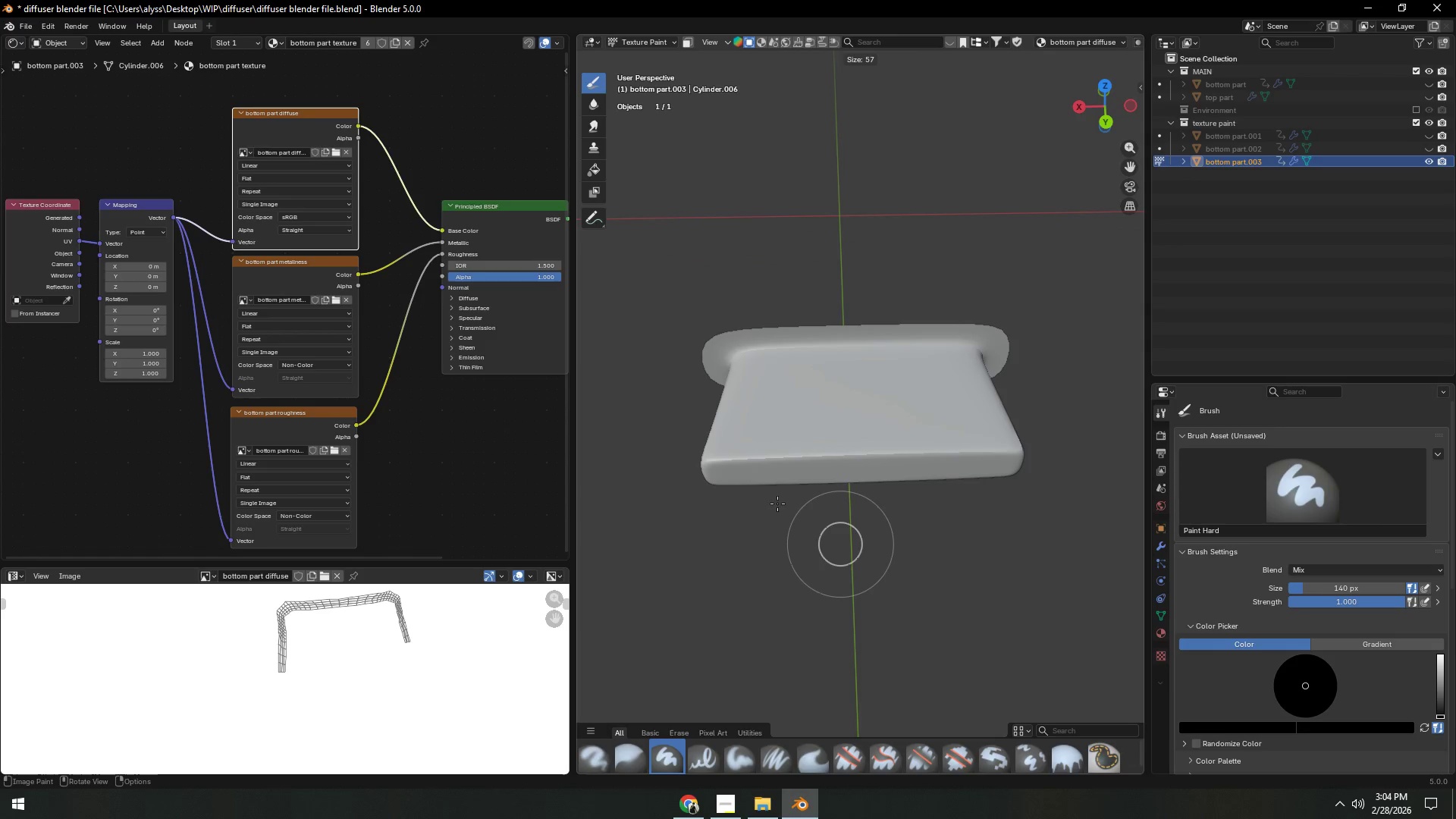 
scroll: coordinate [828, 543], scroll_direction: up, amount: 3.0
 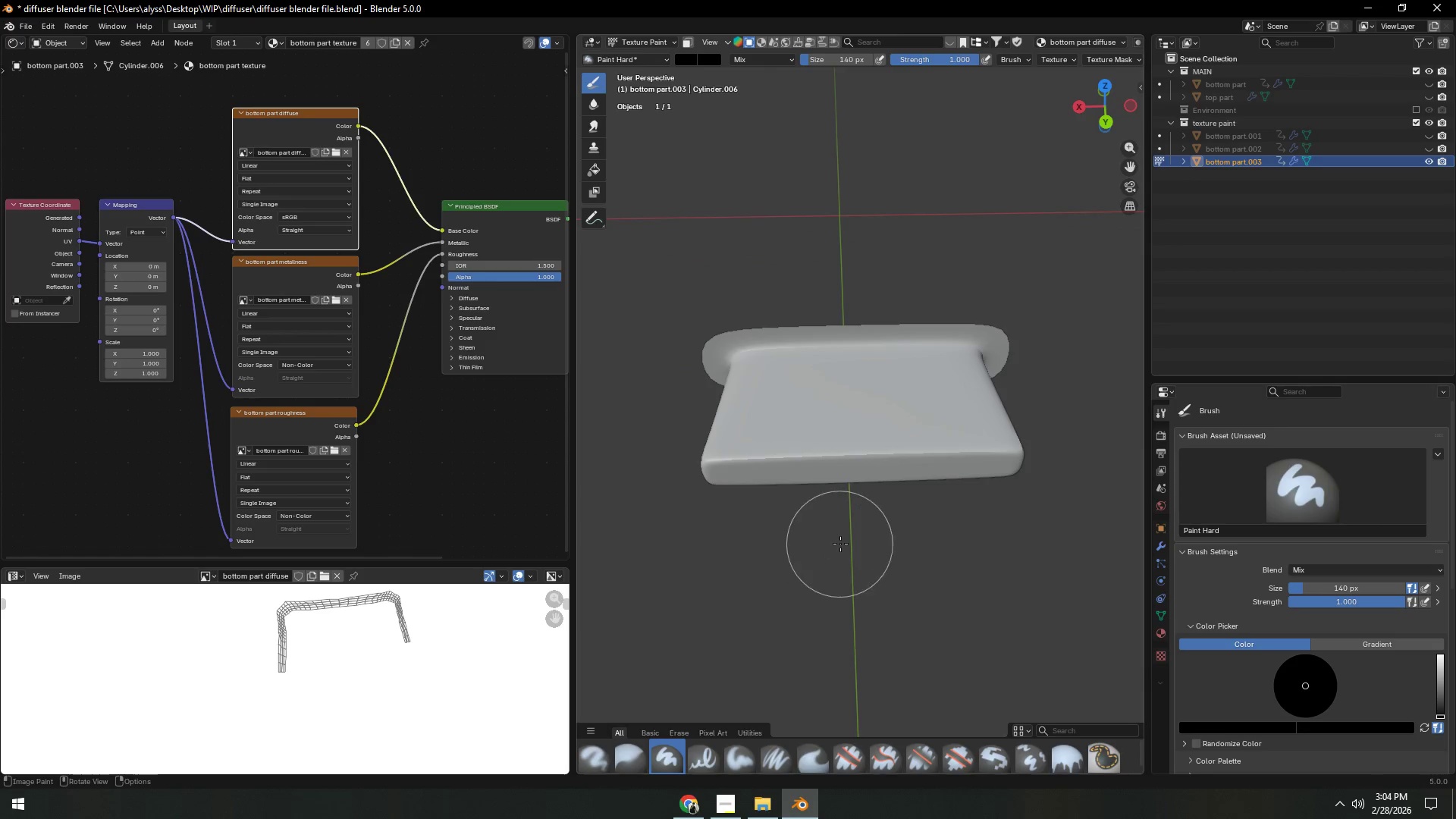 
left_click([767, 494])
 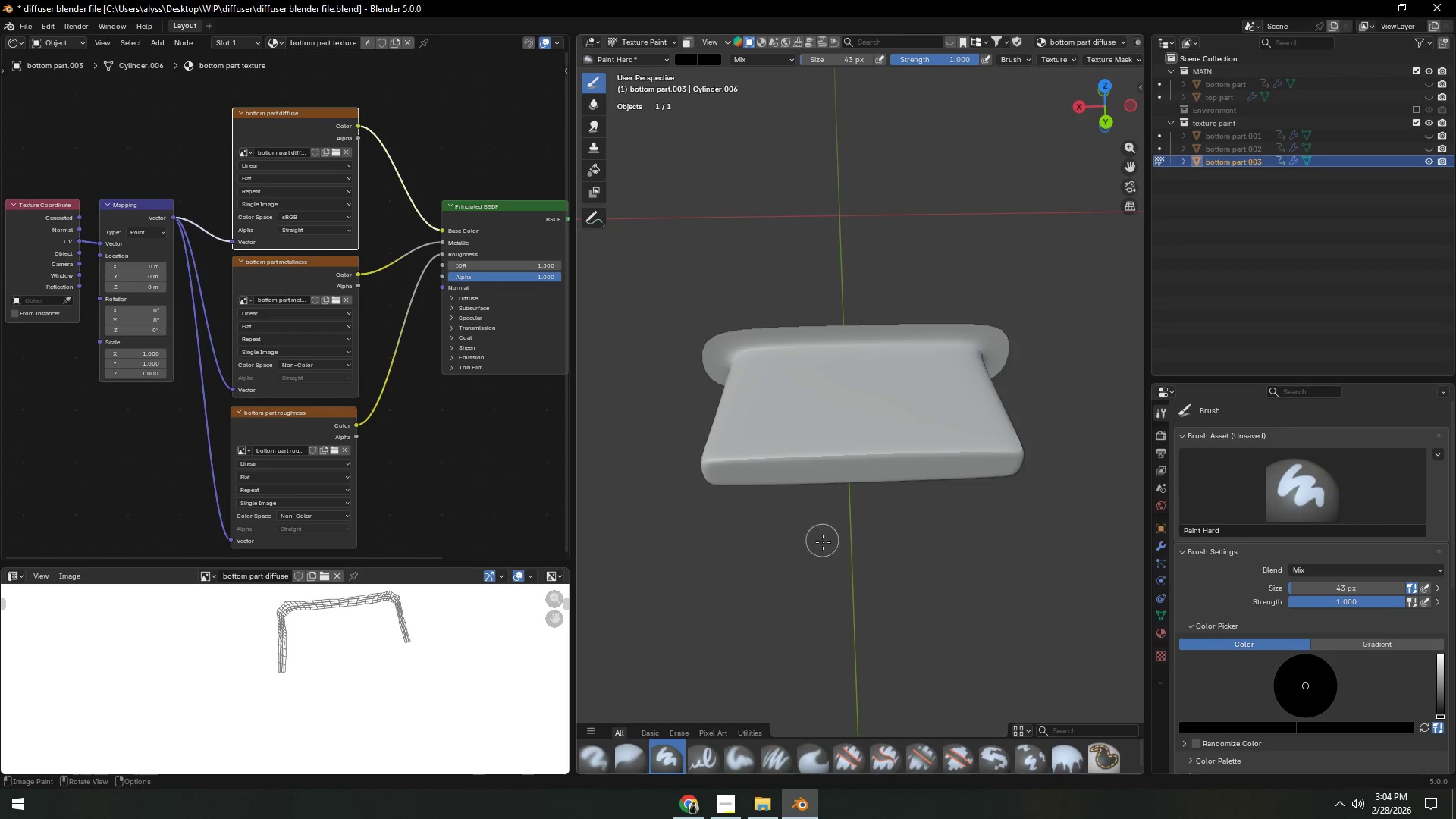 
key(F)
 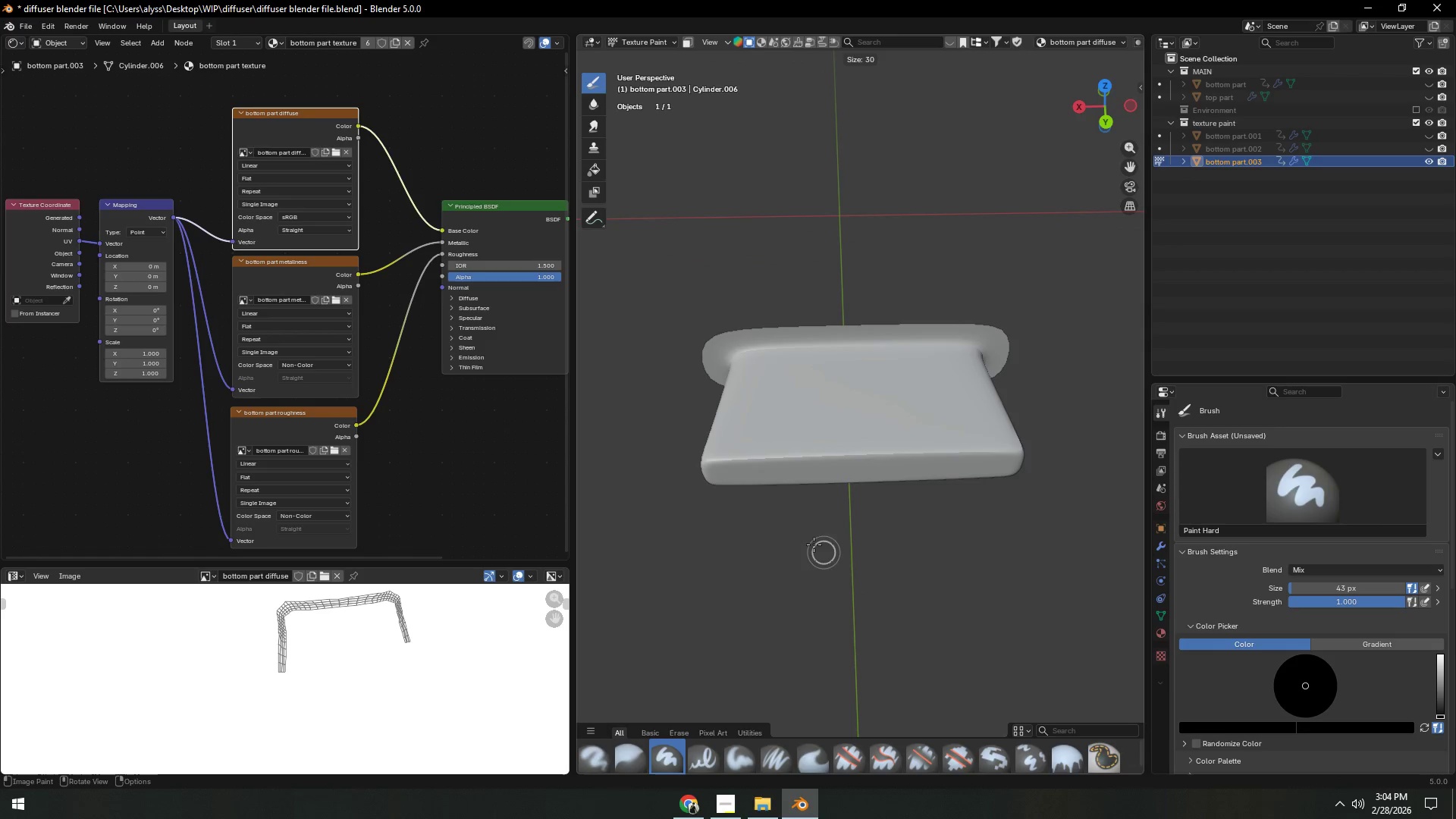 
left_click([814, 544])
 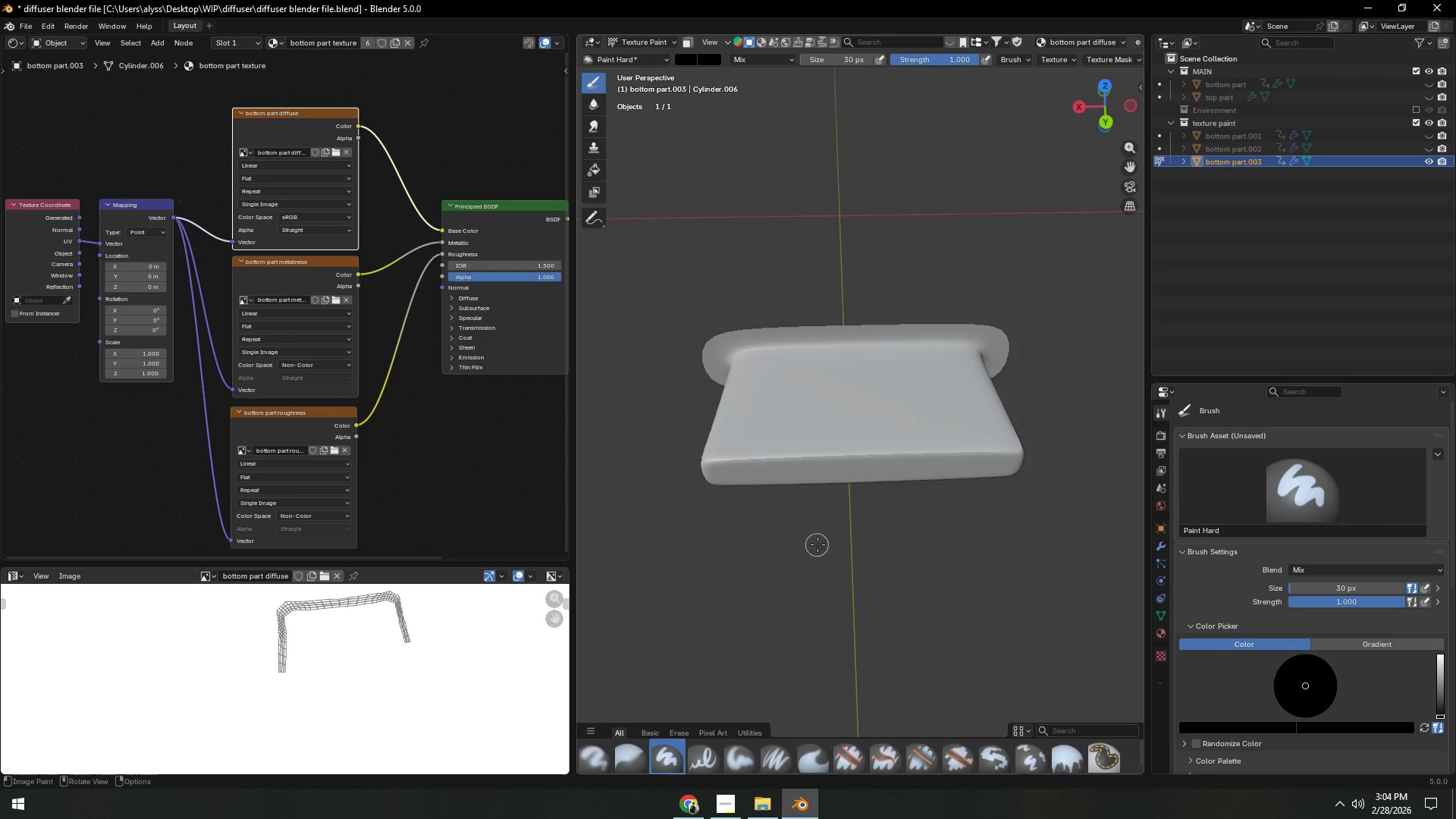 
hold_key(key=Backquote, duration=0.31)
 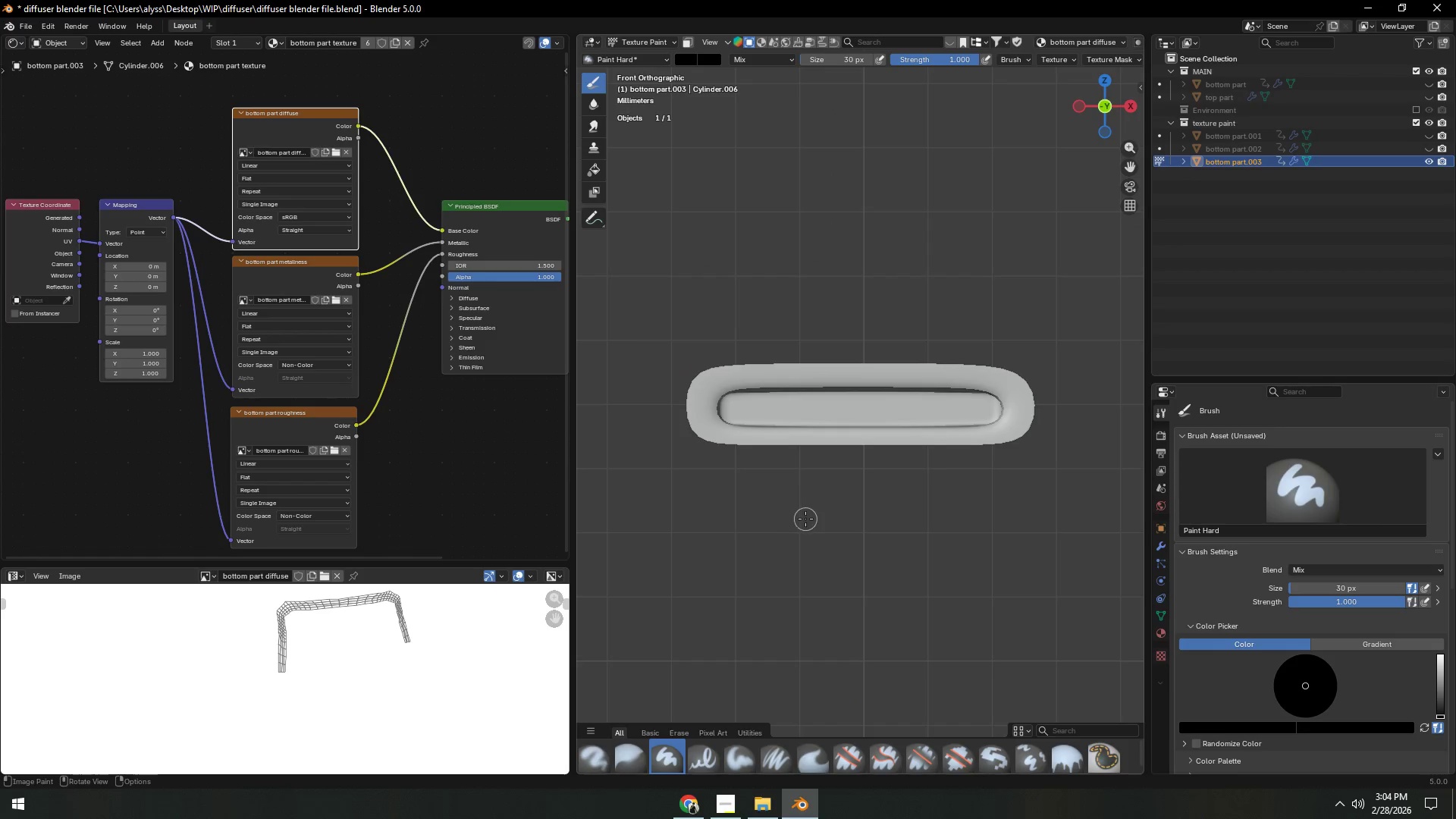 
key(Backquote)
 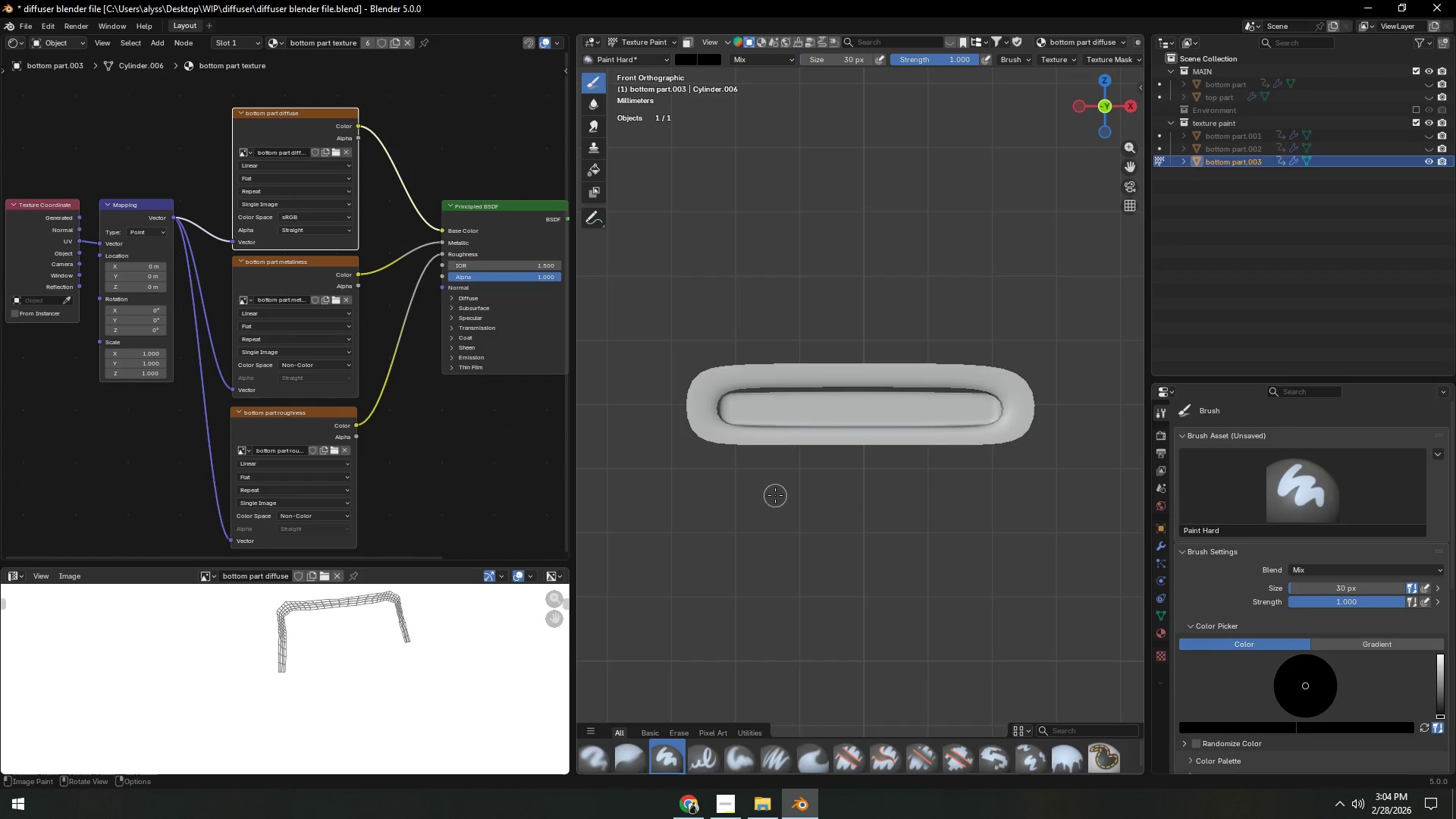 
hold_key(key=Backquote, duration=0.7)
 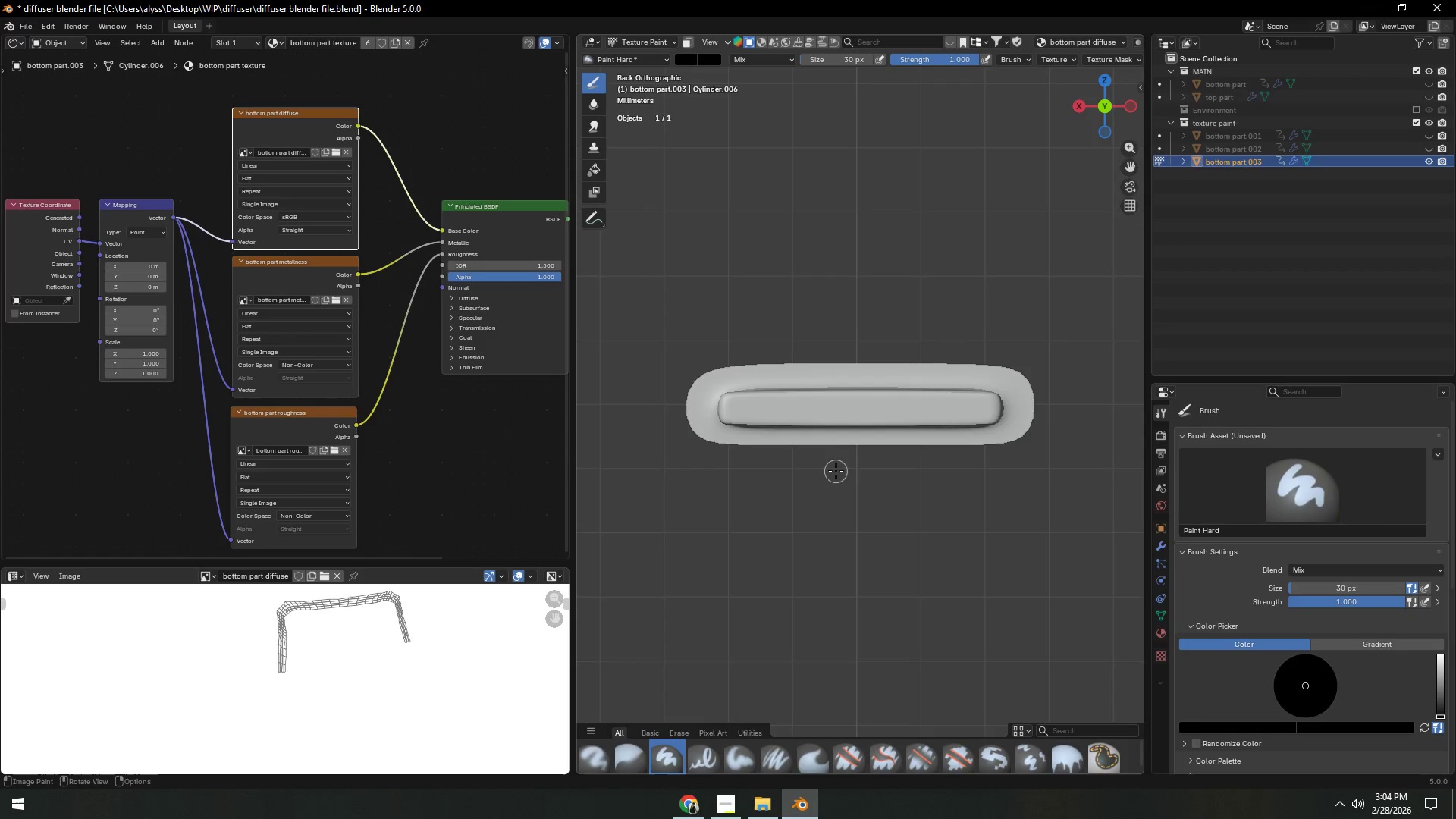 
hold_key(key=ShiftLeft, duration=0.42)
 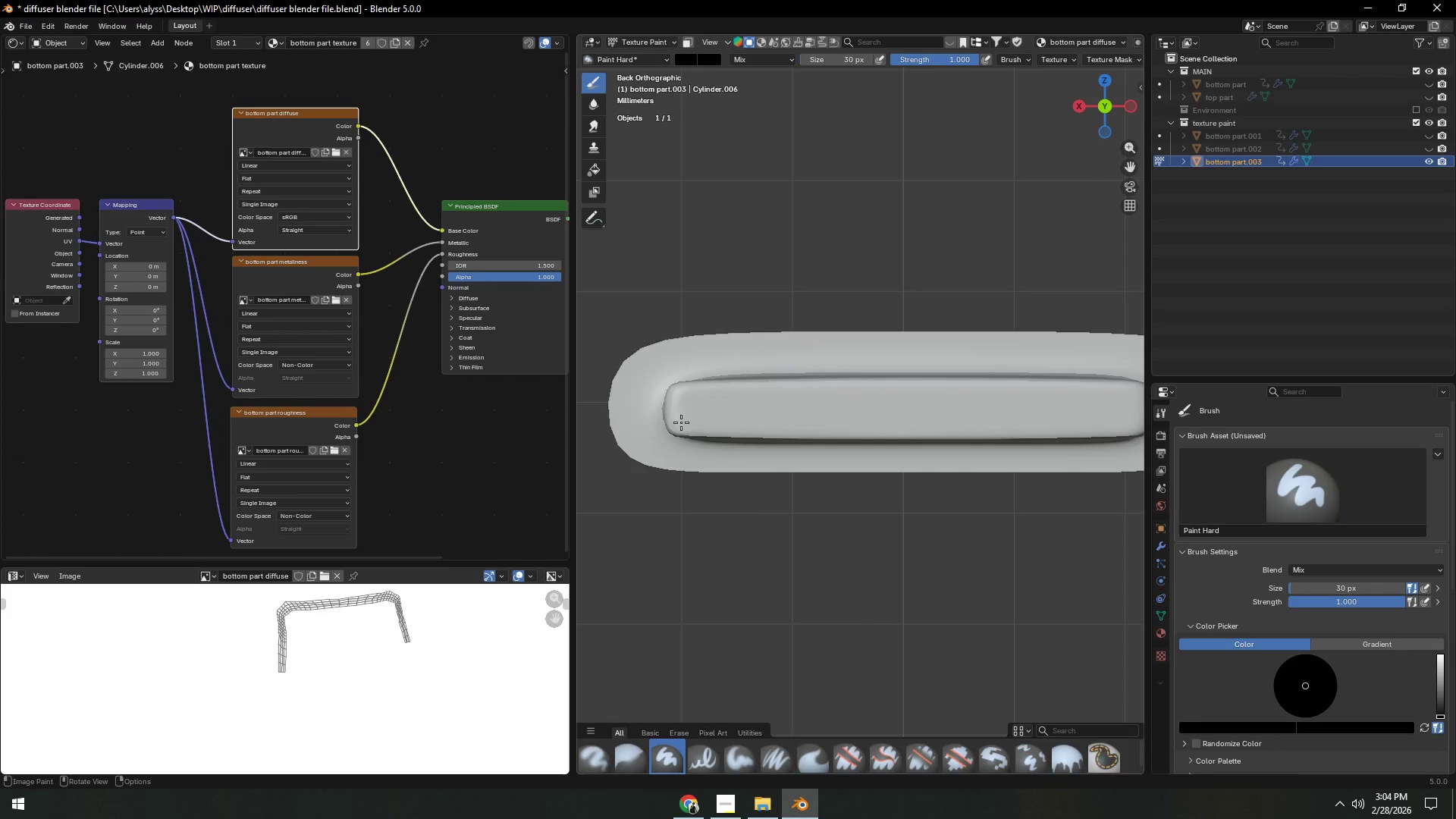 
scroll: coordinate [836, 471], scroll_direction: up, amount: 3.0
 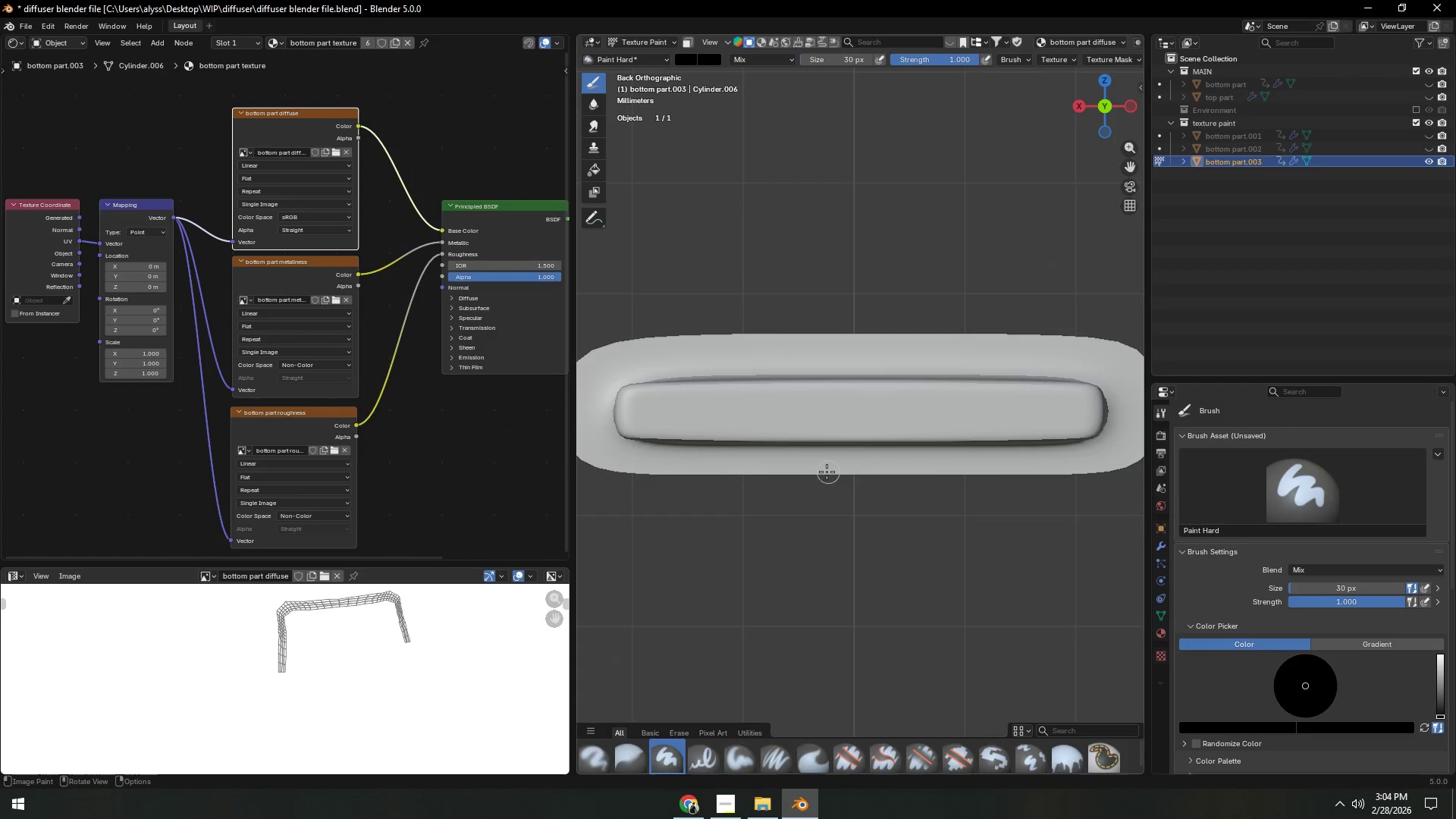 
hold_key(key=ShiftLeft, duration=0.38)
 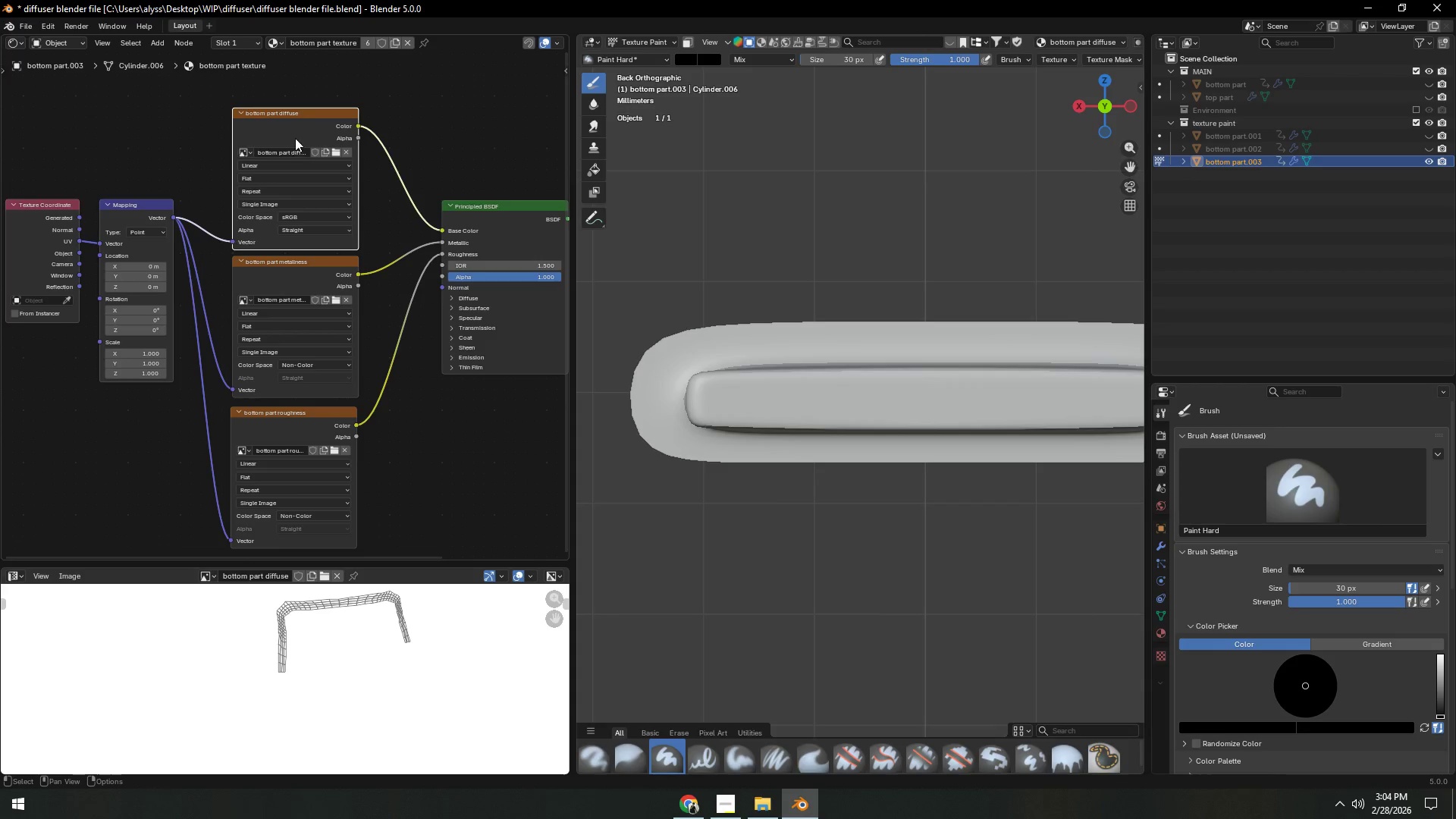 
left_click([290, 118])
 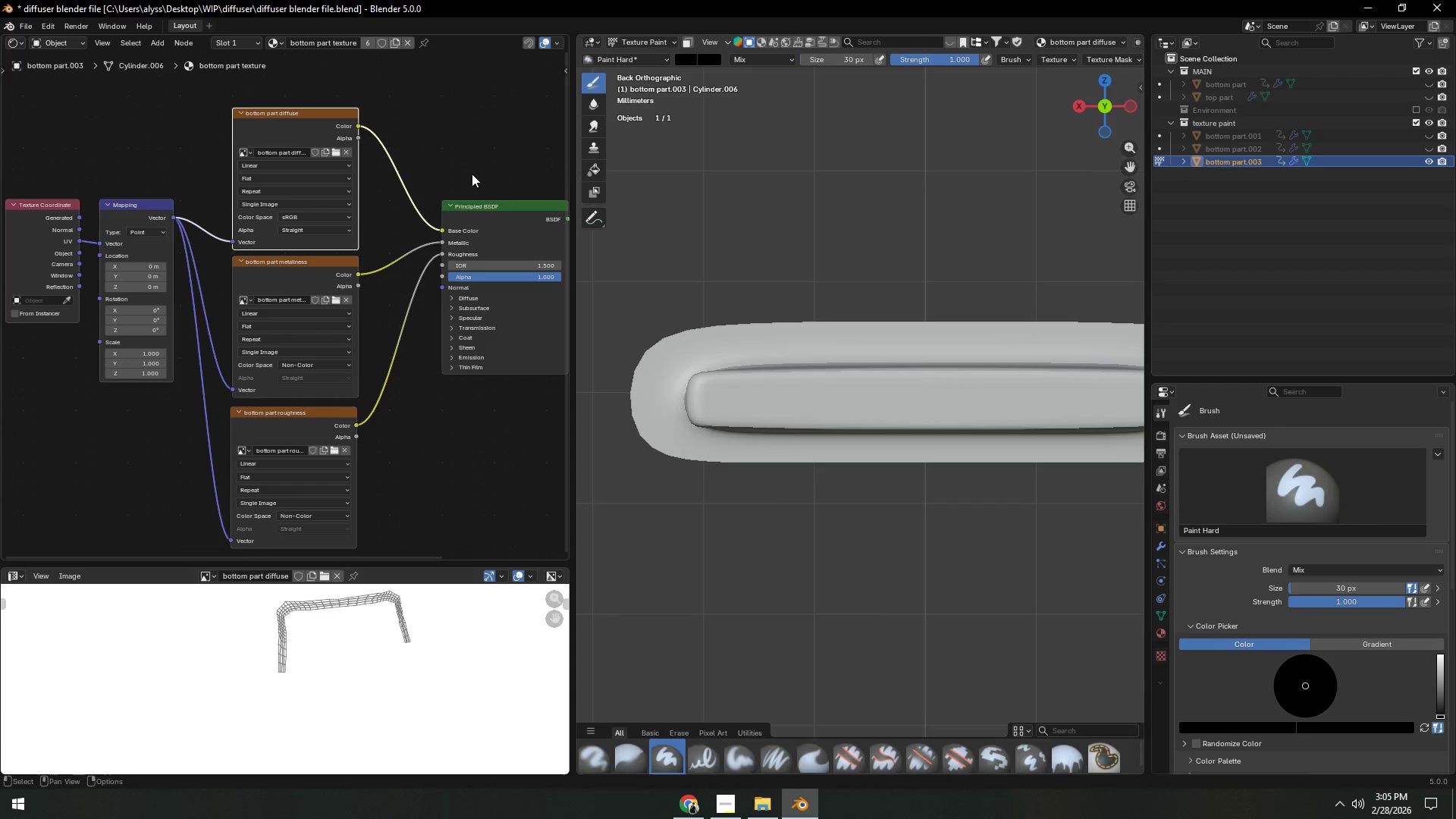 
wait(6.39)
 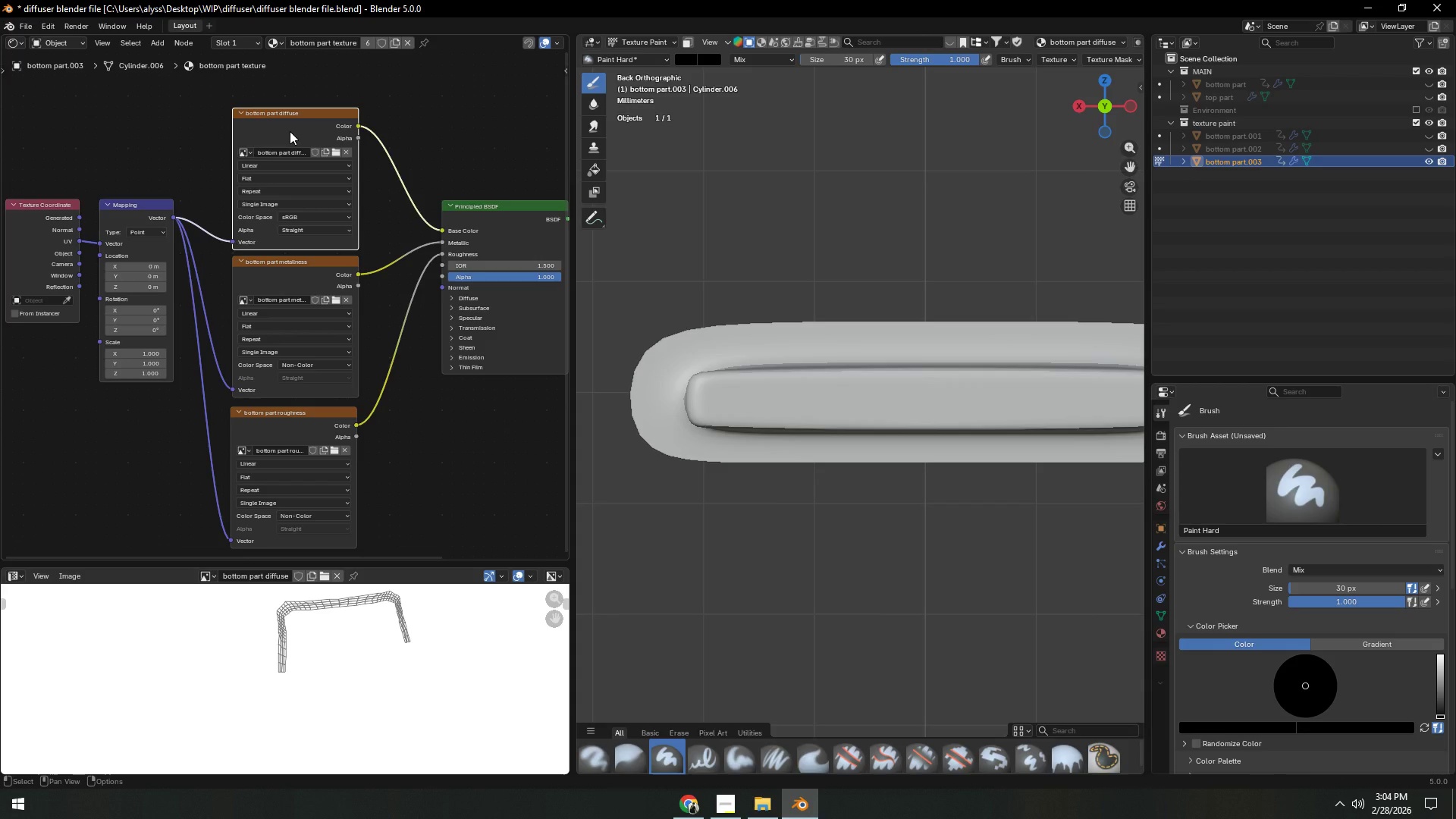 
left_click_drag(start_coordinate=[1442, 711], to_coordinate=[1439, 667])
 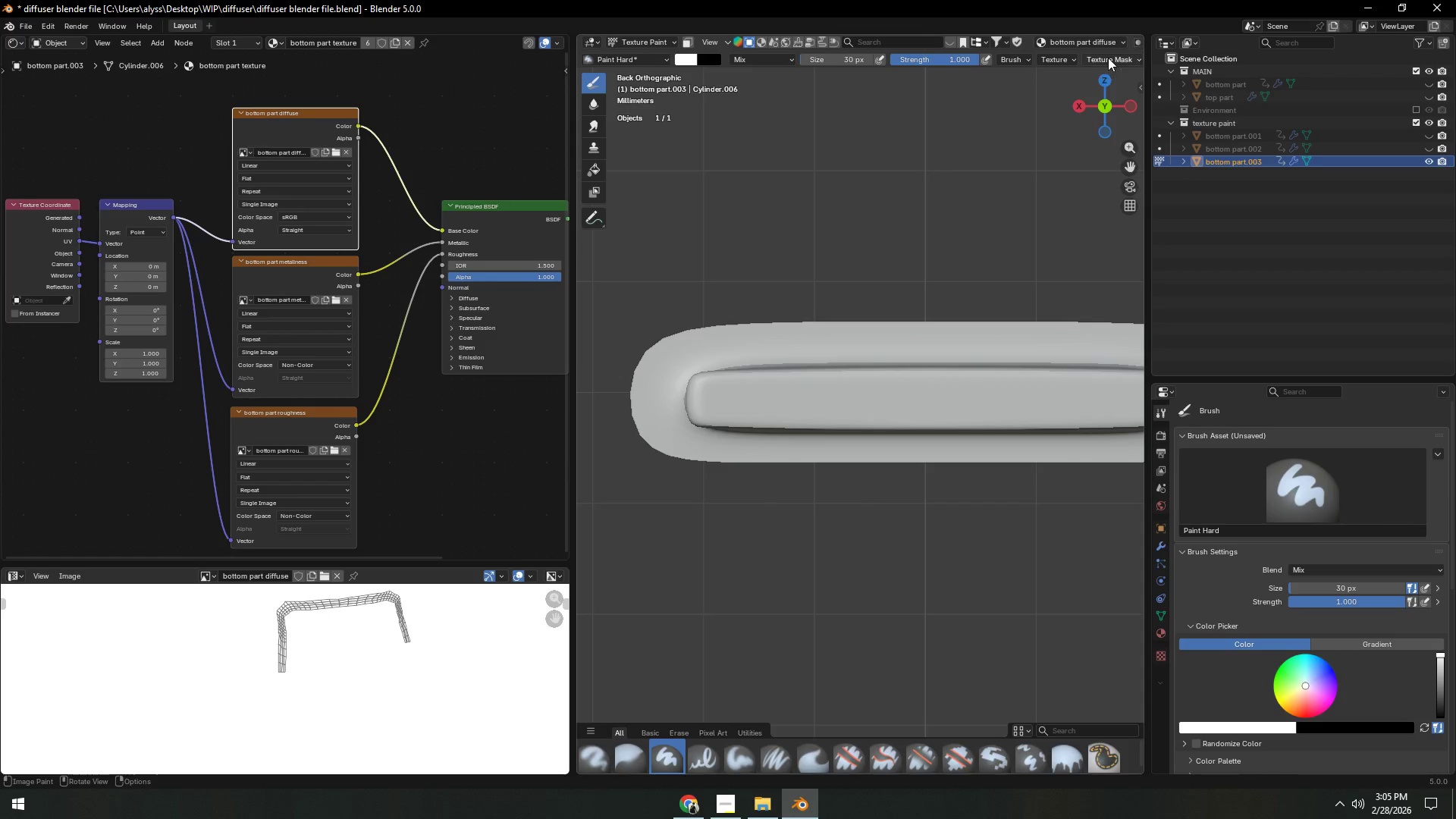 
scroll: coordinate [1107, 55], scroll_direction: down, amount: 7.0
 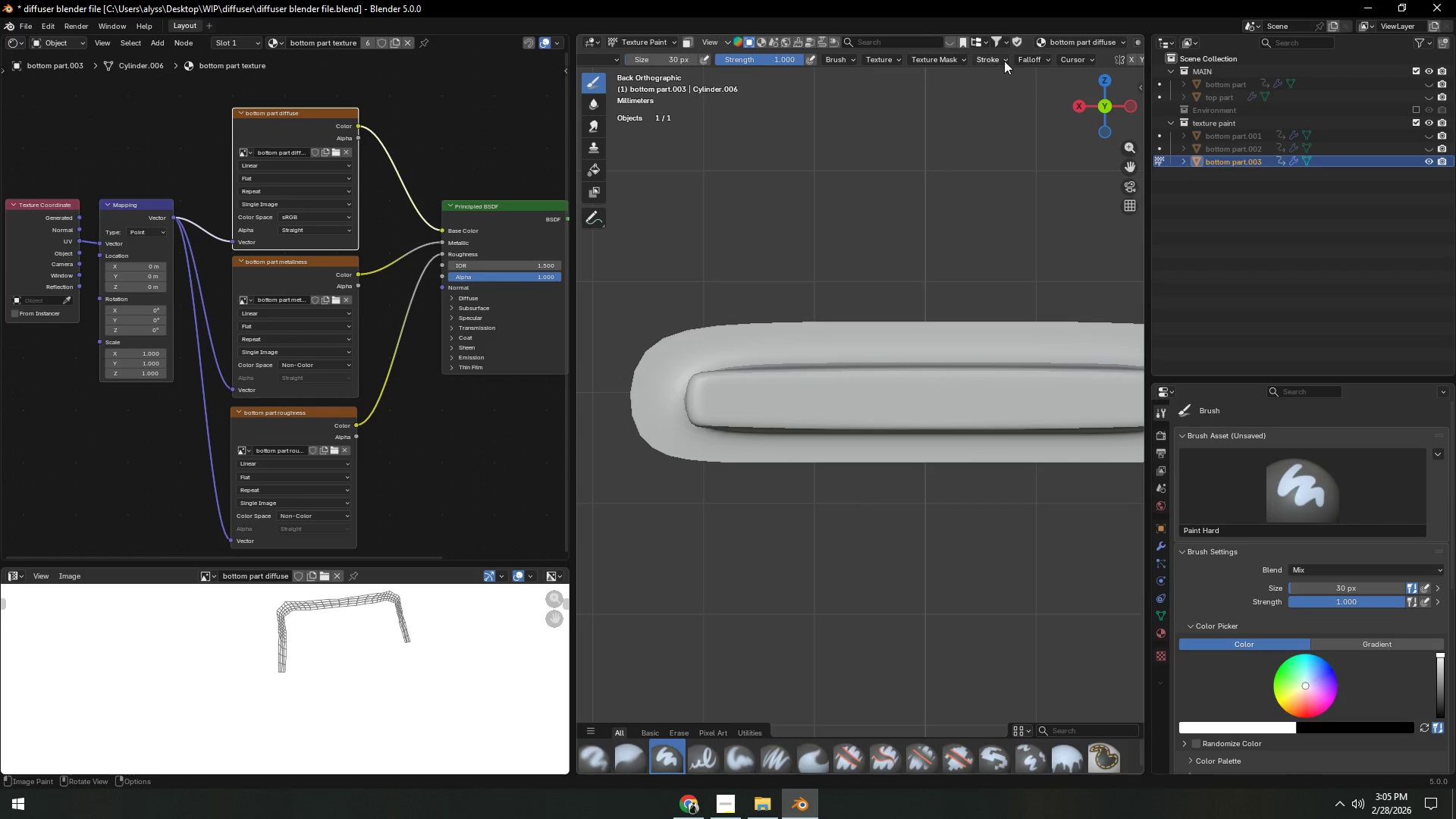 
left_click([1002, 61])
 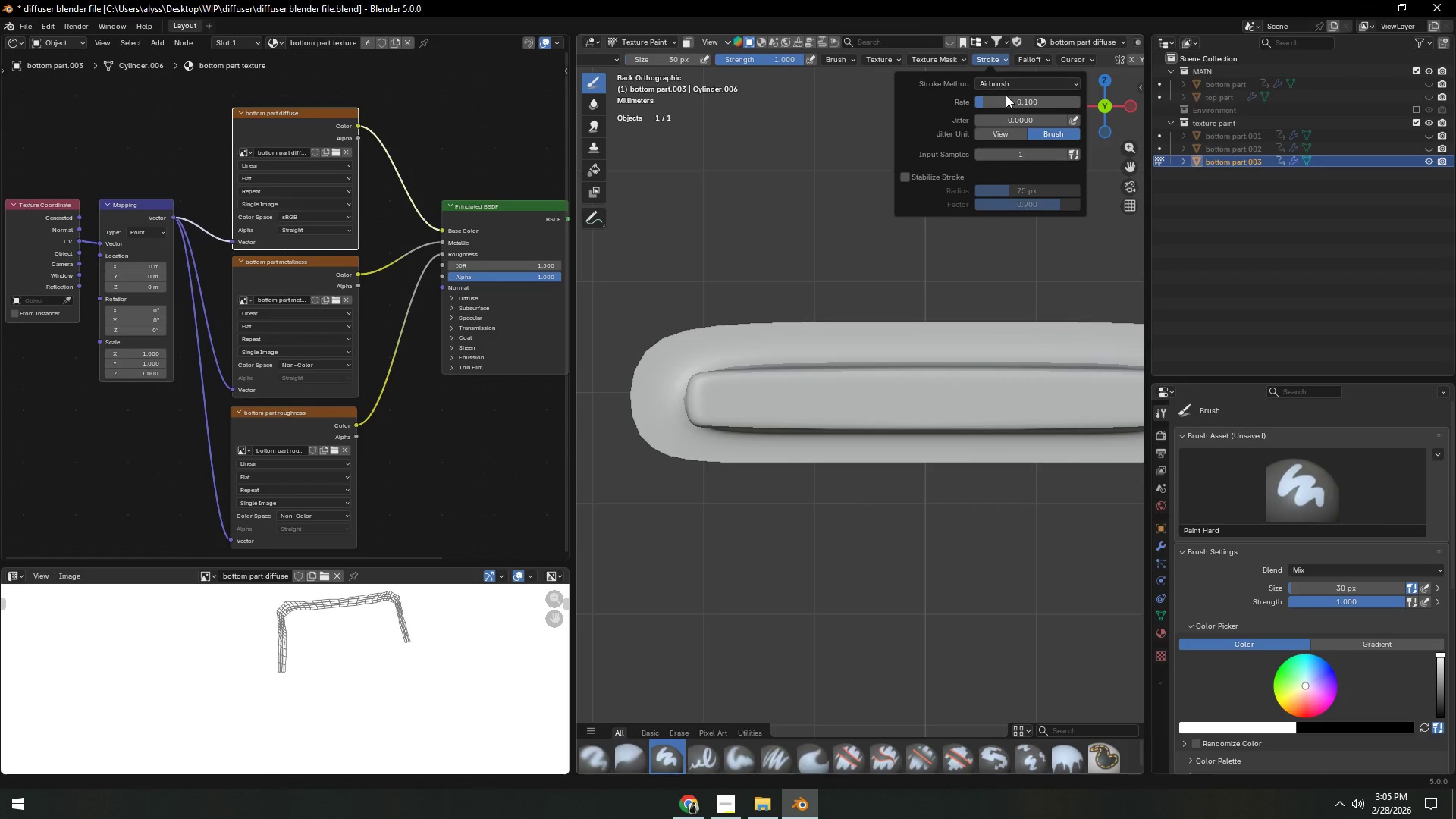 
left_click([1015, 81])
 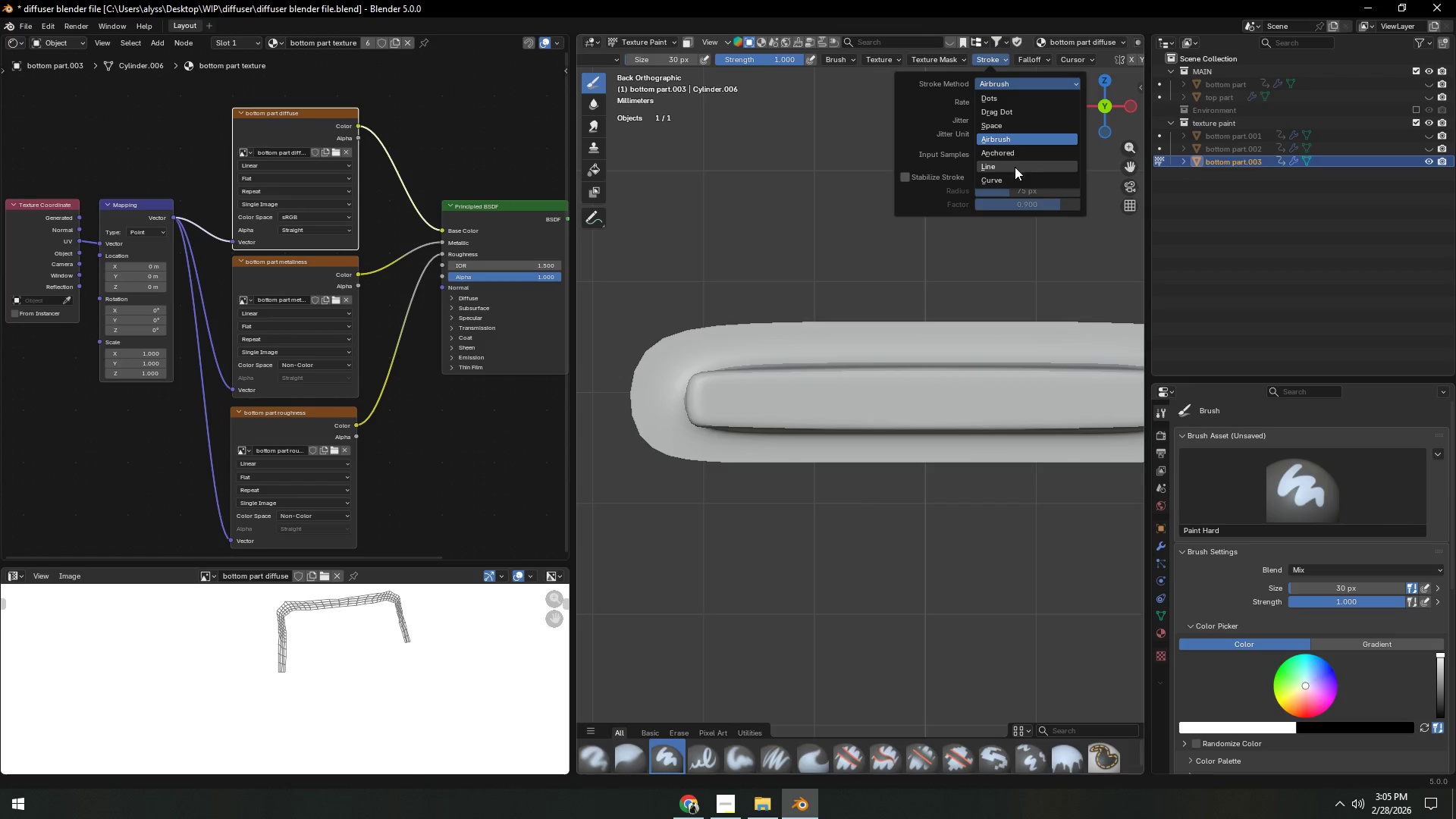 
left_click([1013, 169])
 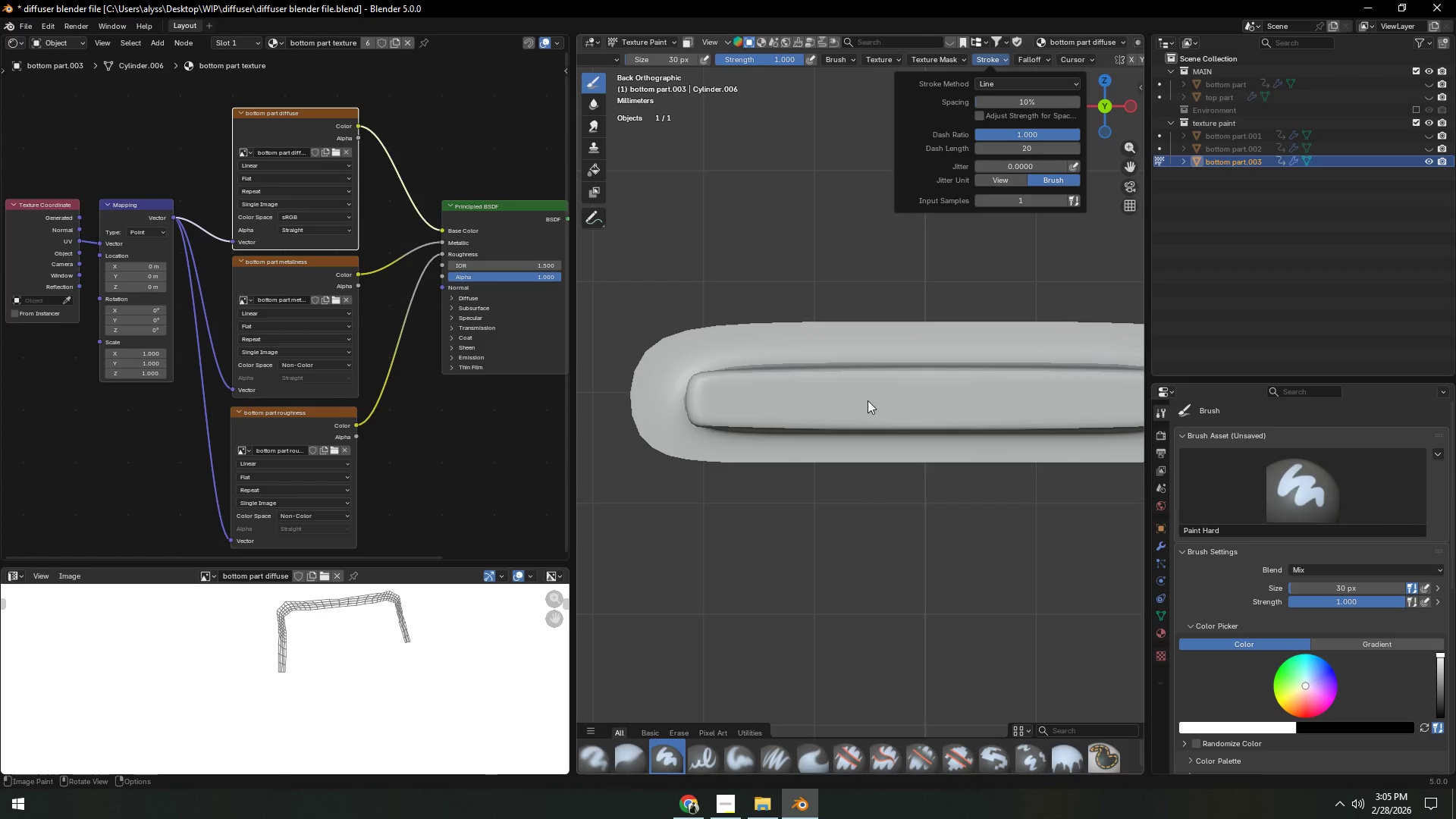 
left_click([869, 399])
 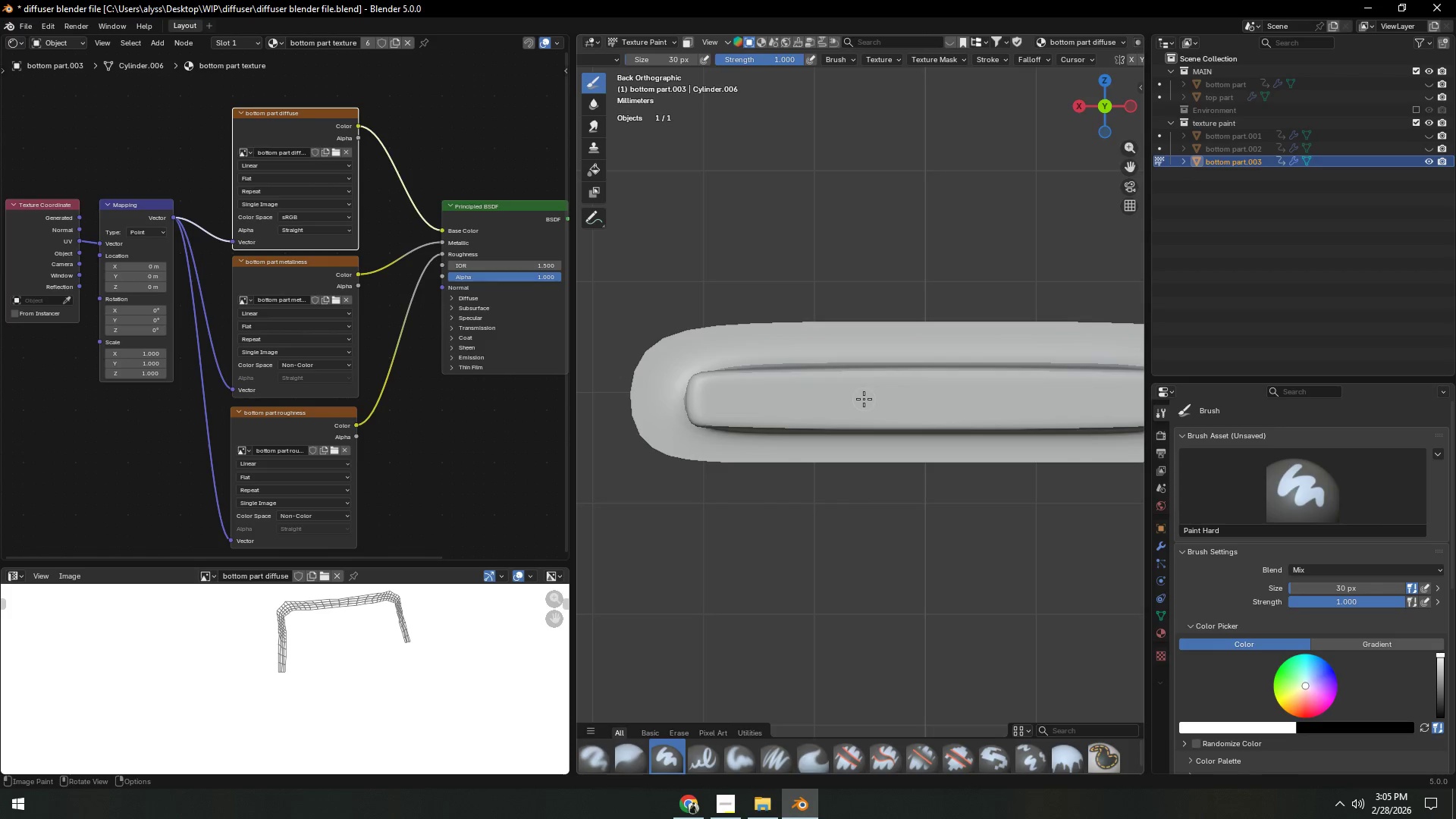 
hold_key(key=ShiftLeft, duration=0.36)
 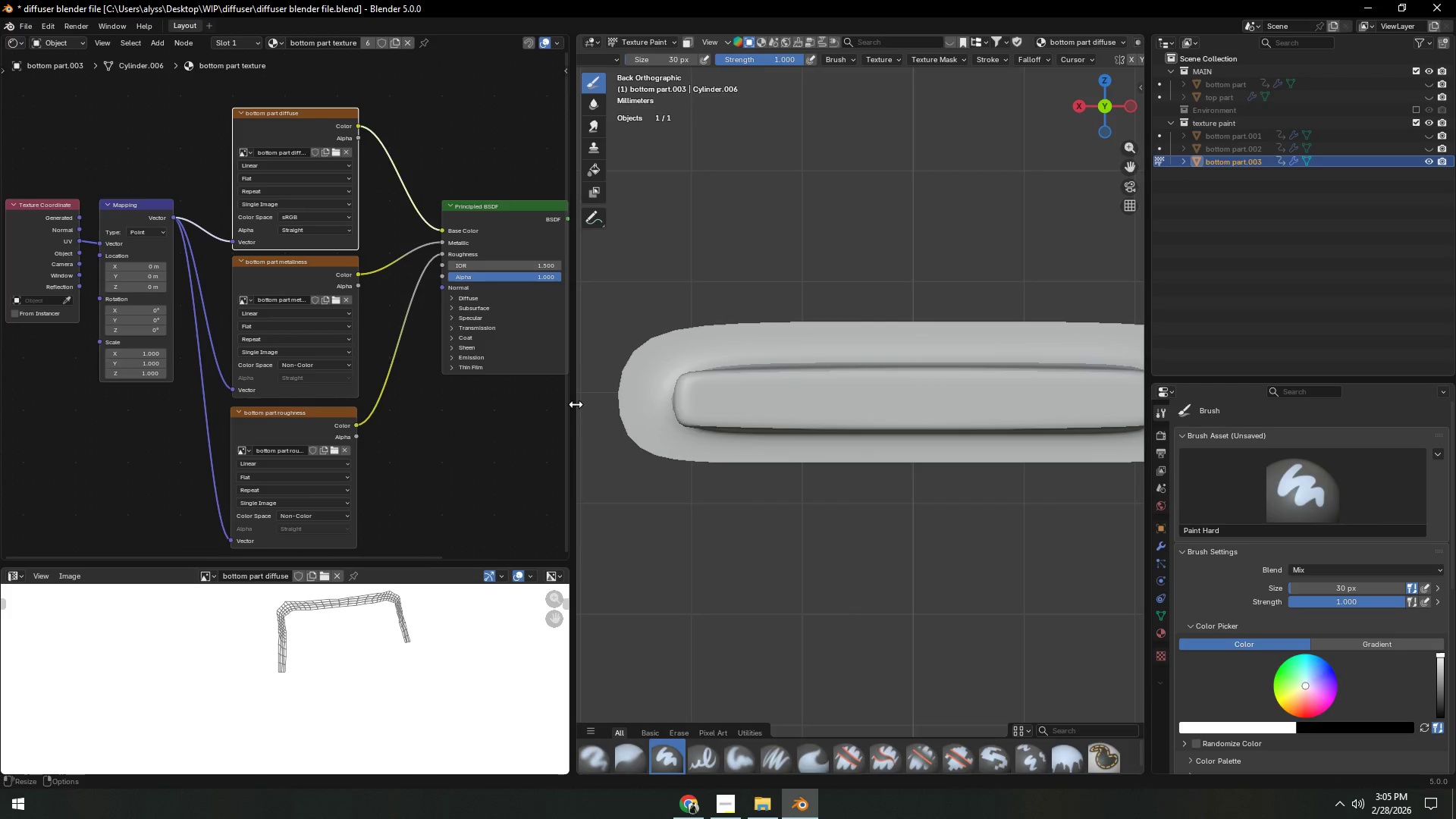 
left_click_drag(start_coordinate=[576, 404], to_coordinate=[277, 441])
 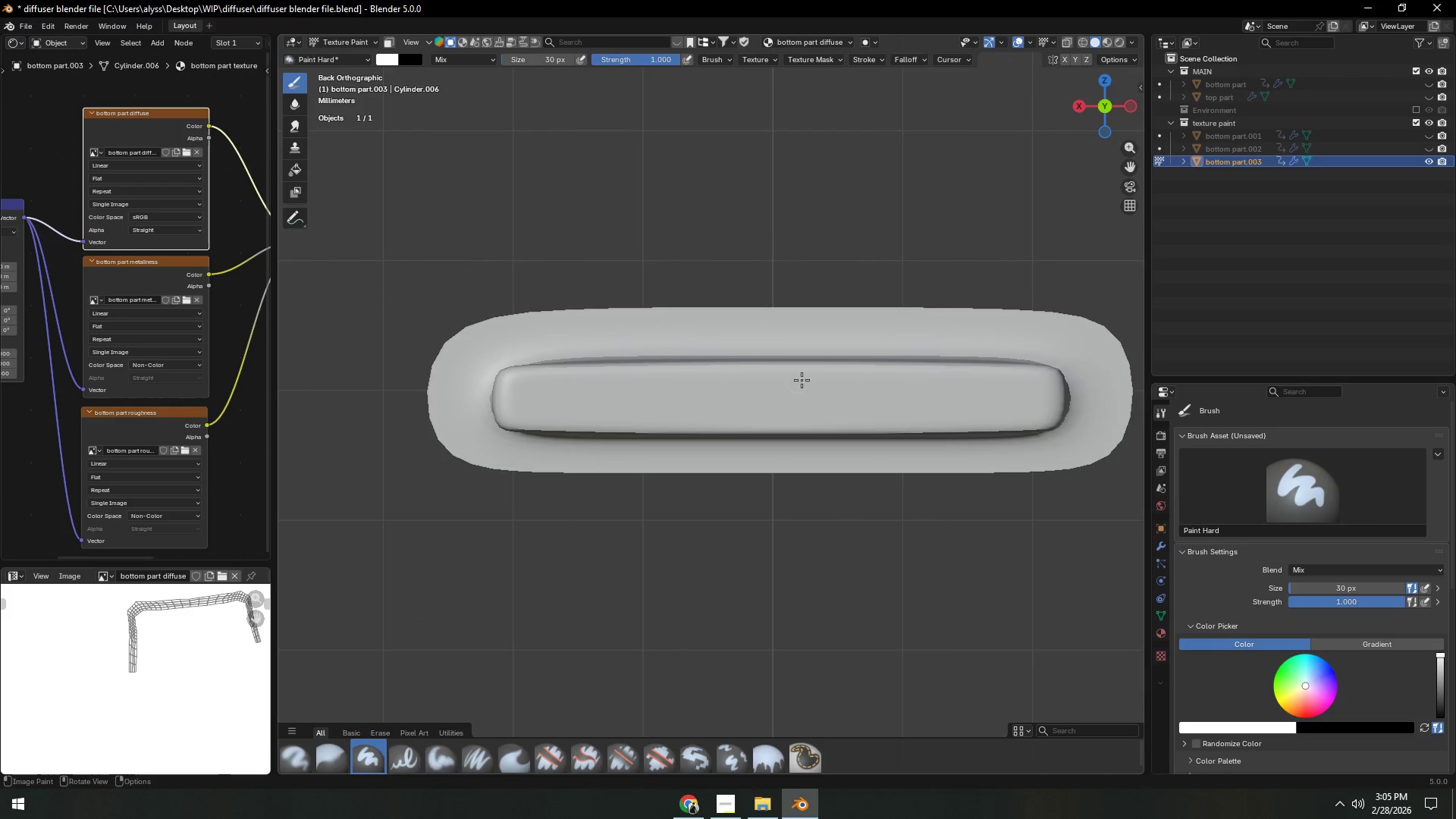 
hold_key(key=ShiftLeft, duration=0.31)
 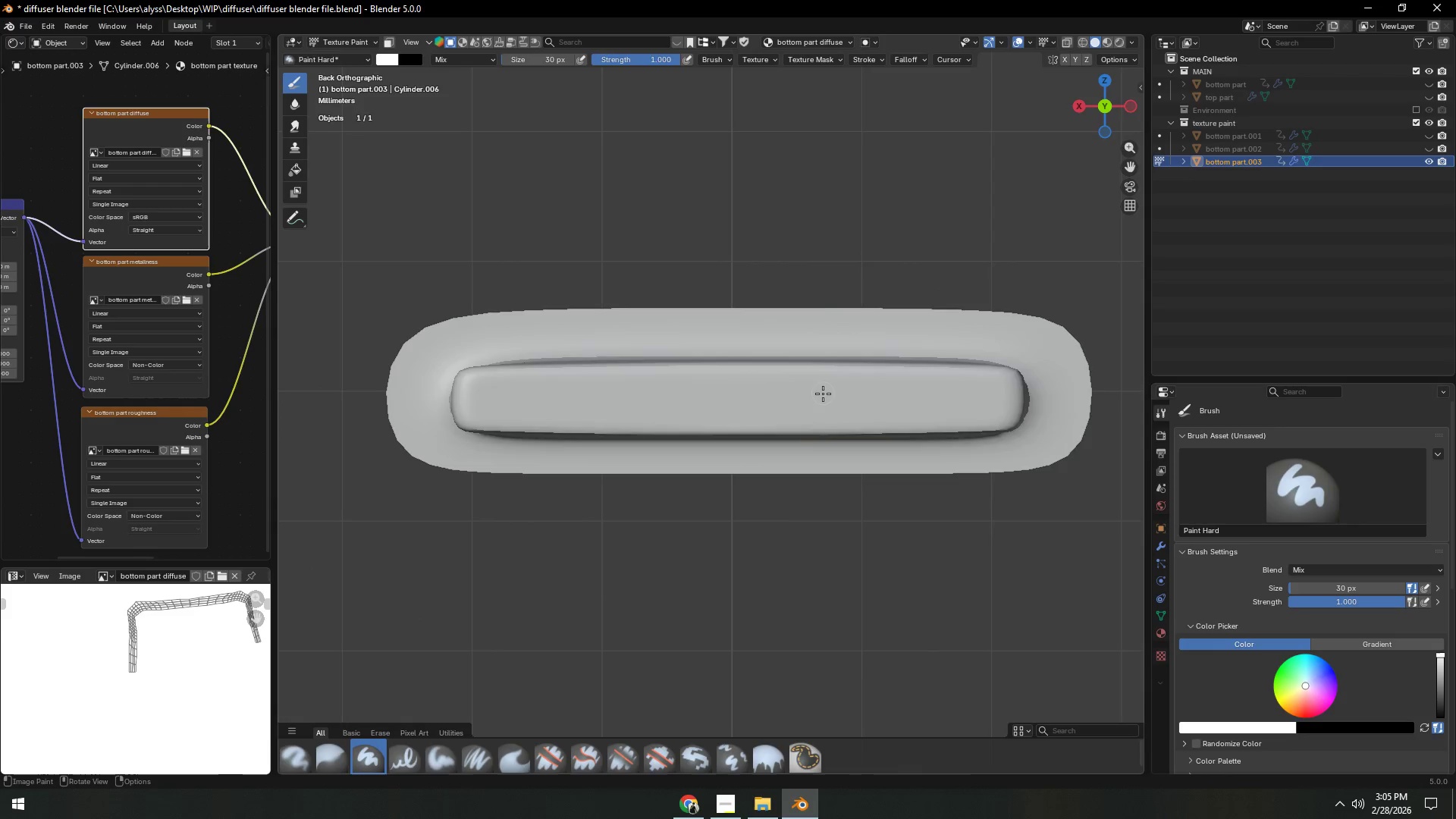 
scroll: coordinate [822, 394], scroll_direction: up, amount: 1.0
 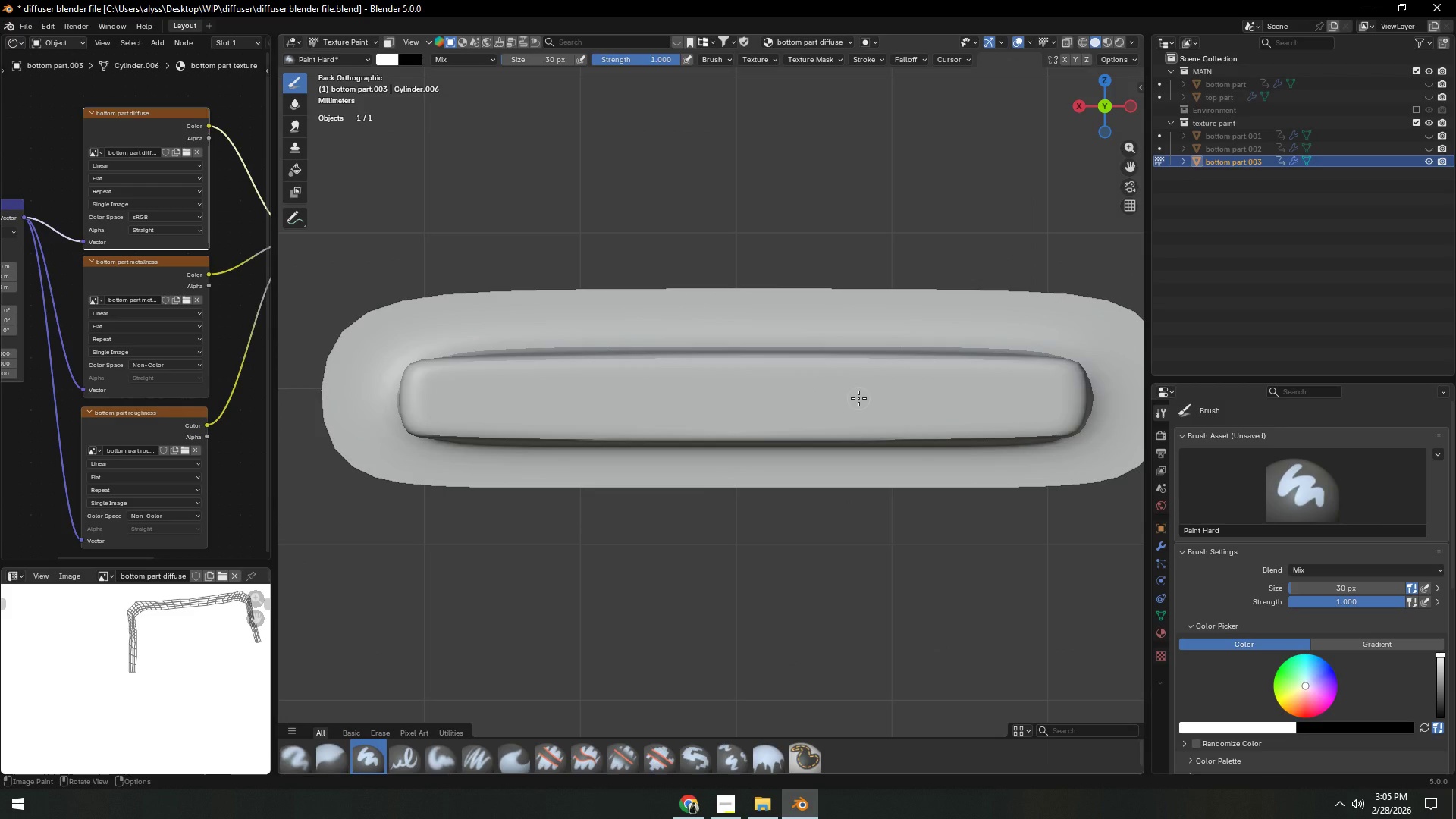 
wait(10.18)
 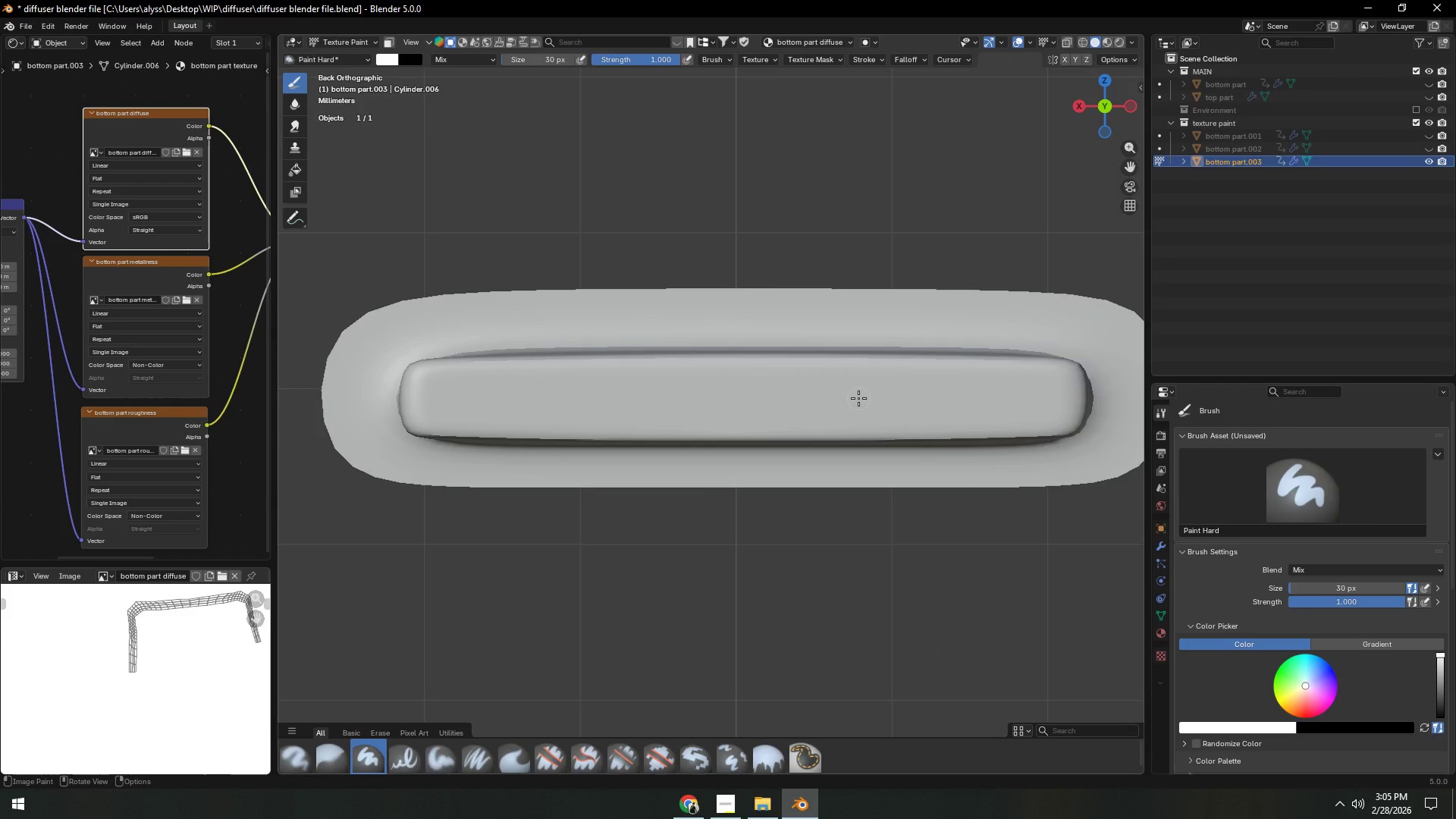 
left_click_drag(start_coordinate=[1306, 686], to_coordinate=[1292, 686])
 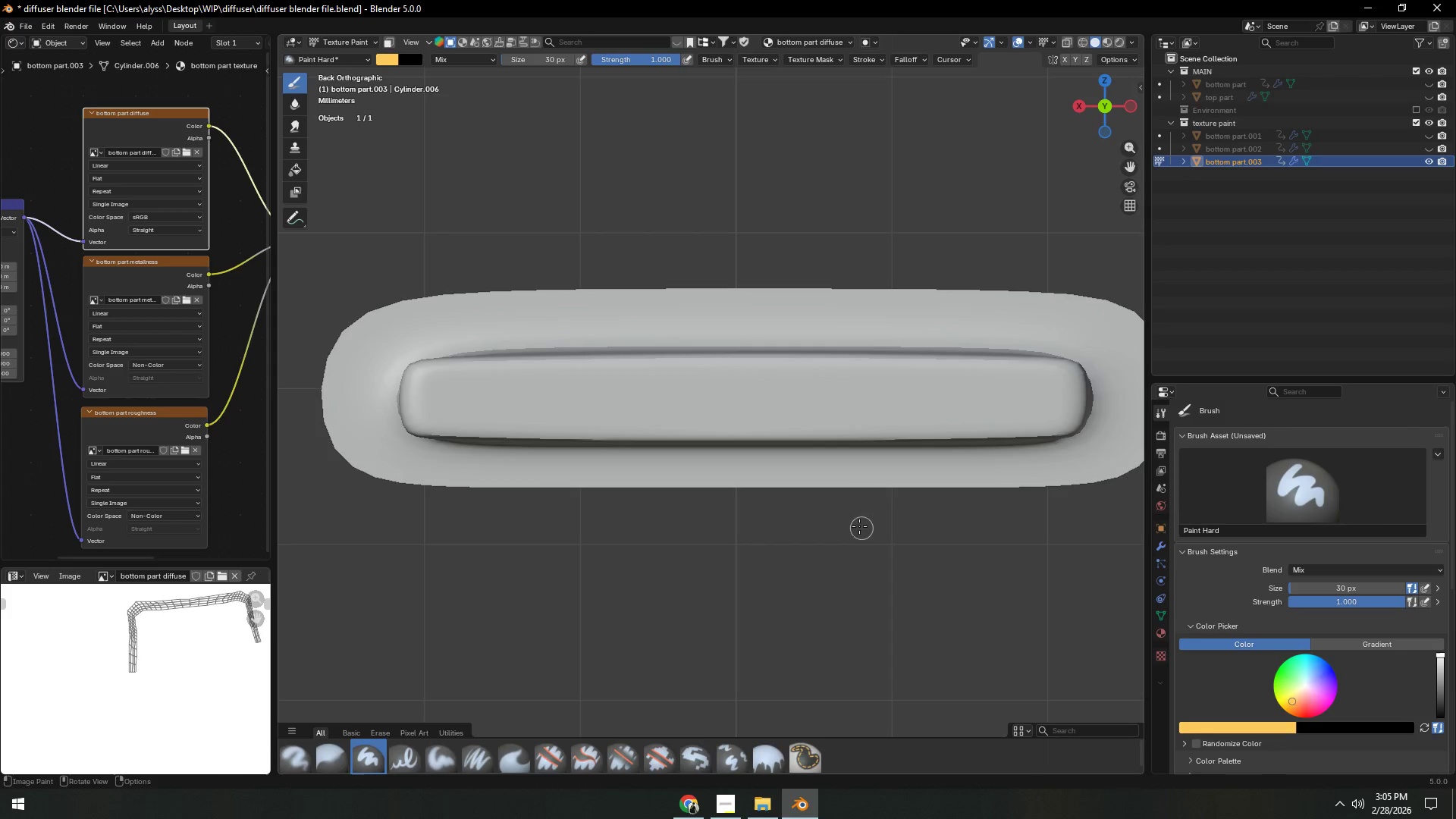 
key(Backquote)
 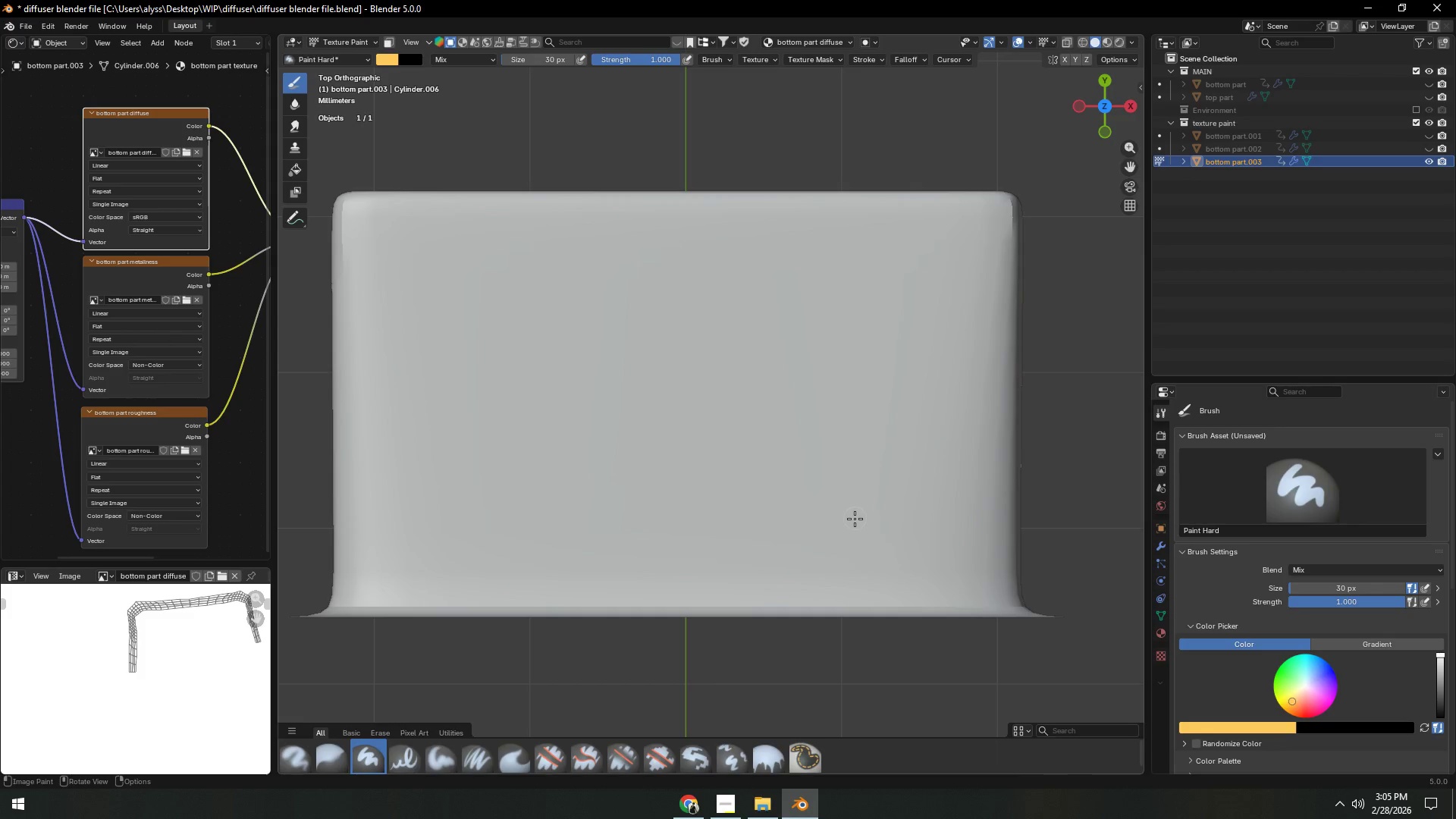 
hold_key(key=ShiftLeft, duration=0.67)
 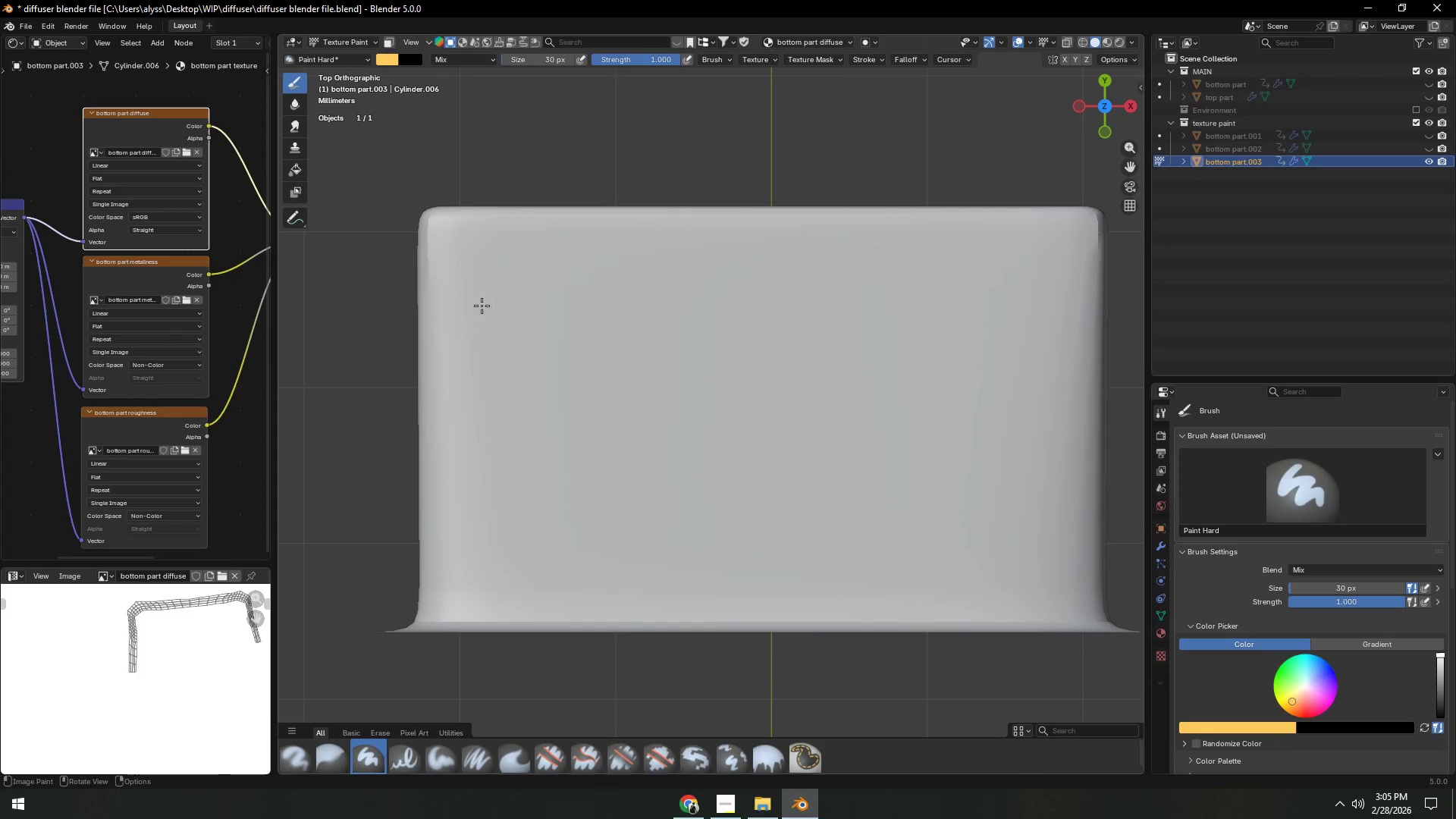 
left_click_drag(start_coordinate=[477, 296], to_coordinate=[477, 607])
 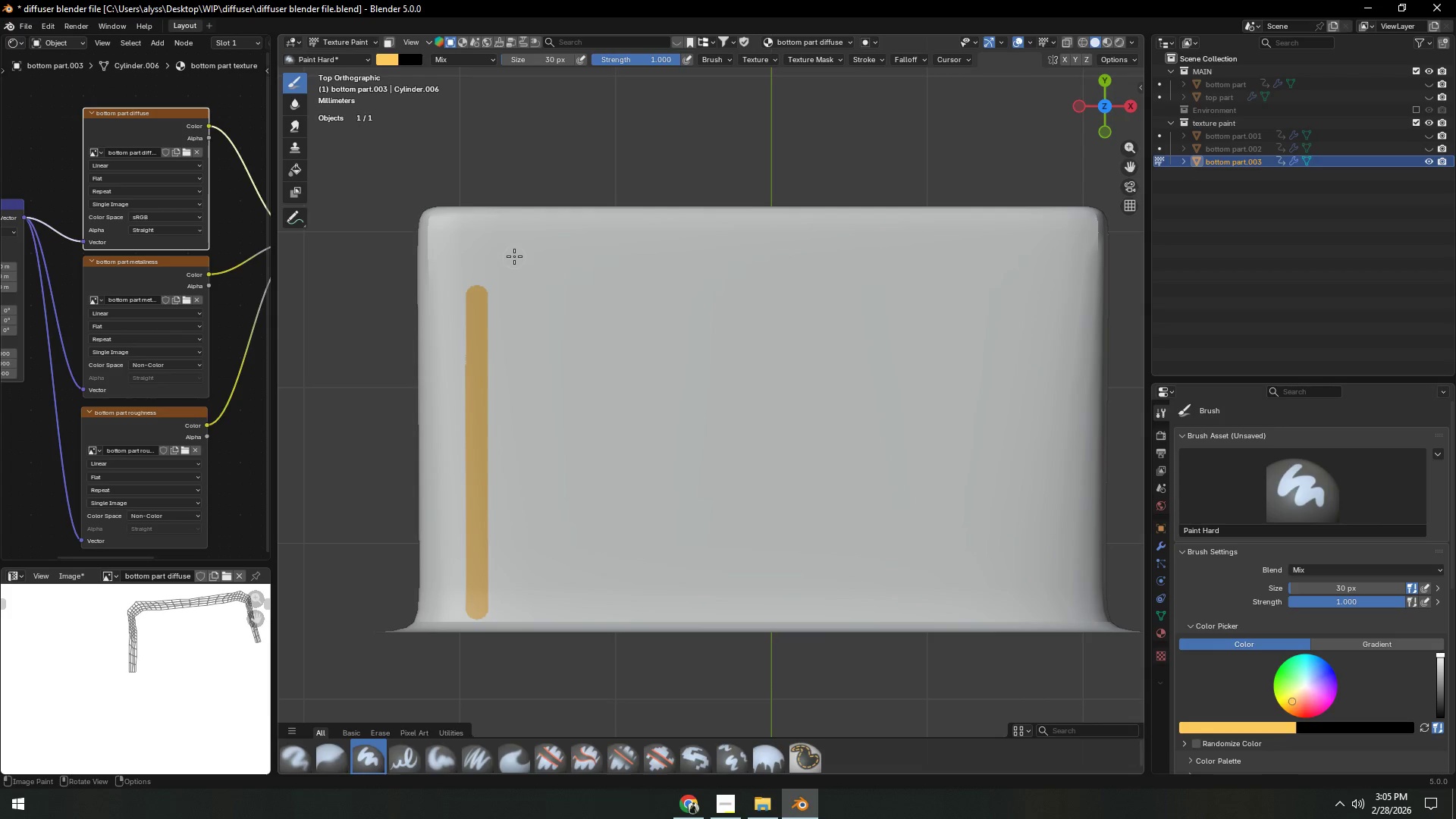 
left_click_drag(start_coordinate=[517, 254], to_coordinate=[517, 615])
 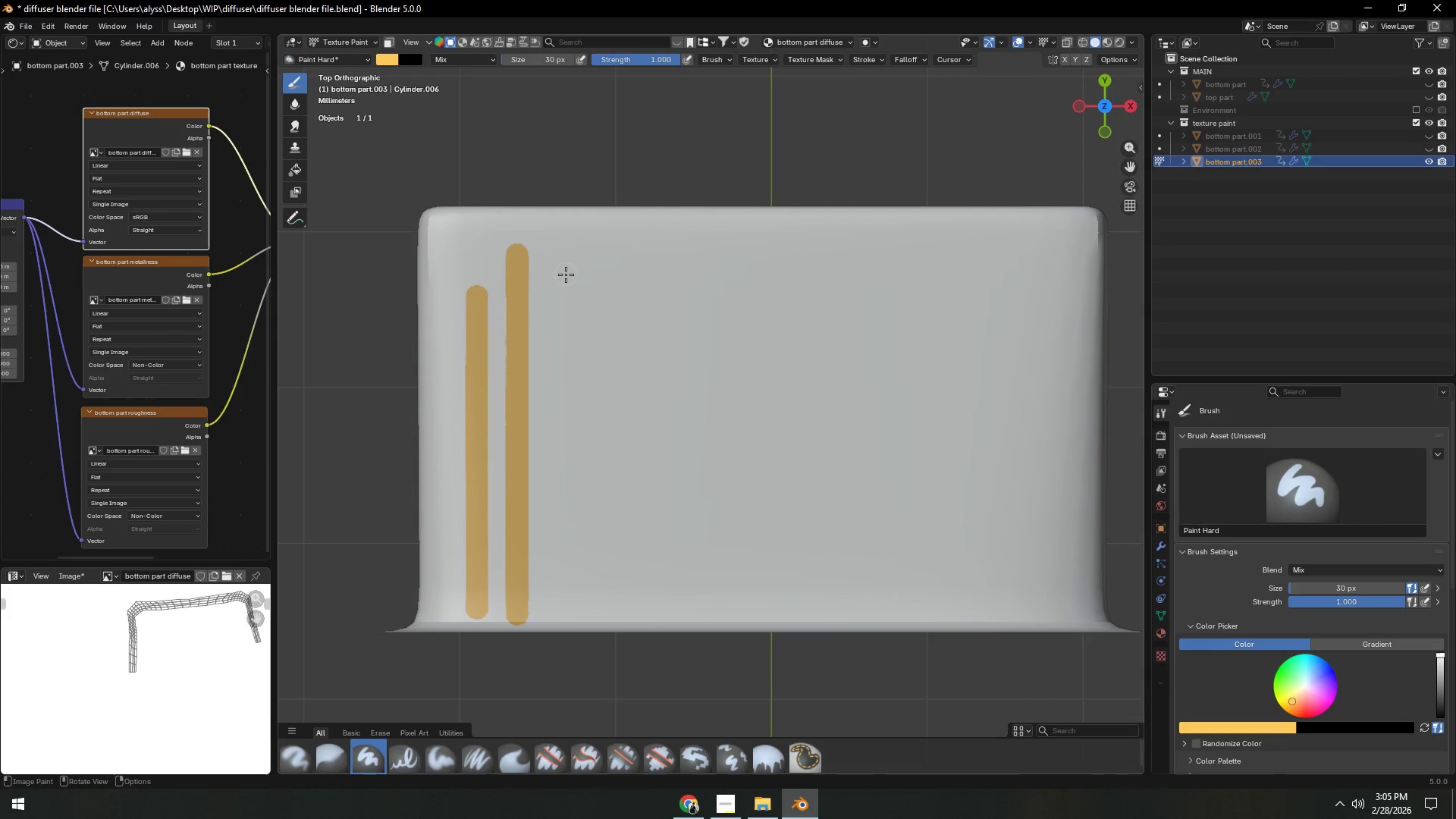 
left_click_drag(start_coordinate=[564, 278], to_coordinate=[565, 604])
 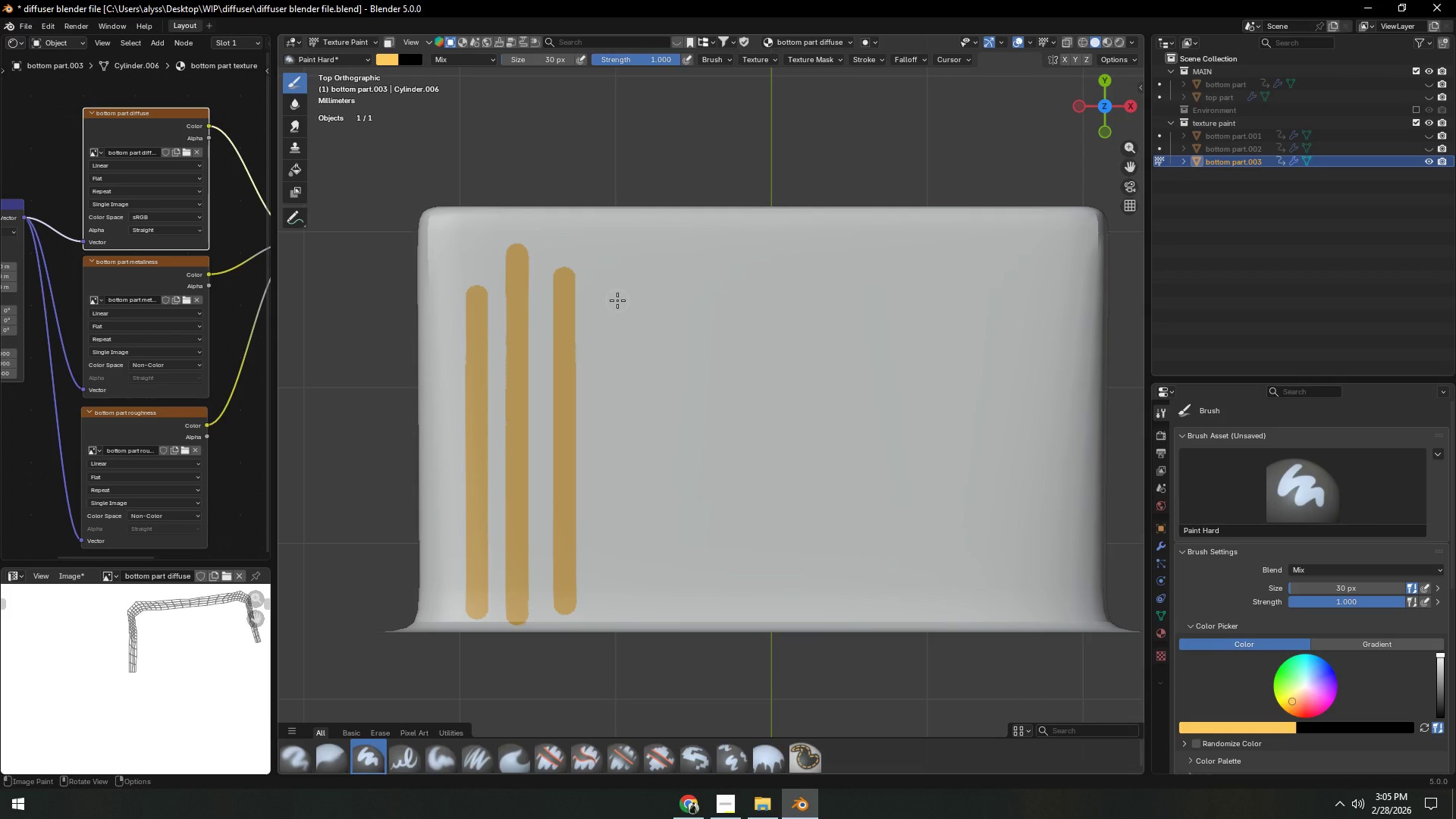 
left_click_drag(start_coordinate=[617, 300], to_coordinate=[616, 613])
 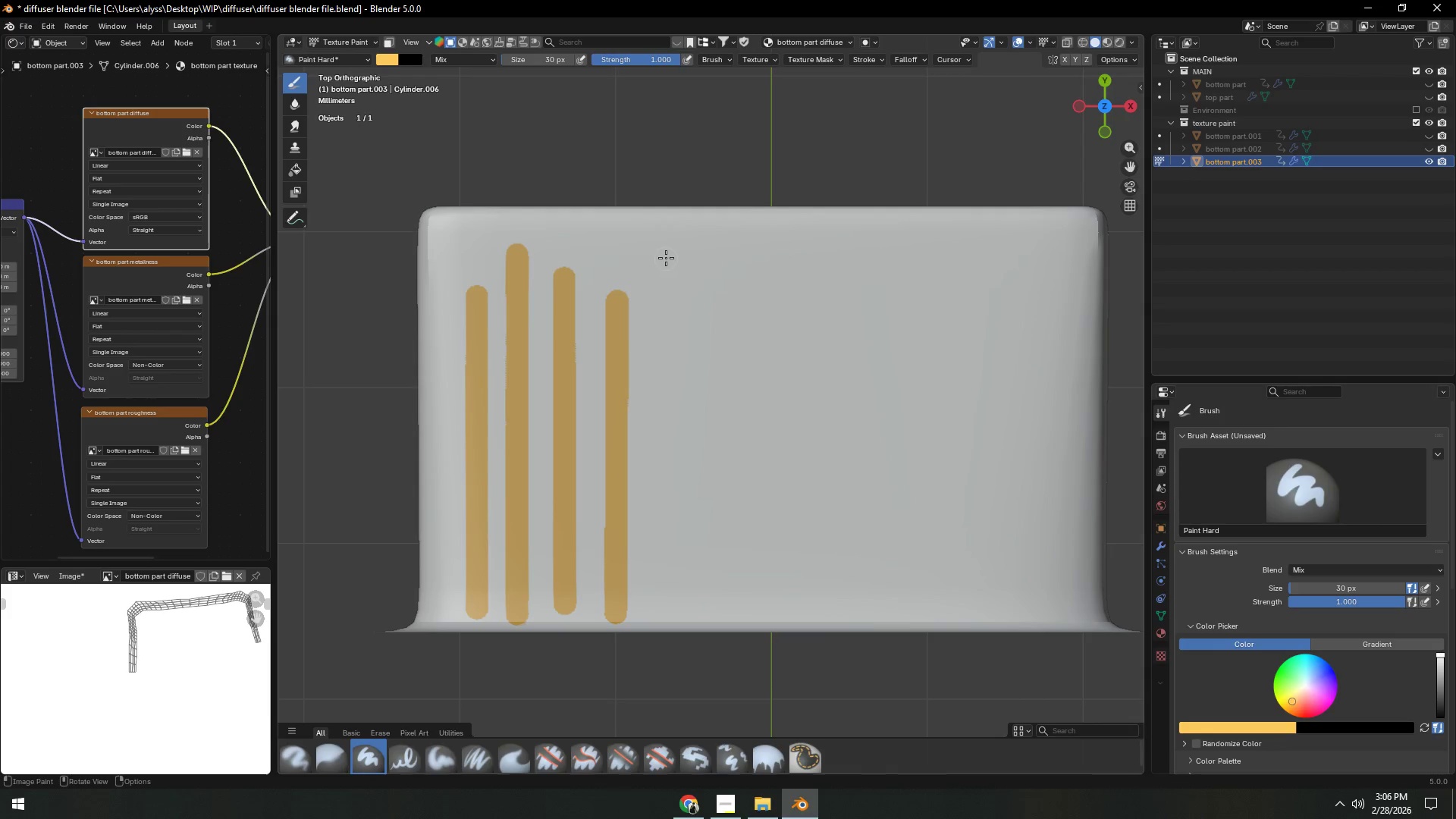 
left_click_drag(start_coordinate=[665, 250], to_coordinate=[667, 611])
 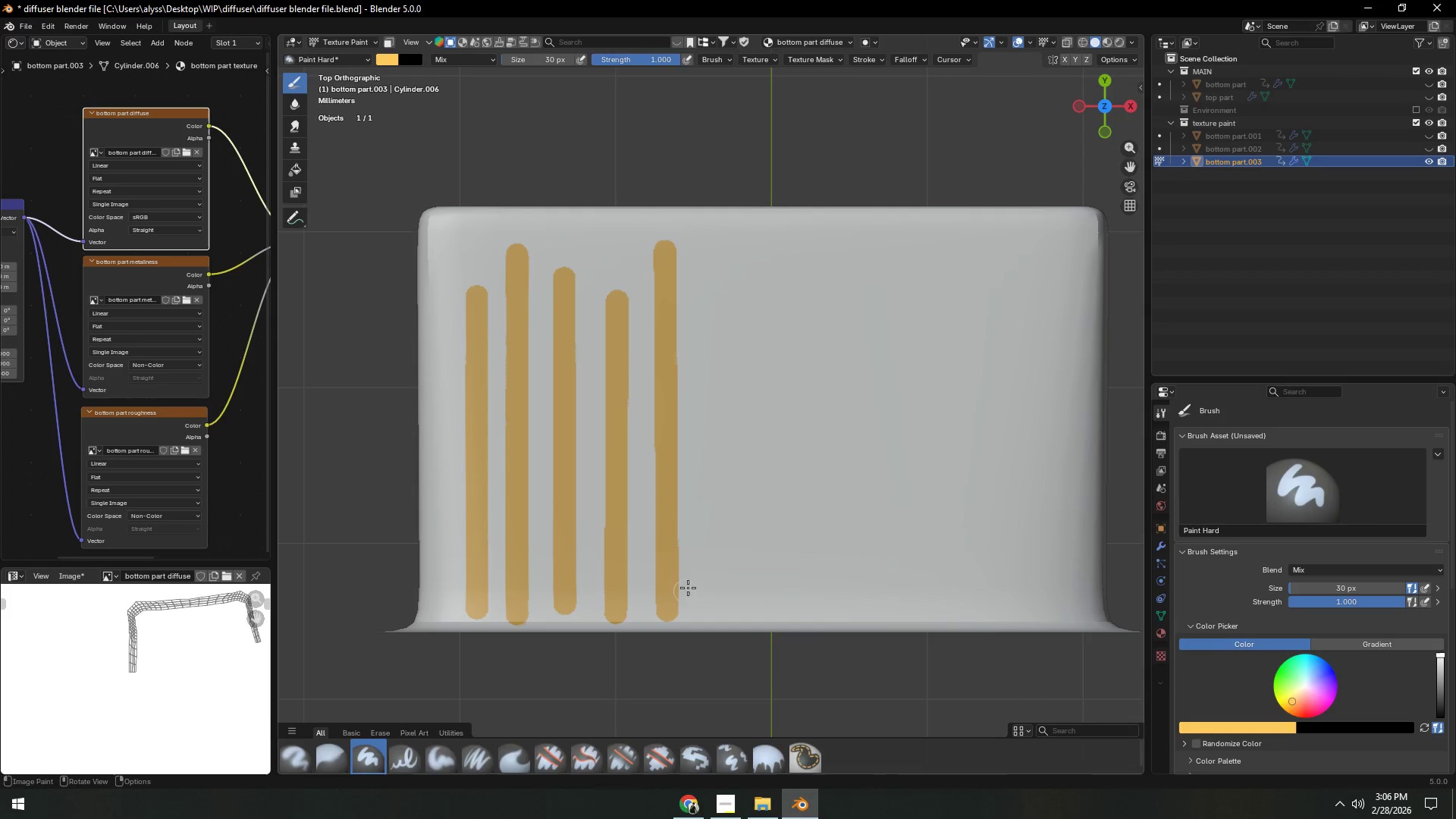 
hold_key(key=ShiftLeft, duration=0.7)
 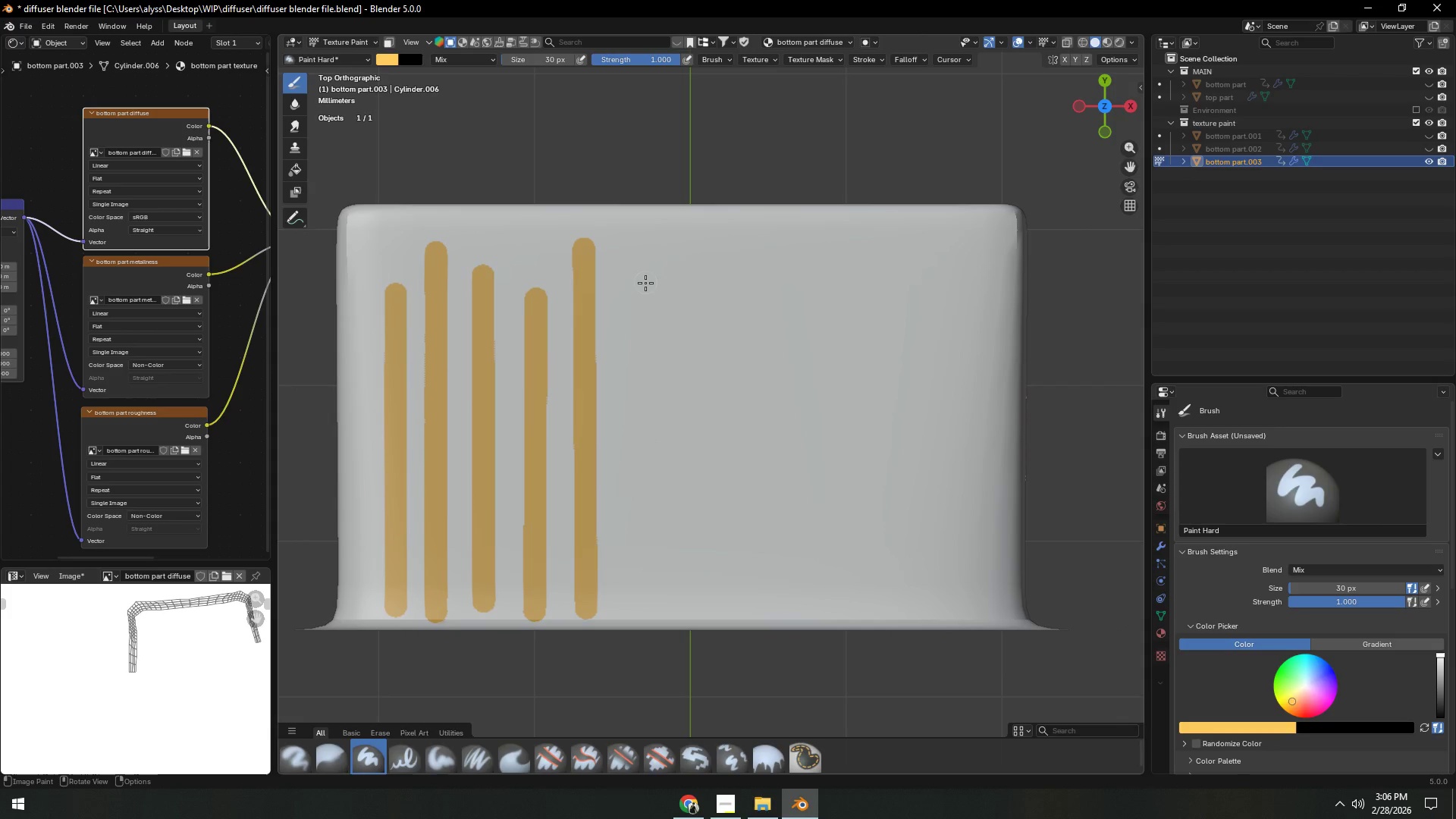 
left_click_drag(start_coordinate=[641, 284], to_coordinate=[642, 612])
 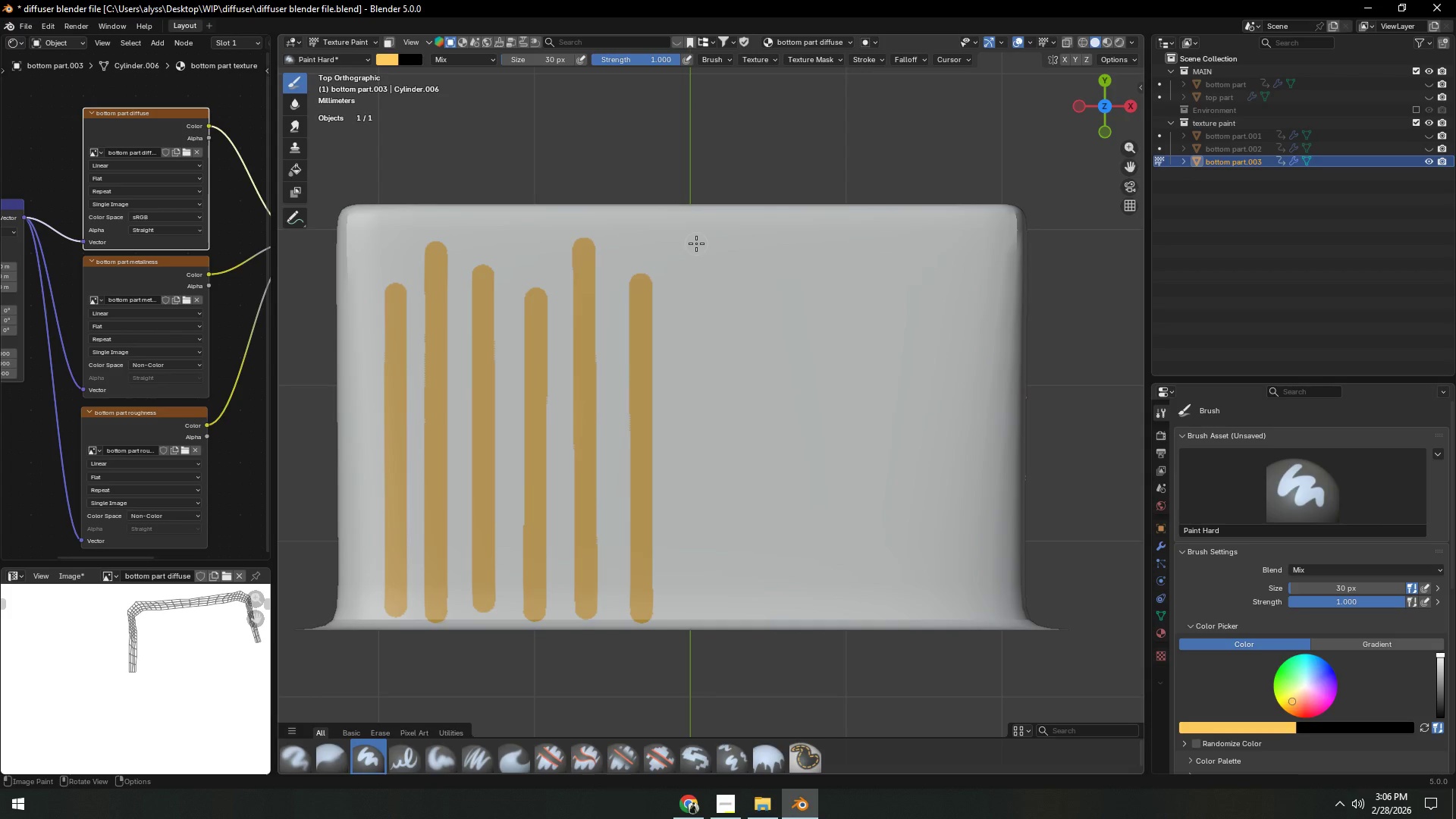 
left_click_drag(start_coordinate=[695, 246], to_coordinate=[698, 612])
 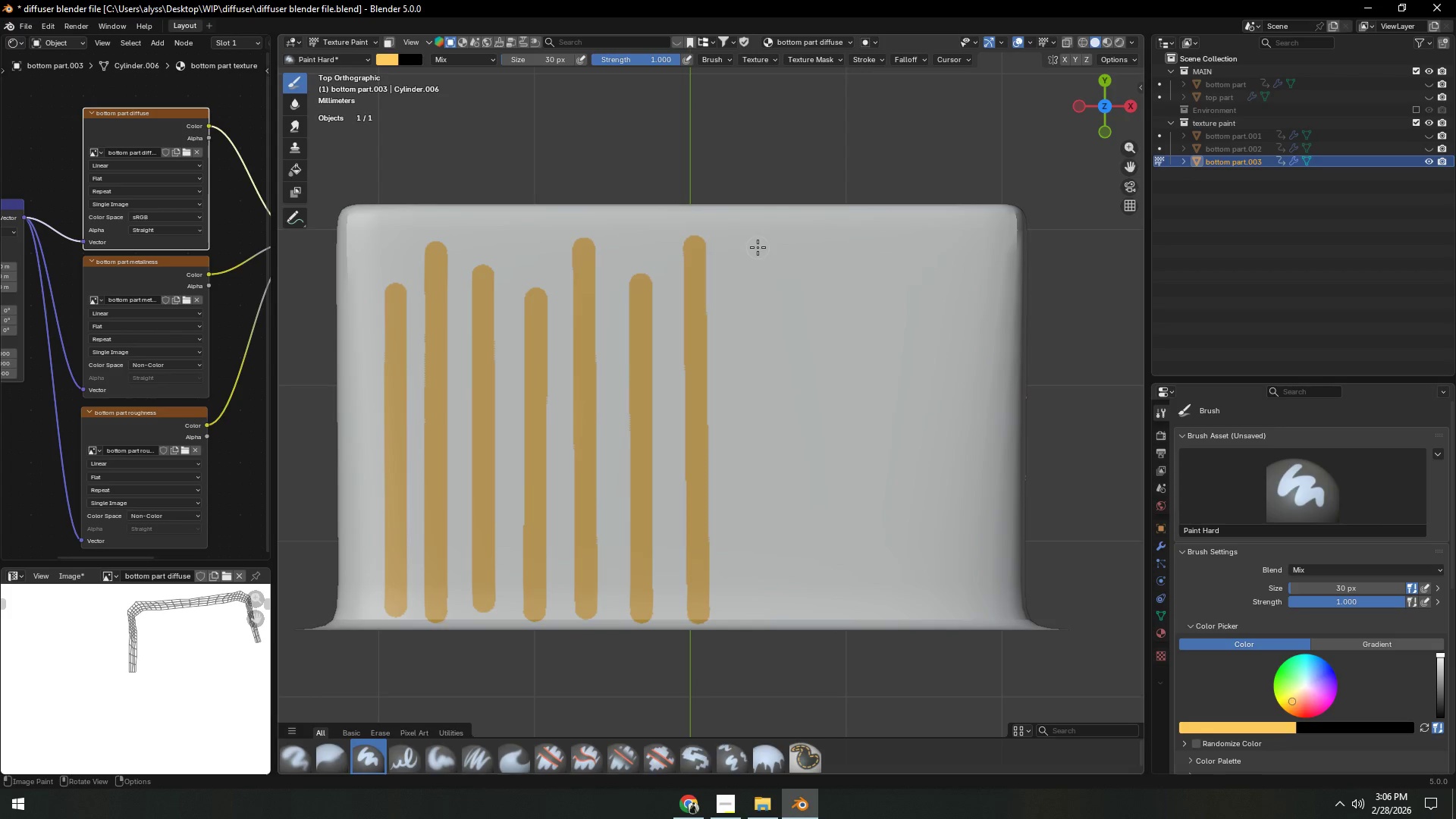 
left_click_drag(start_coordinate=[758, 247], to_coordinate=[761, 613])
 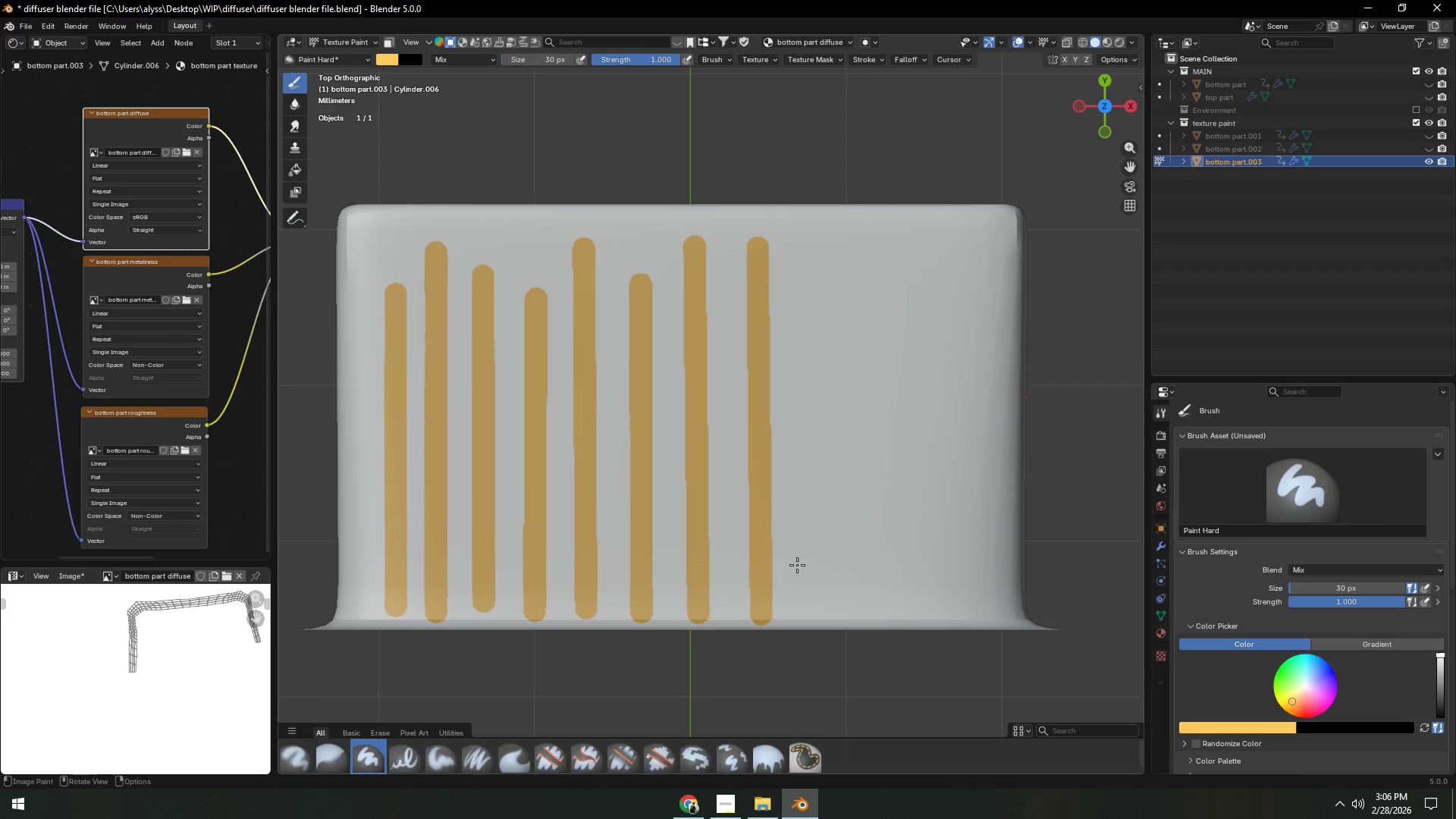 
hold_key(key=ShiftLeft, duration=0.44)
scroll: coordinate [714, 494], scroll_direction: down, amount: 1.0
 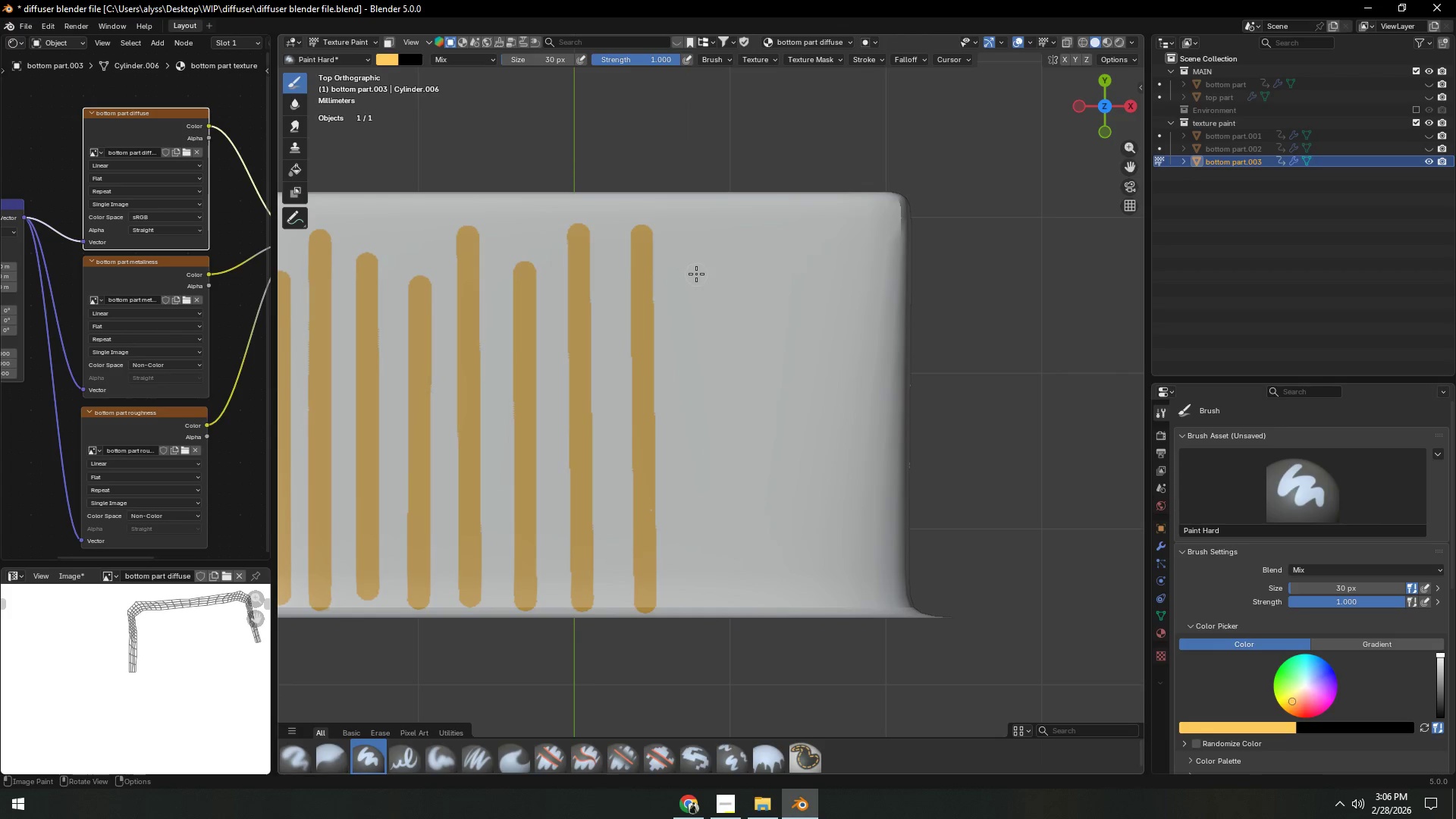 
left_click_drag(start_coordinate=[697, 274], to_coordinate=[700, 606])
 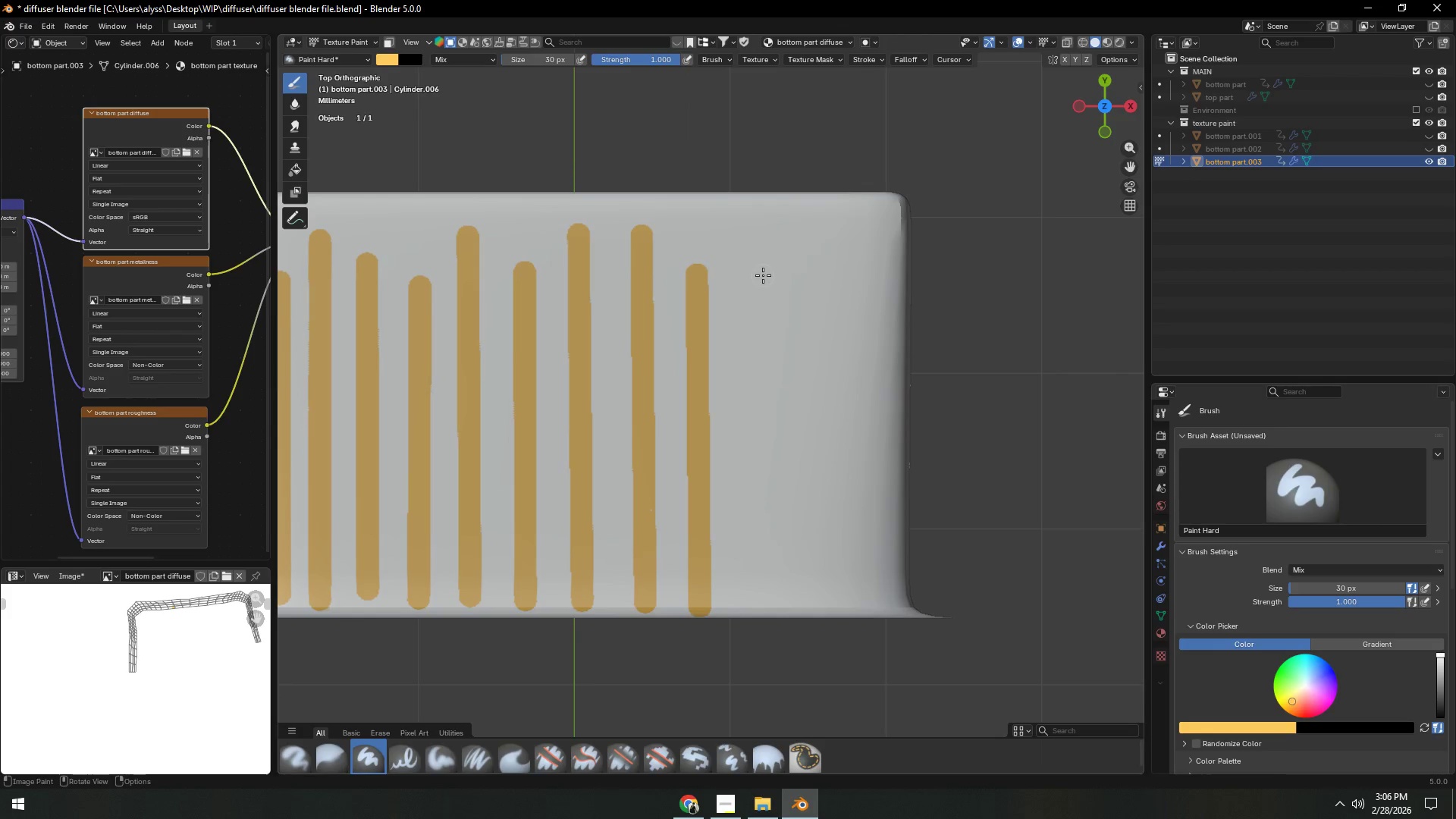 
left_click_drag(start_coordinate=[763, 275], to_coordinate=[767, 600])
 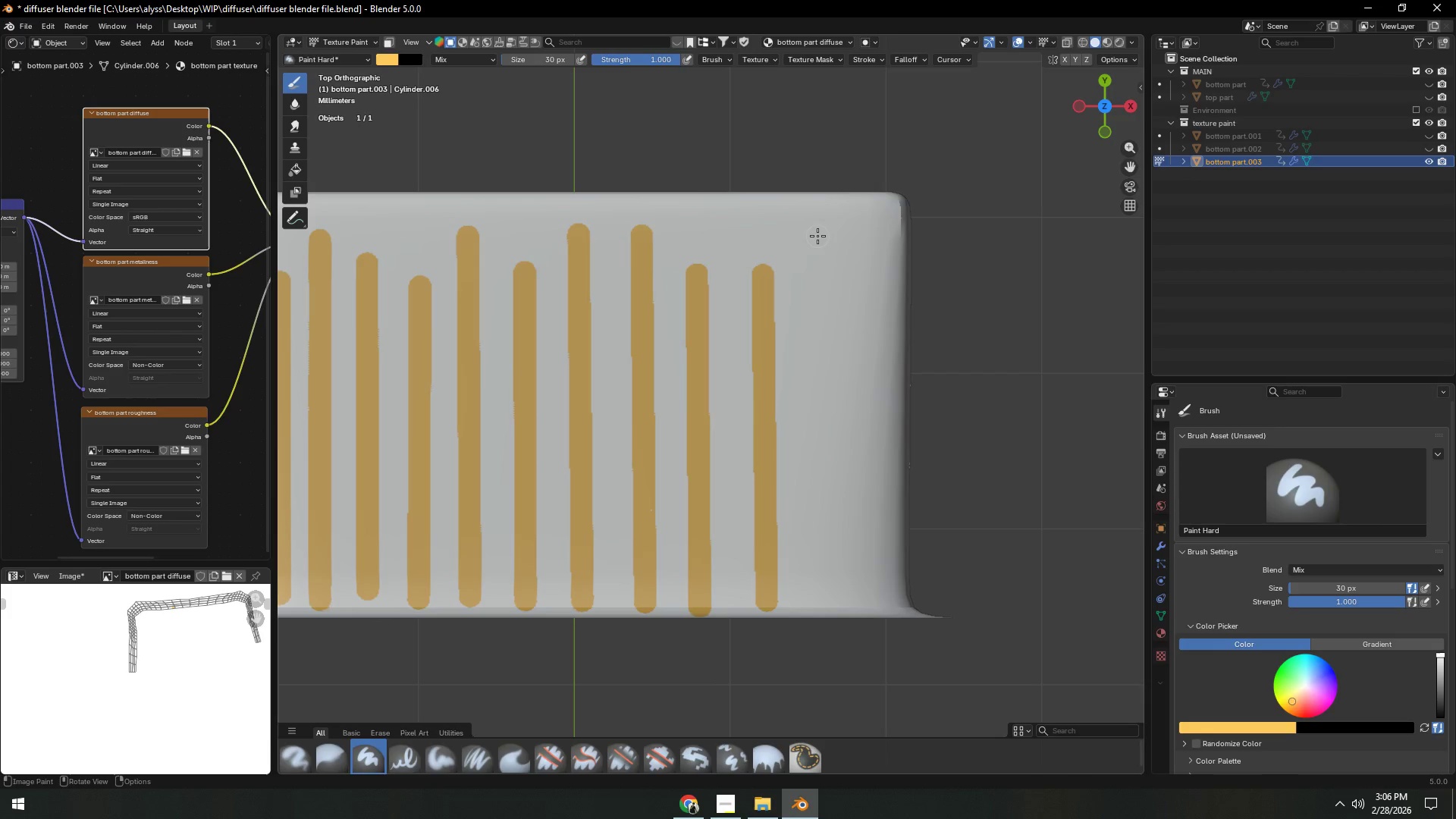 
left_click_drag(start_coordinate=[817, 232], to_coordinate=[820, 605])
 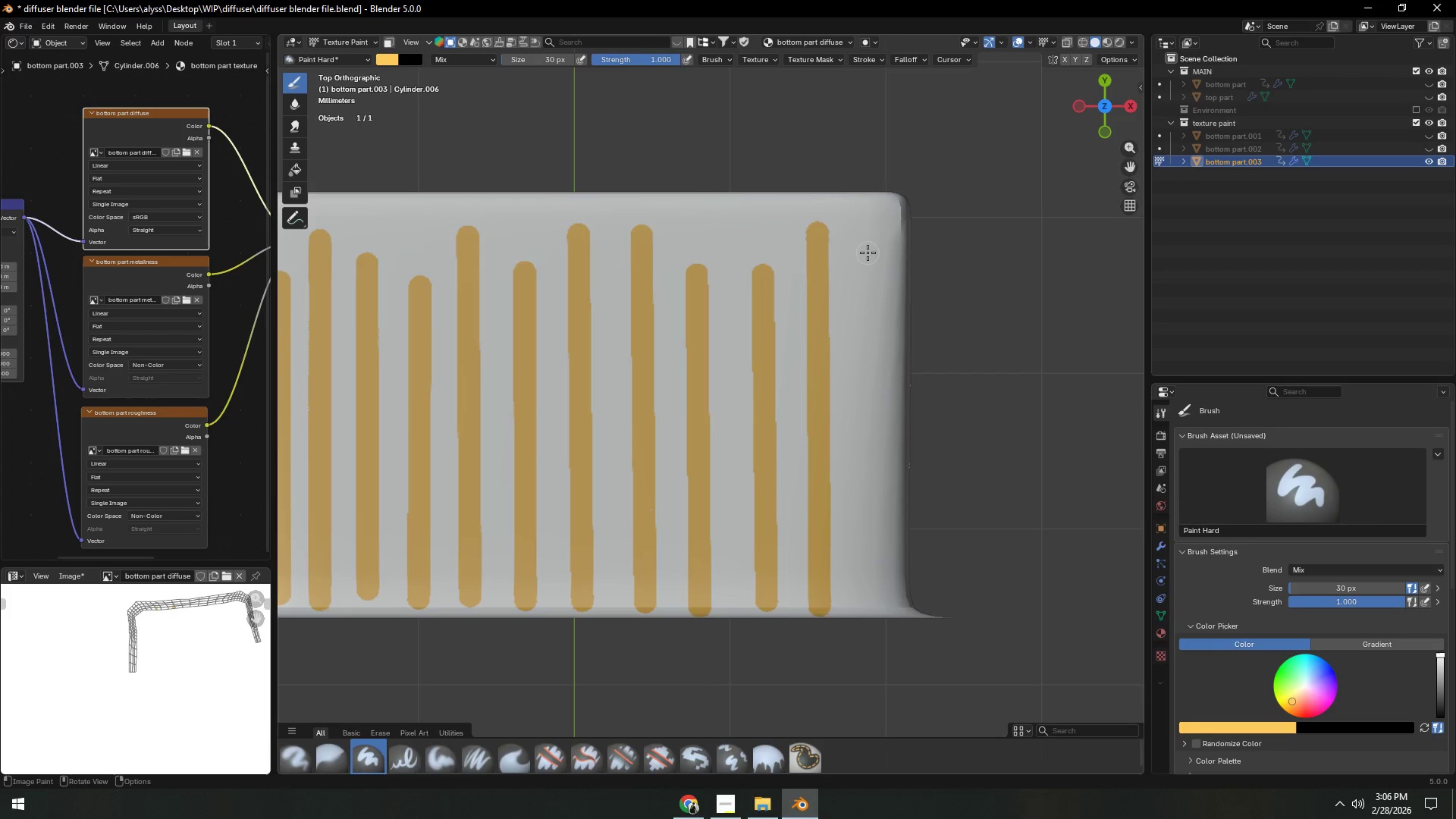 
left_click_drag(start_coordinate=[868, 252], to_coordinate=[871, 615])
 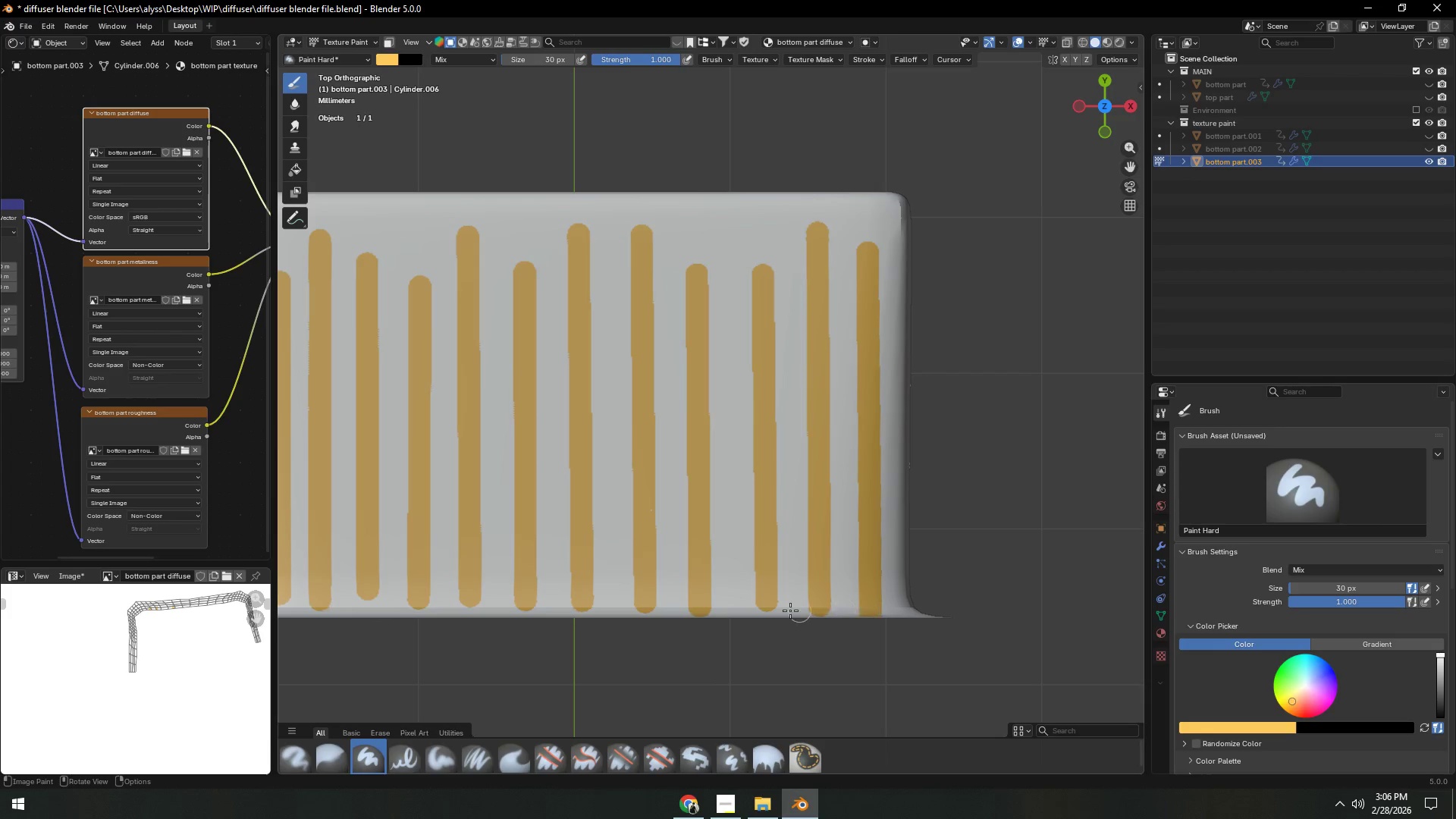 
scroll: coordinate [990, 492], scroll_direction: down, amount: 6.0
 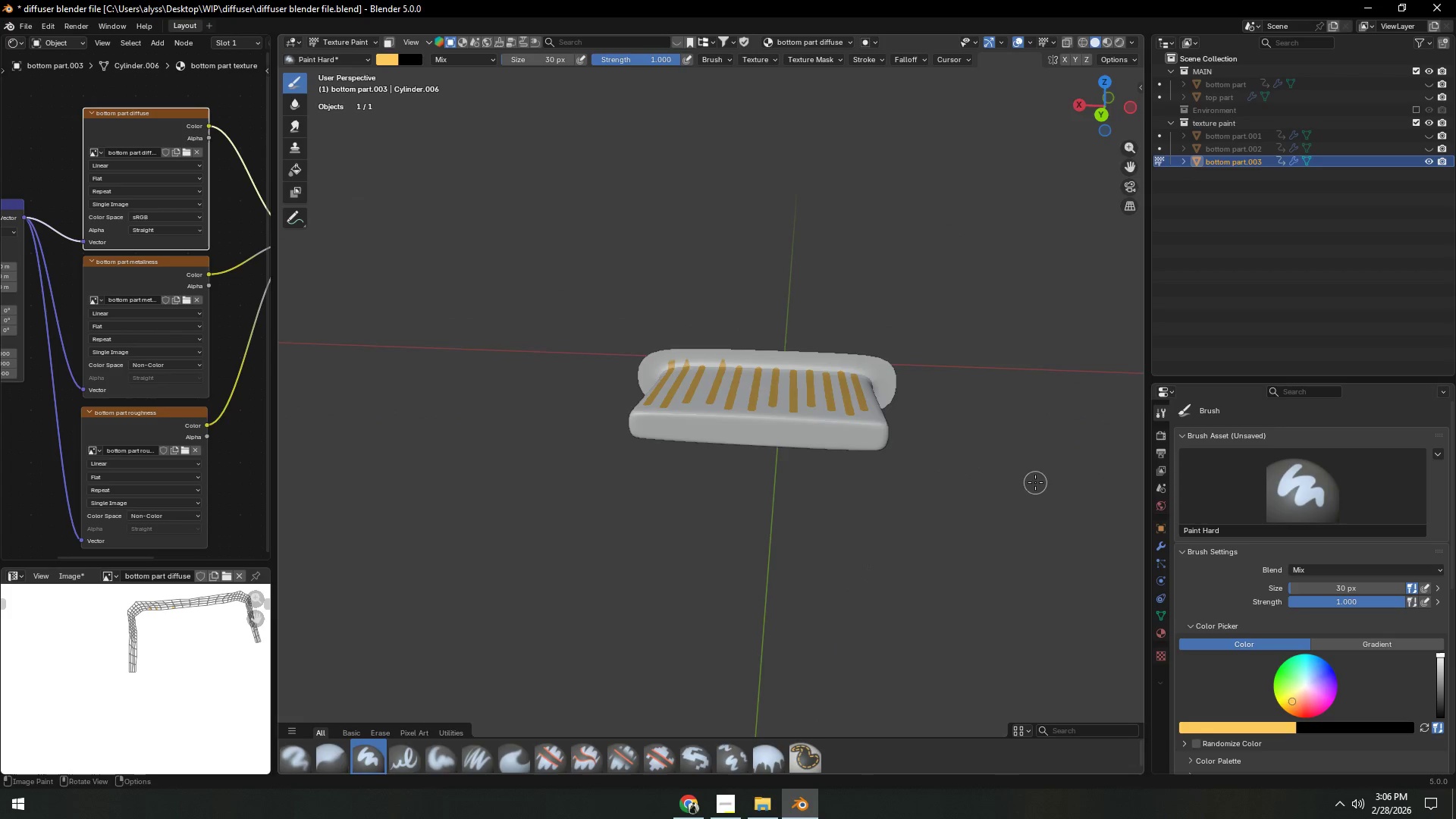 
scroll: coordinate [1037, 525], scroll_direction: up, amount: 3.0
 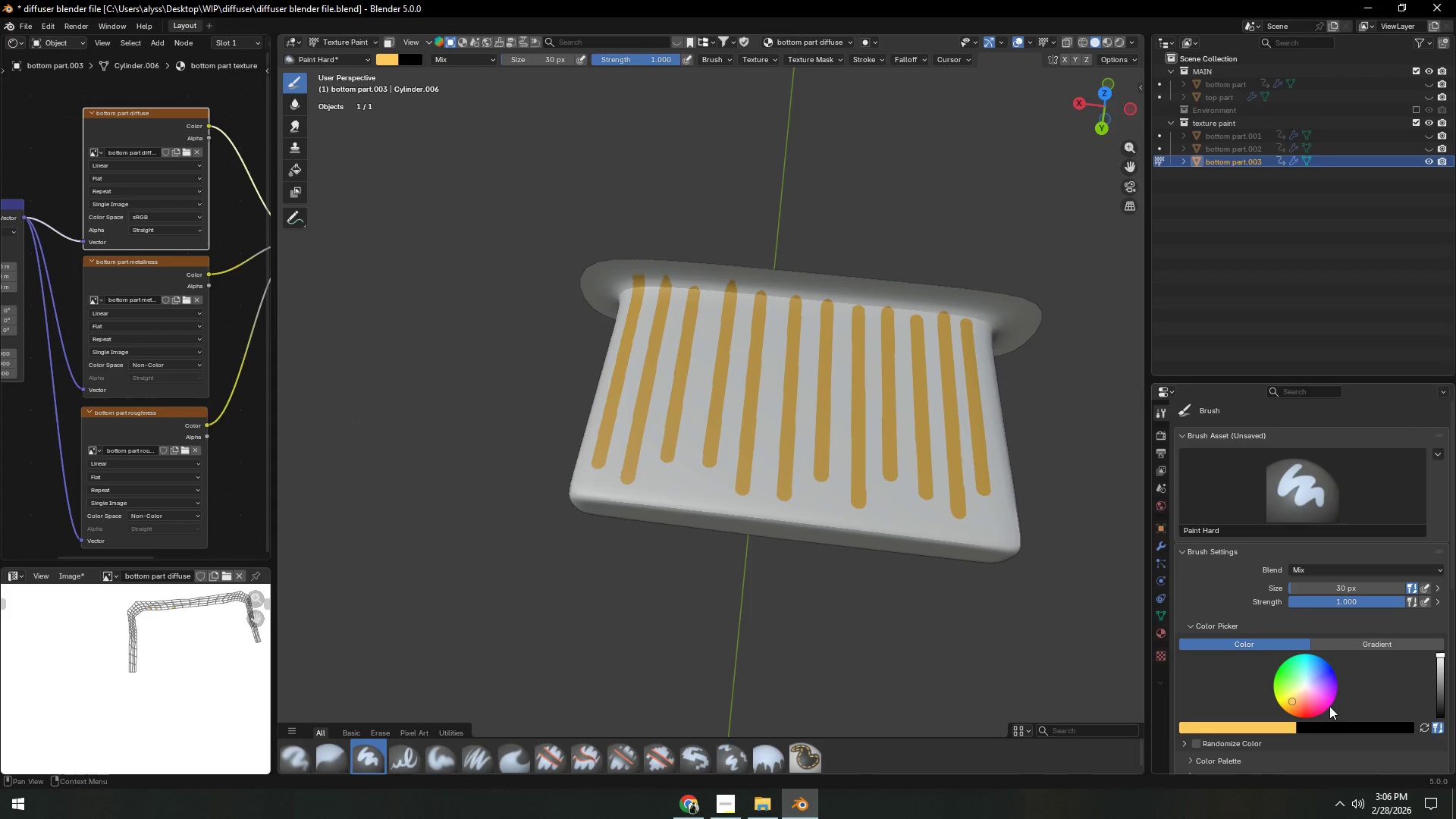 
scroll: coordinate [1254, 726], scroll_direction: down, amount: 3.0
 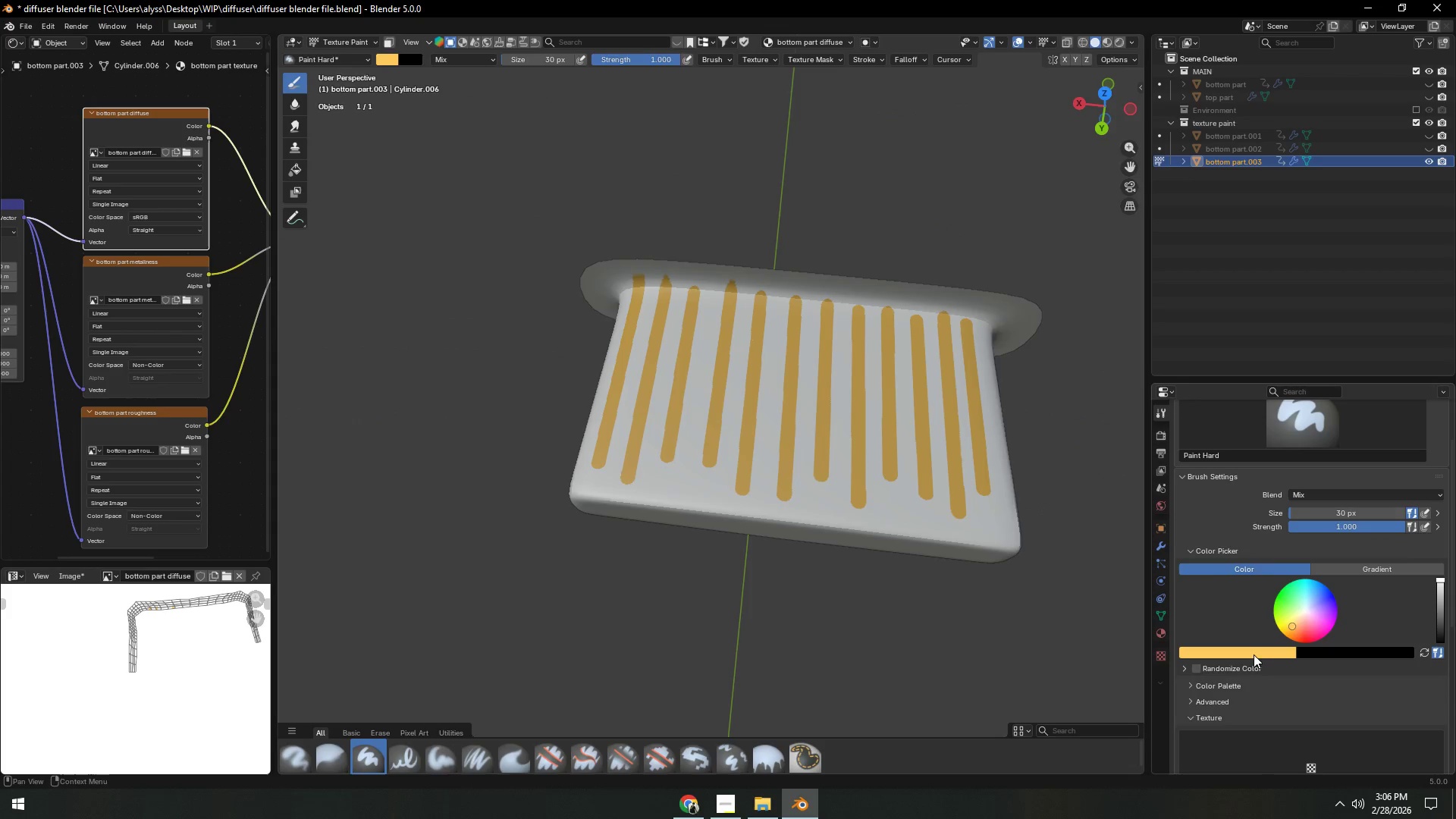 
left_click([1254, 653])
 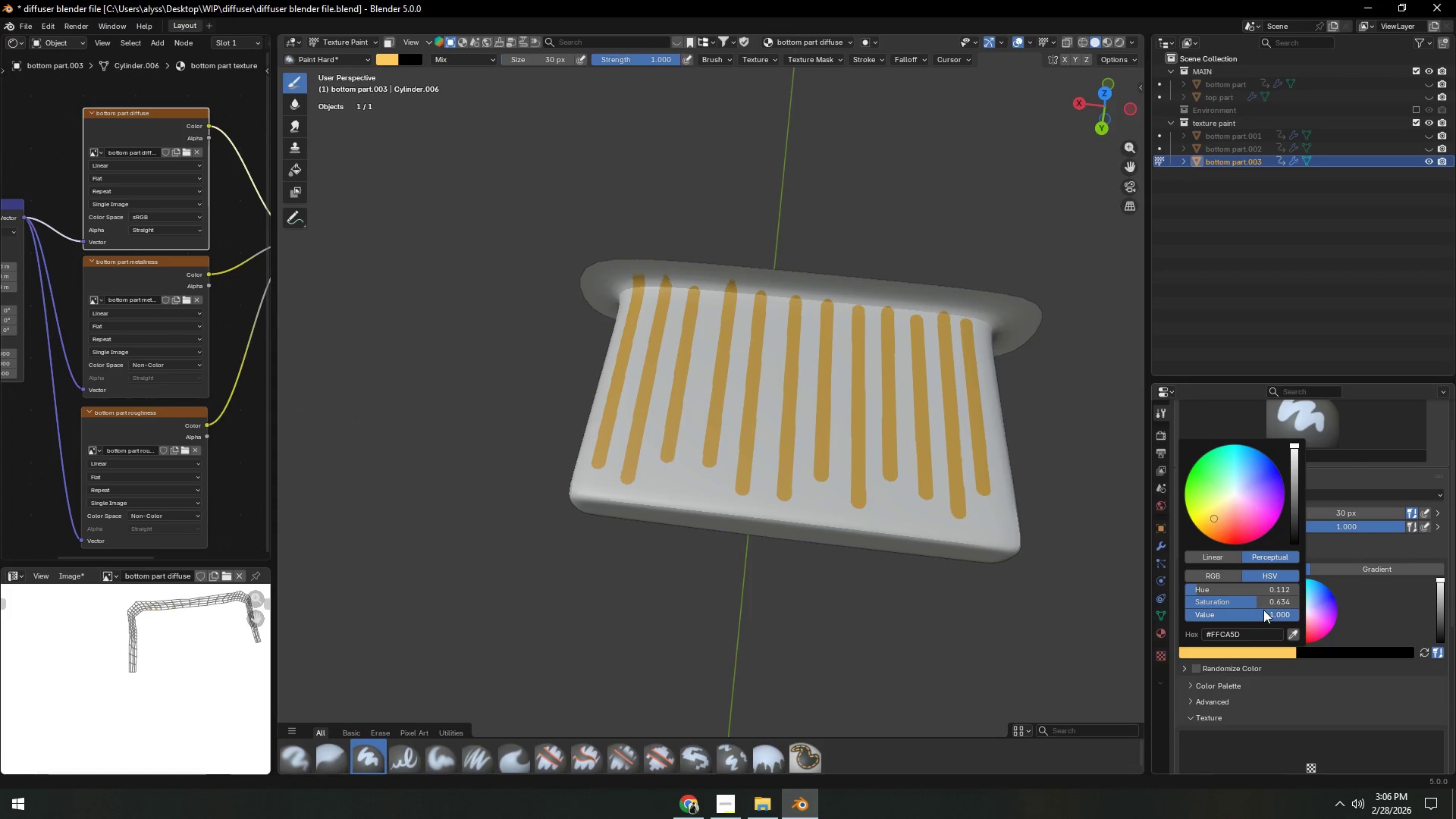 
left_click_drag(start_coordinate=[1244, 587], to_coordinate=[1184, 595])
 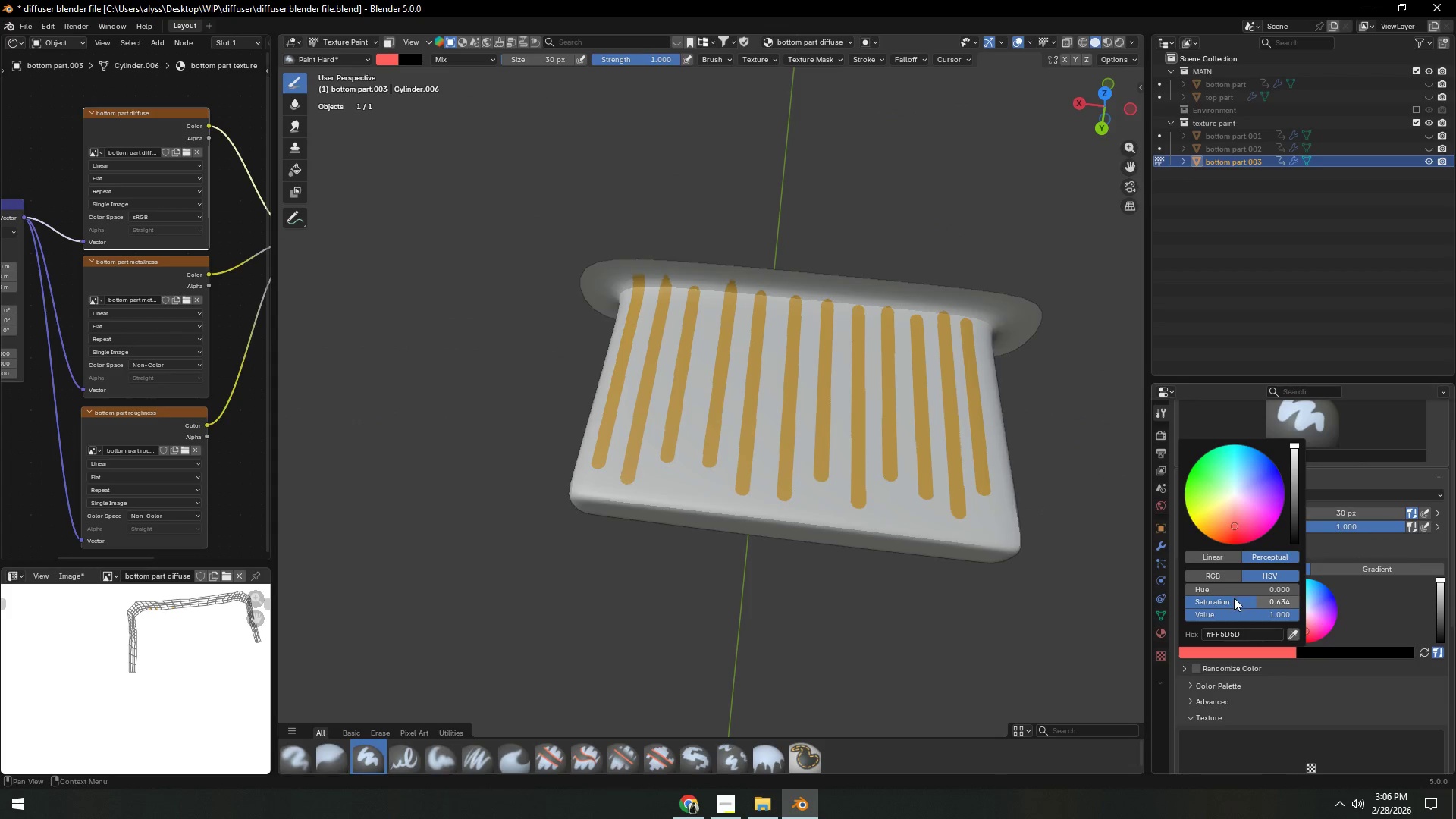 
left_click_drag(start_coordinate=[1234, 598], to_coordinate=[1060, 625])
 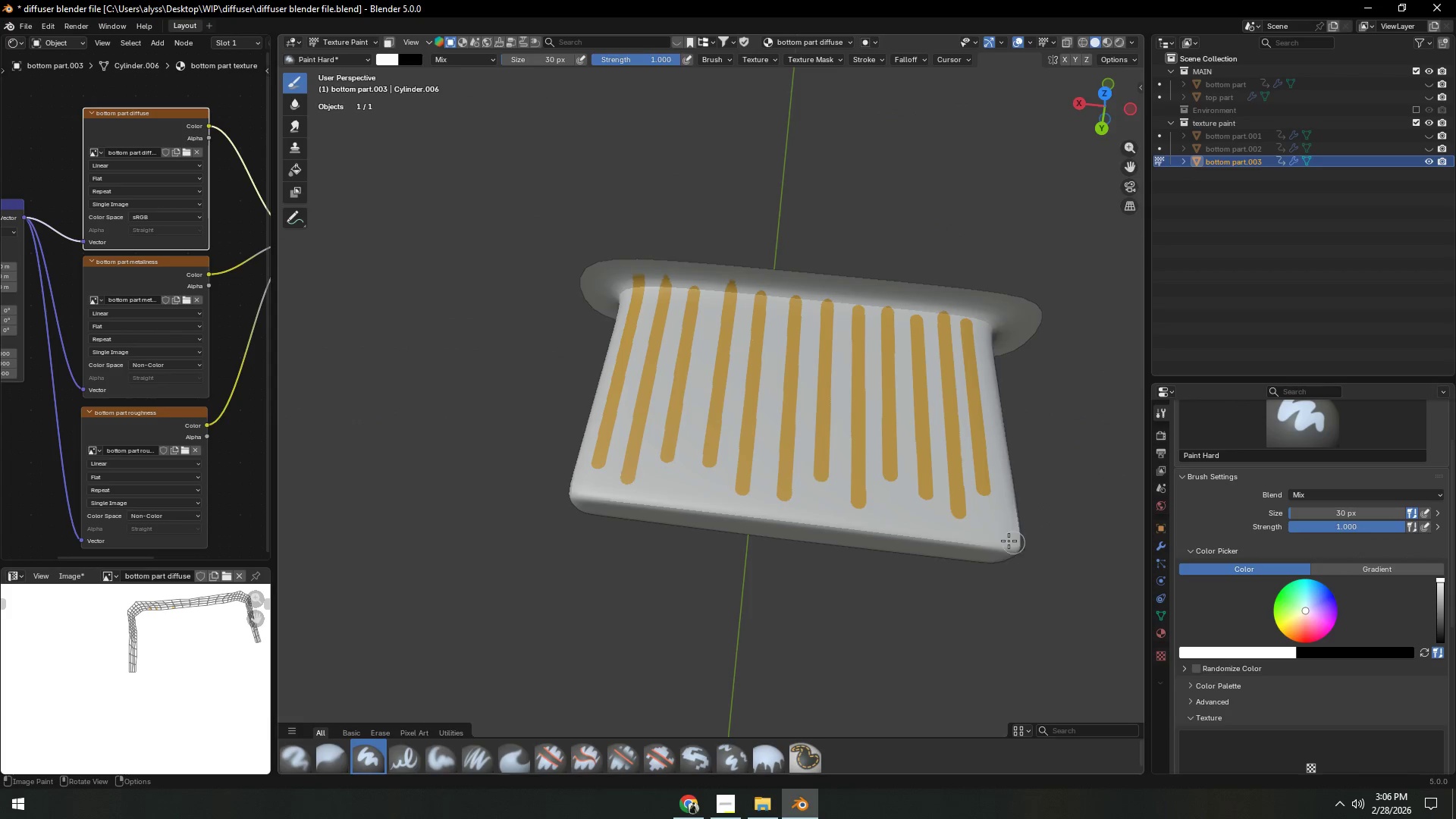 
key(Backquote)
 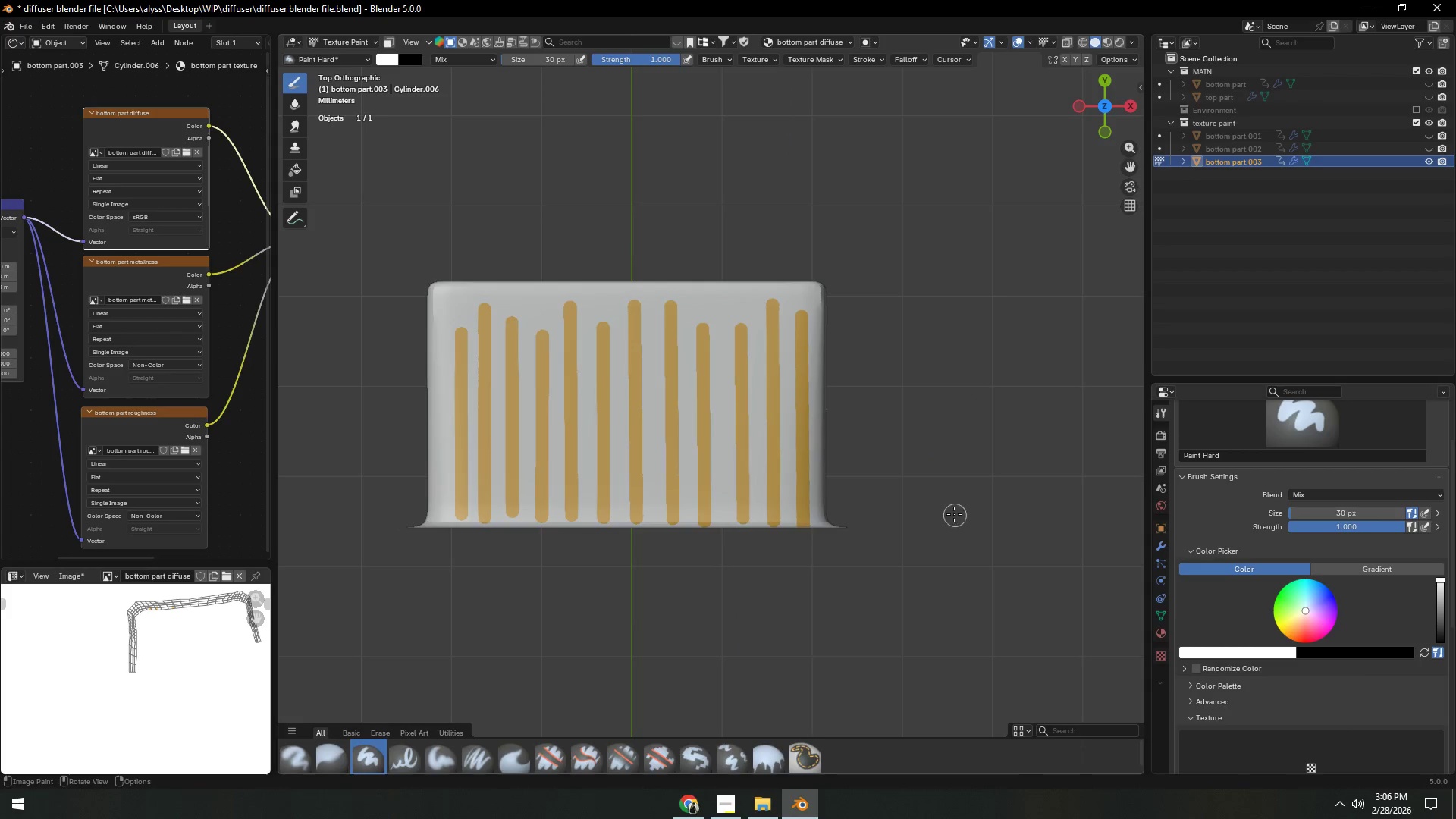 
key(Shift+ShiftLeft)
 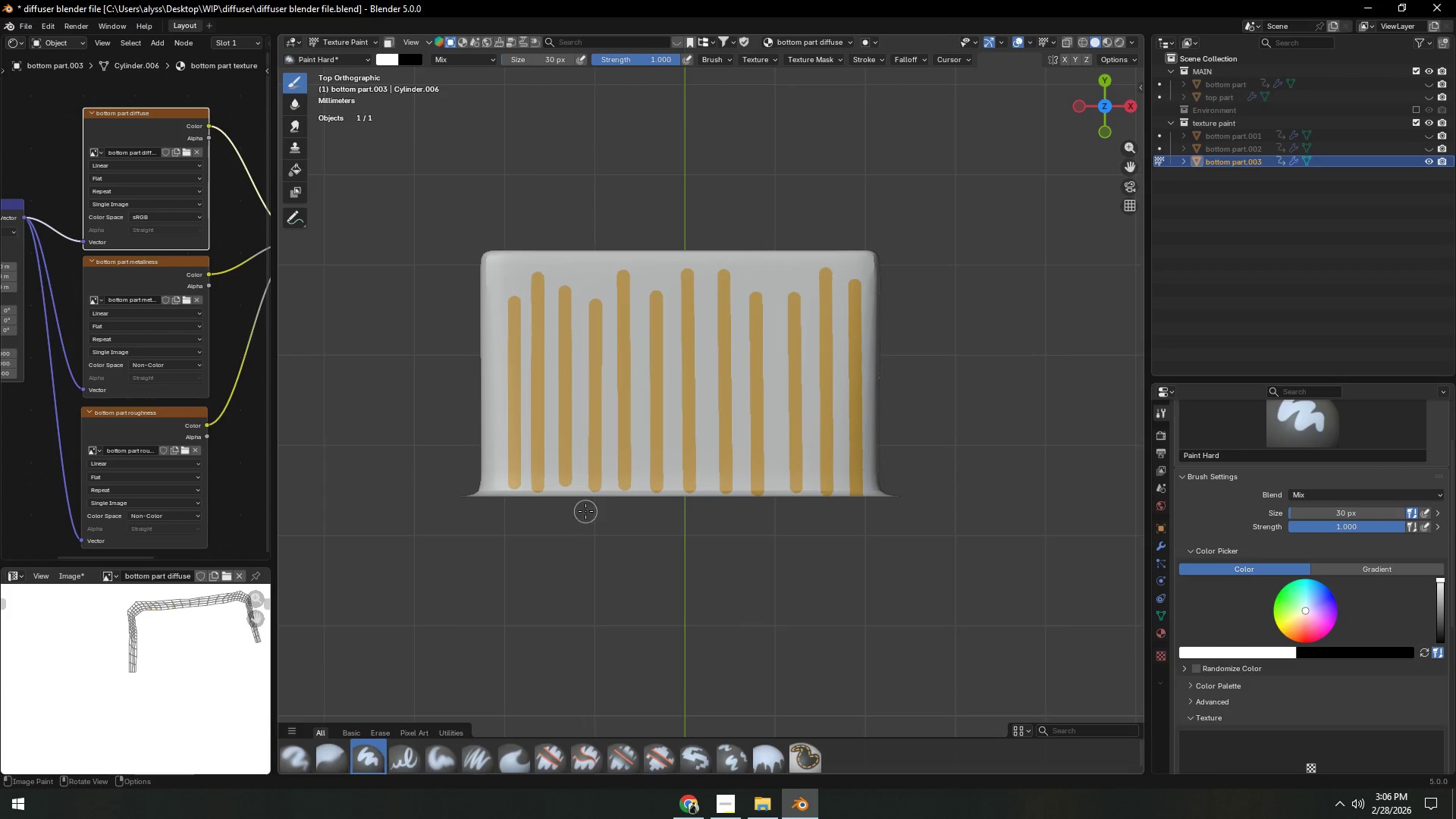 
key(F)
 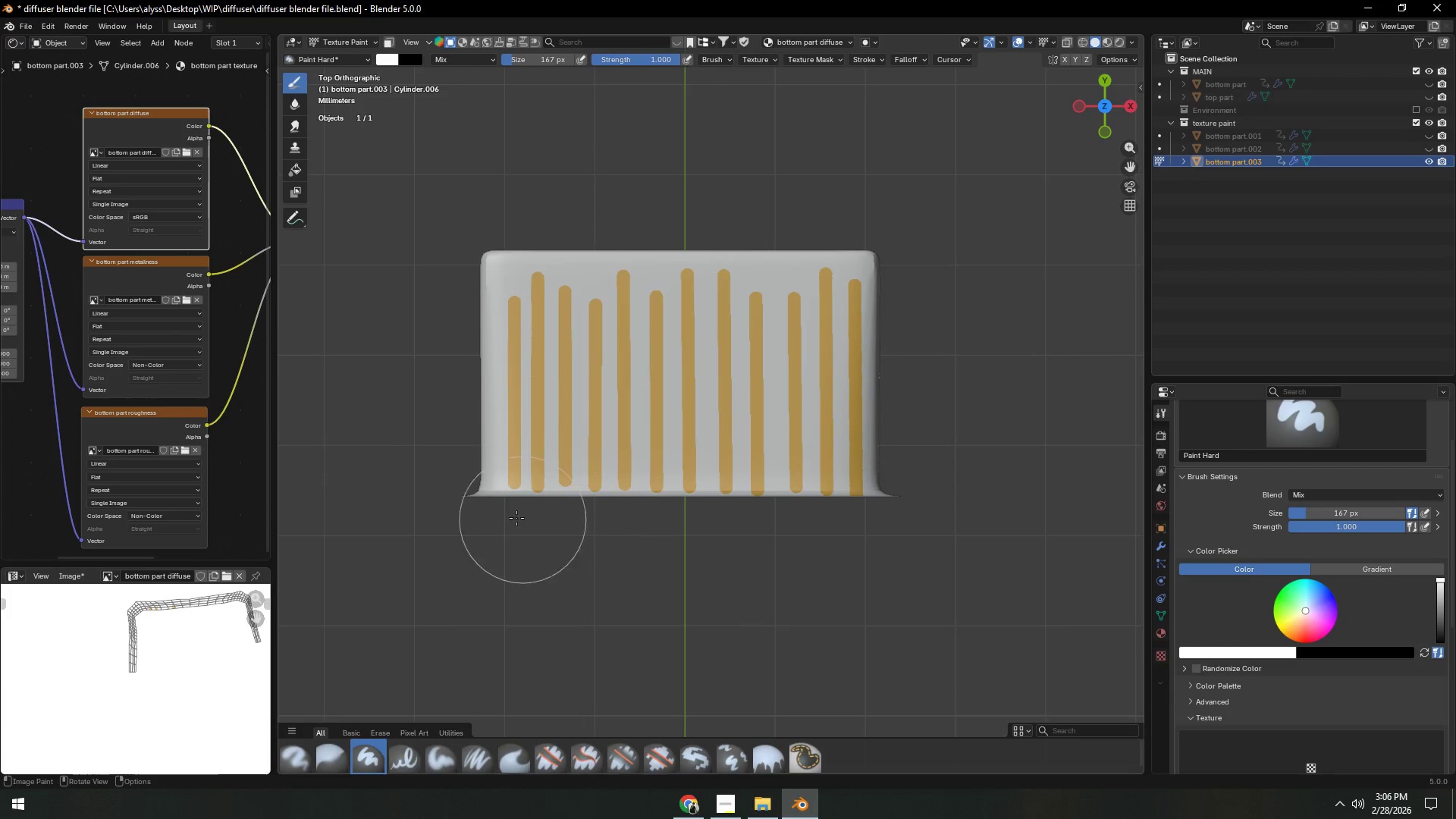 
left_click_drag(start_coordinate=[475, 508], to_coordinate=[935, 511])
 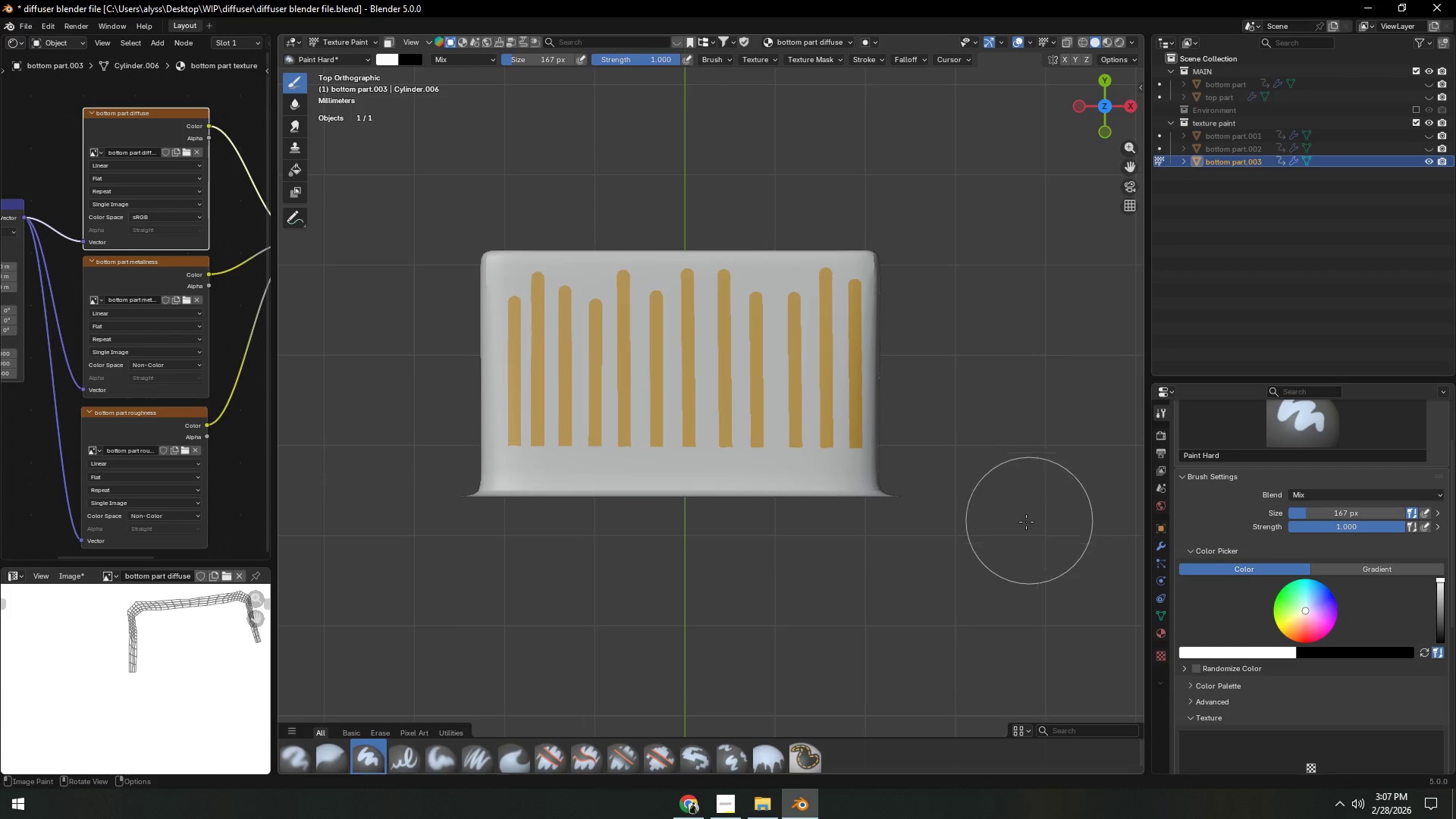 
key(Control+ControlLeft)
 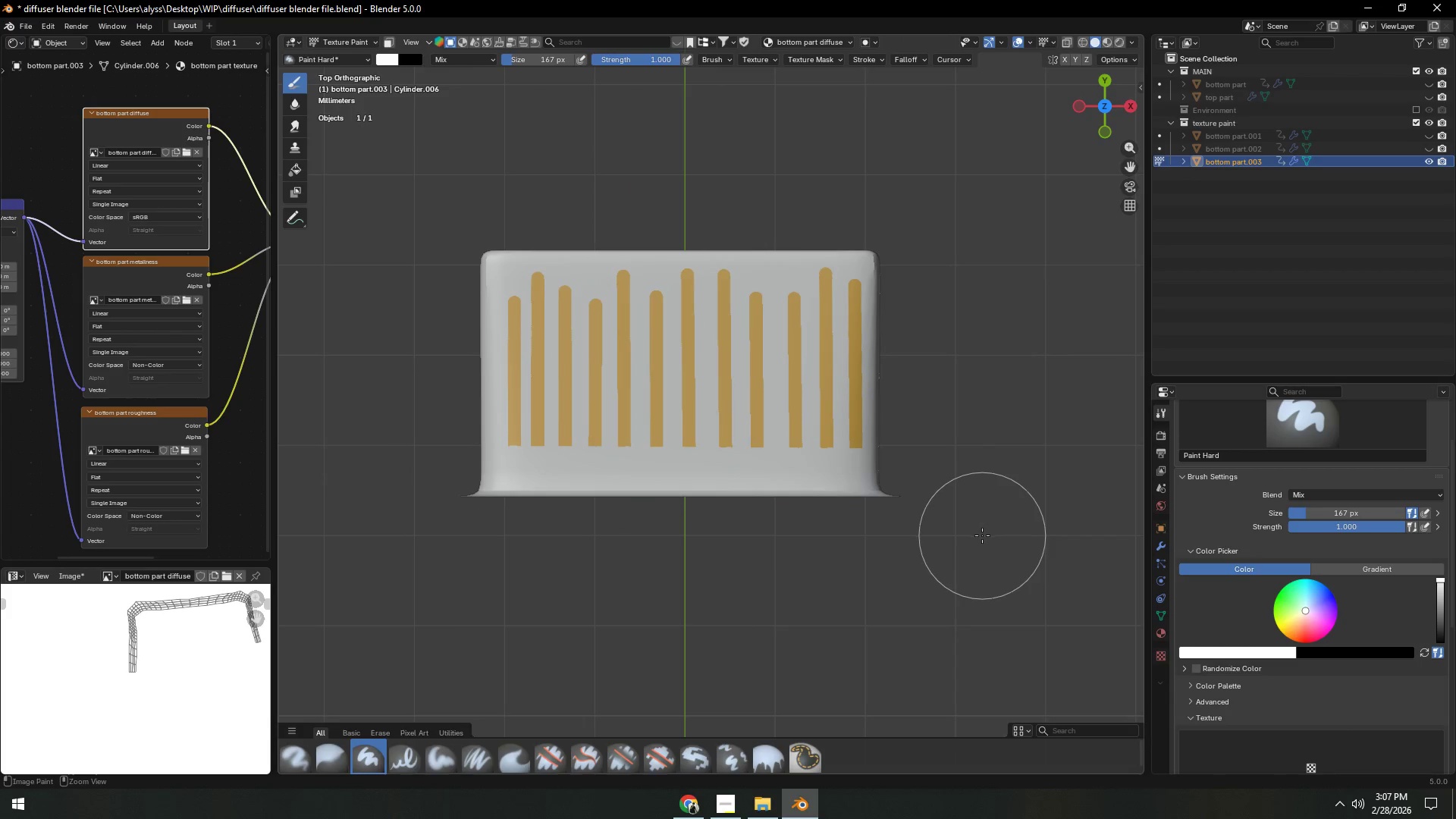 
key(Control+Z)
 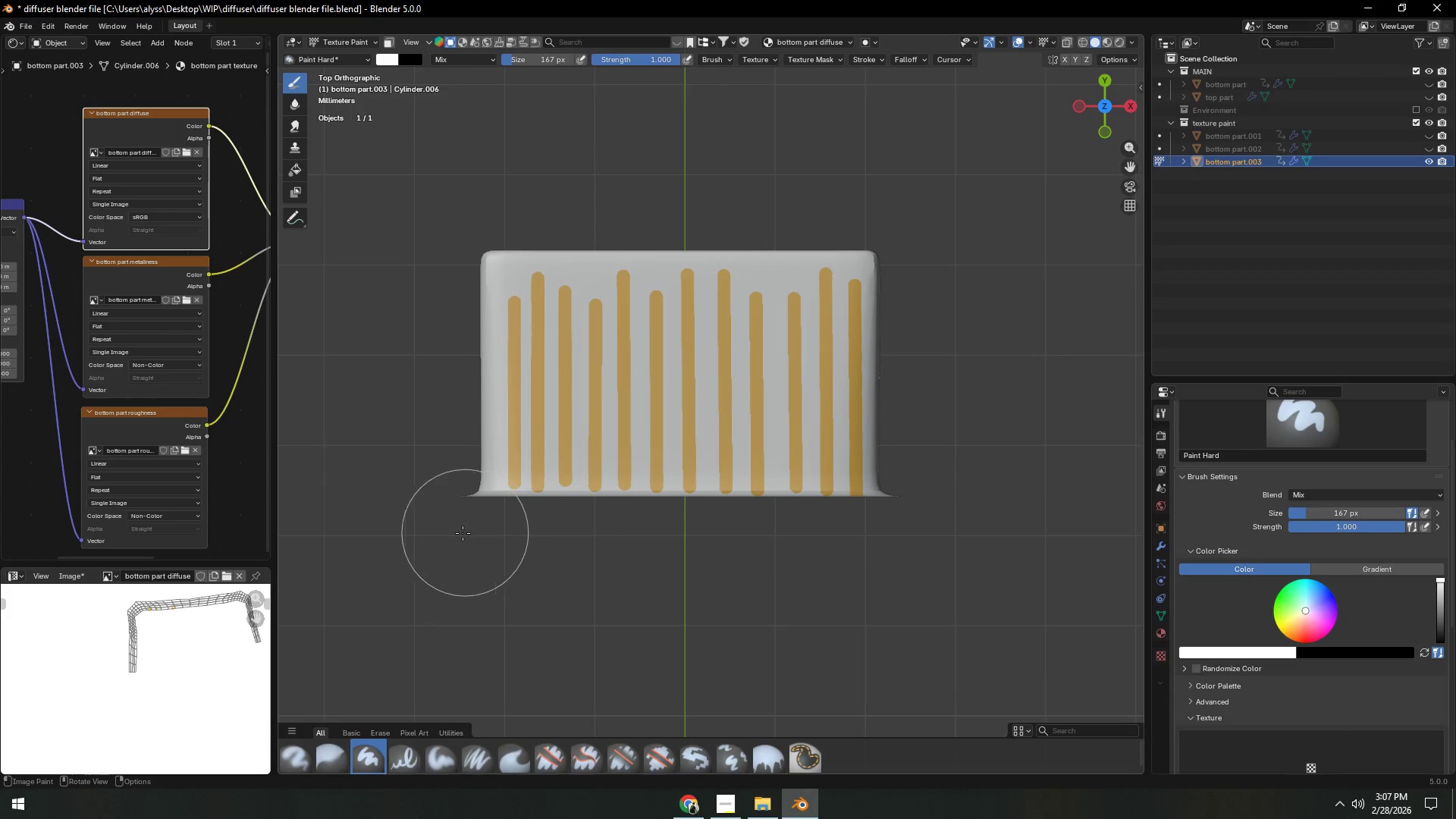 
left_click_drag(start_coordinate=[443, 534], to_coordinate=[1098, 533])
 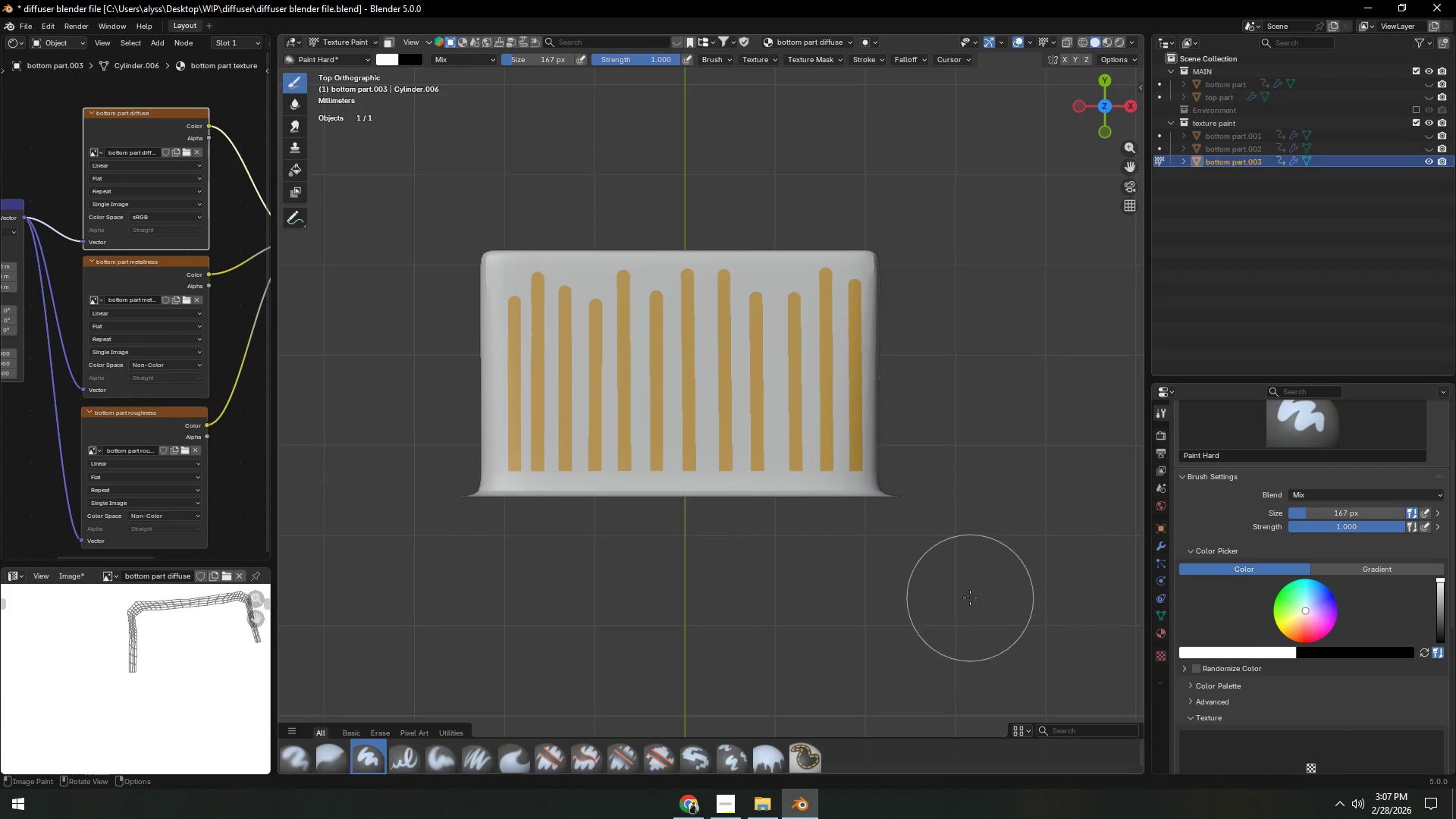 
left_click([970, 598])
 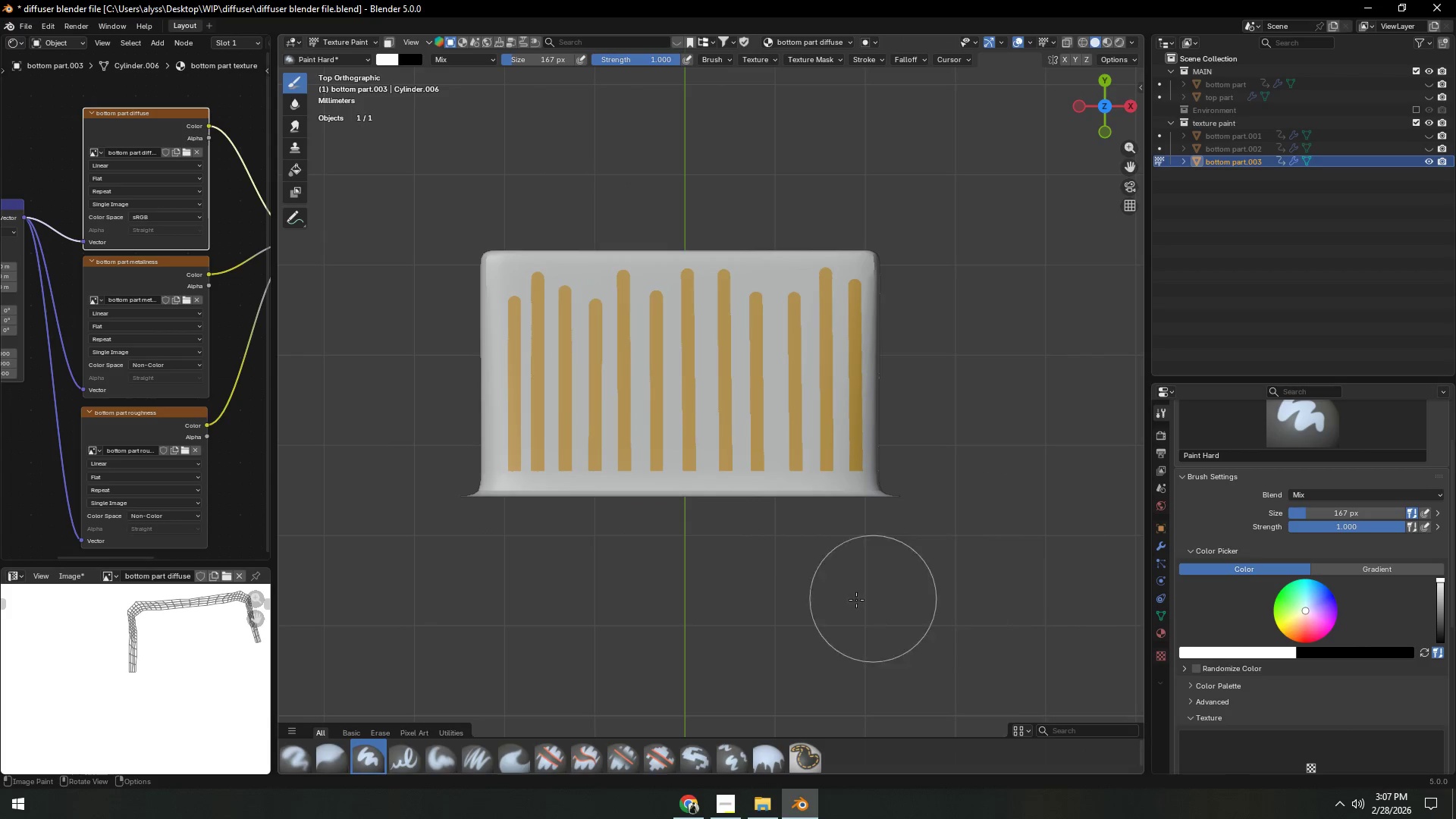 
scroll: coordinate [812, 601], scroll_direction: down, amount: 2.0
 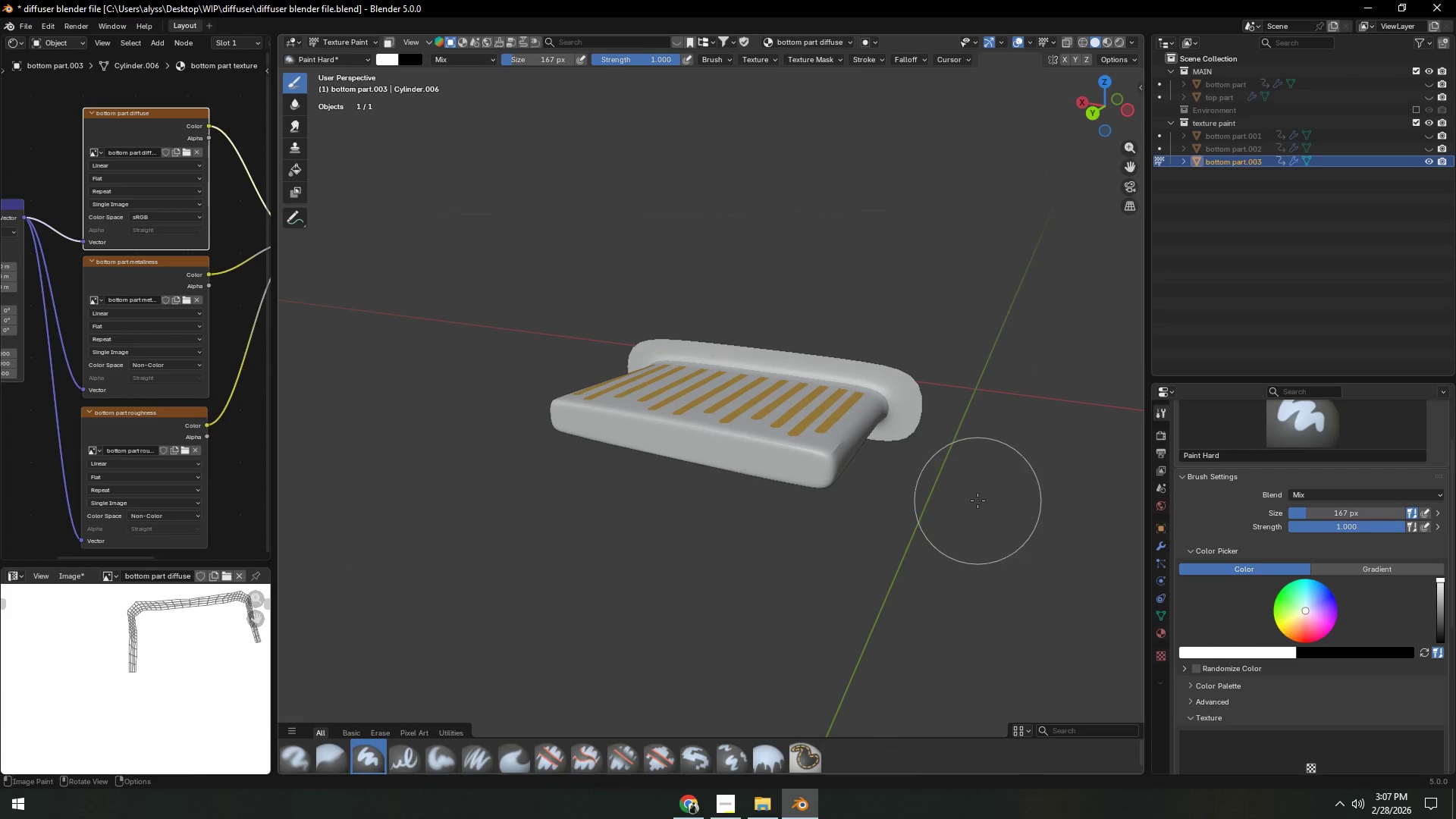 
key(Tab)
 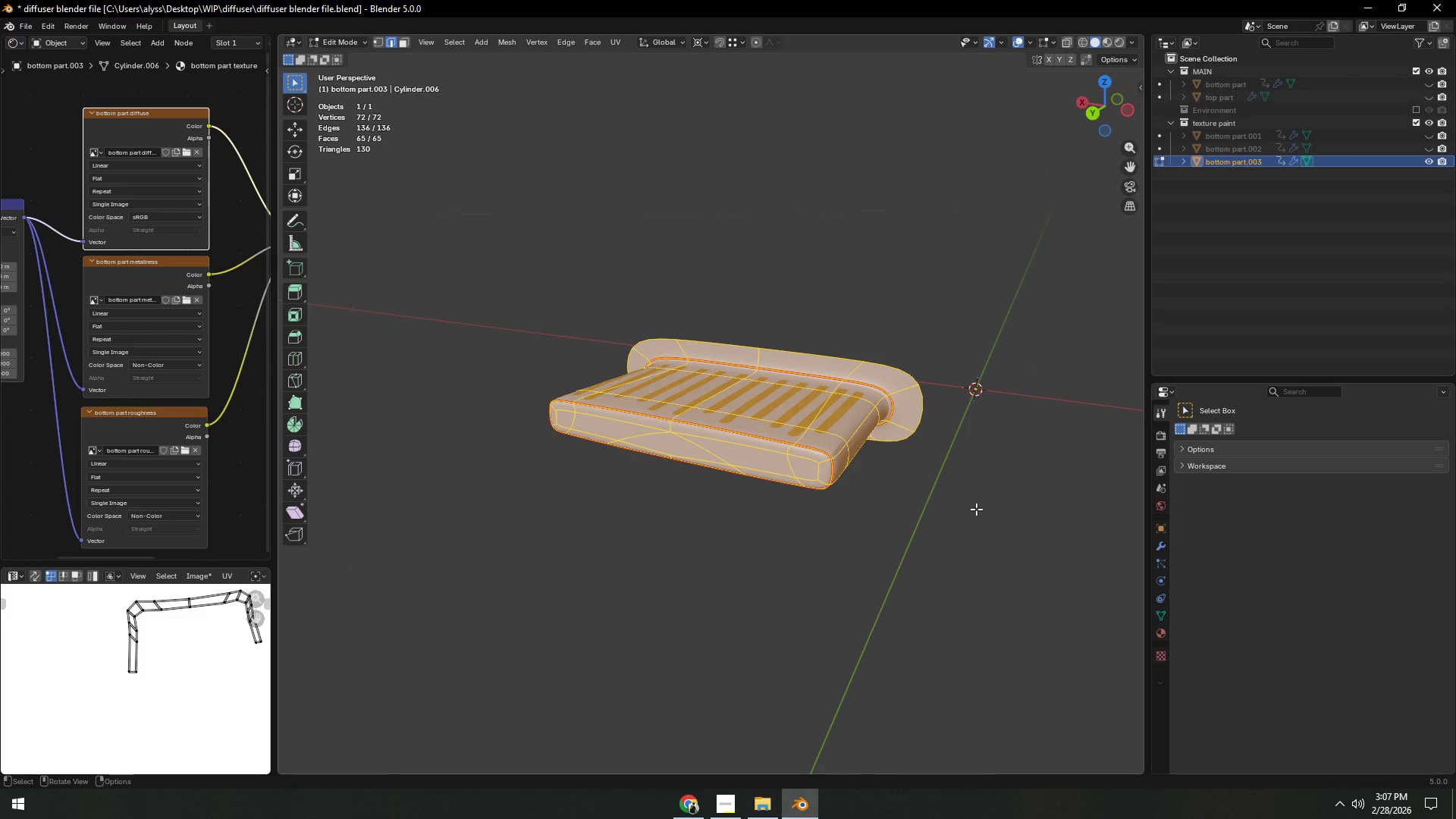 
left_click([976, 509])
 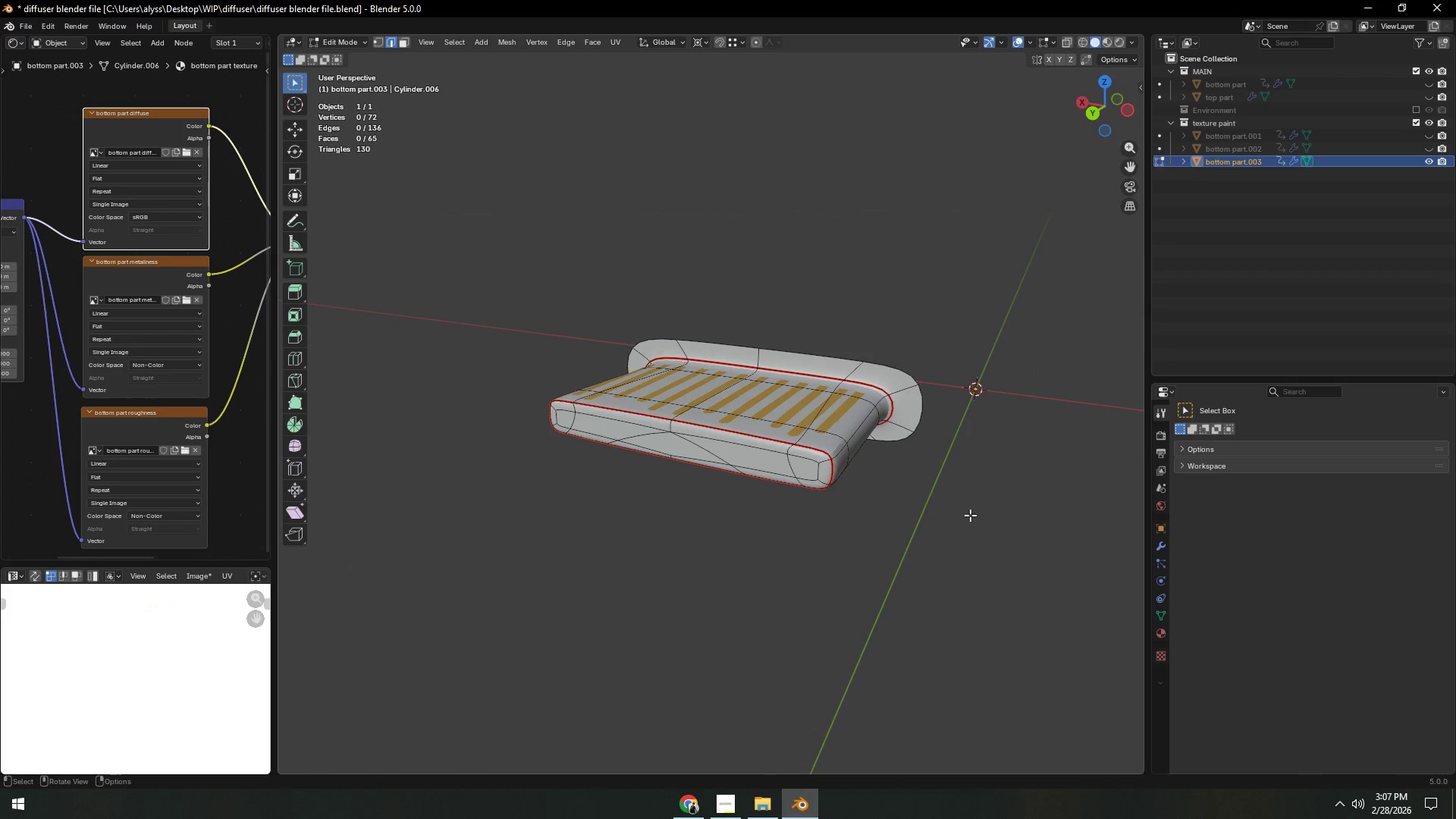 
key(Tab)
 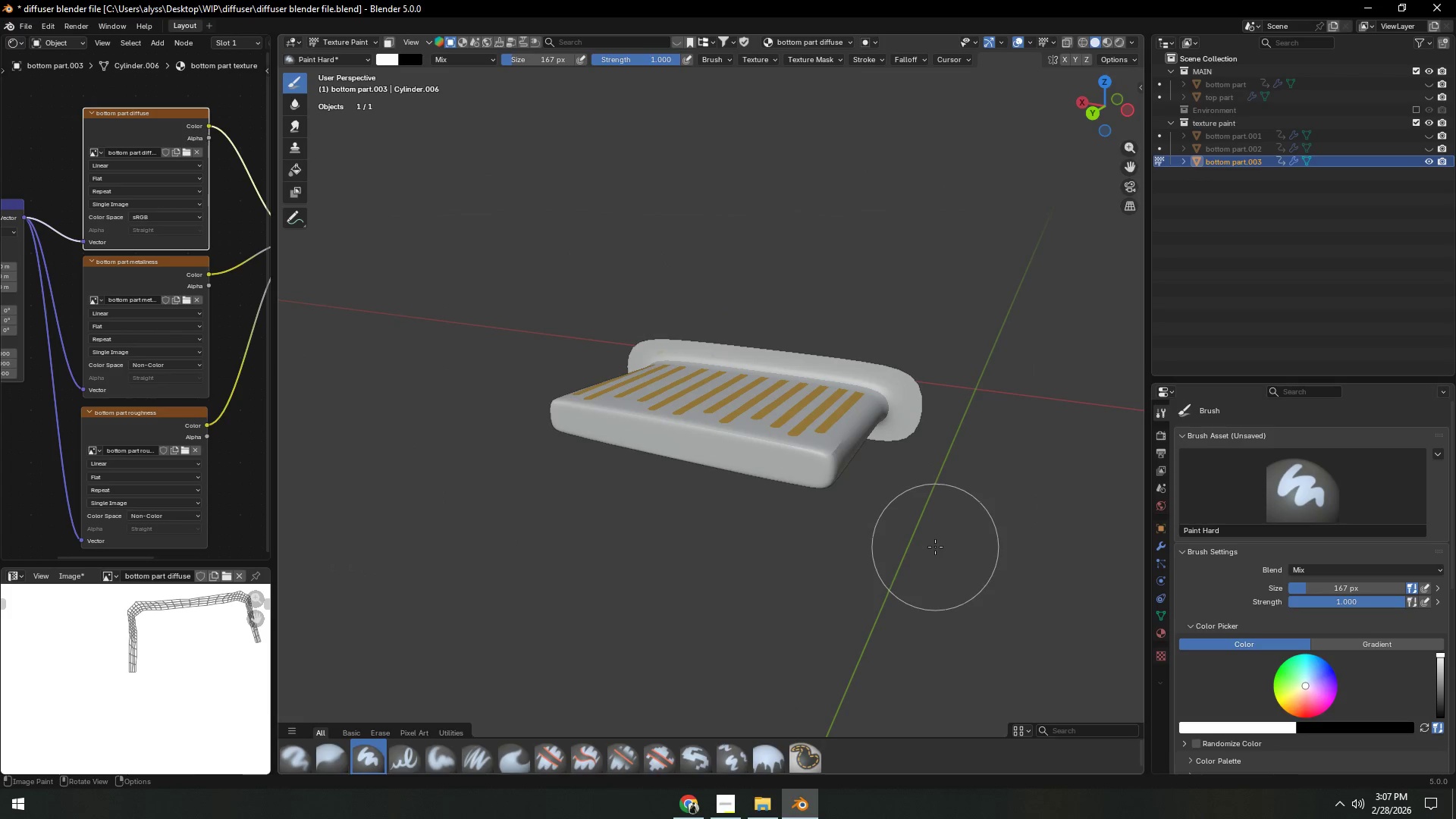 
scroll: coordinate [935, 548], scroll_direction: down, amount: 1.0
 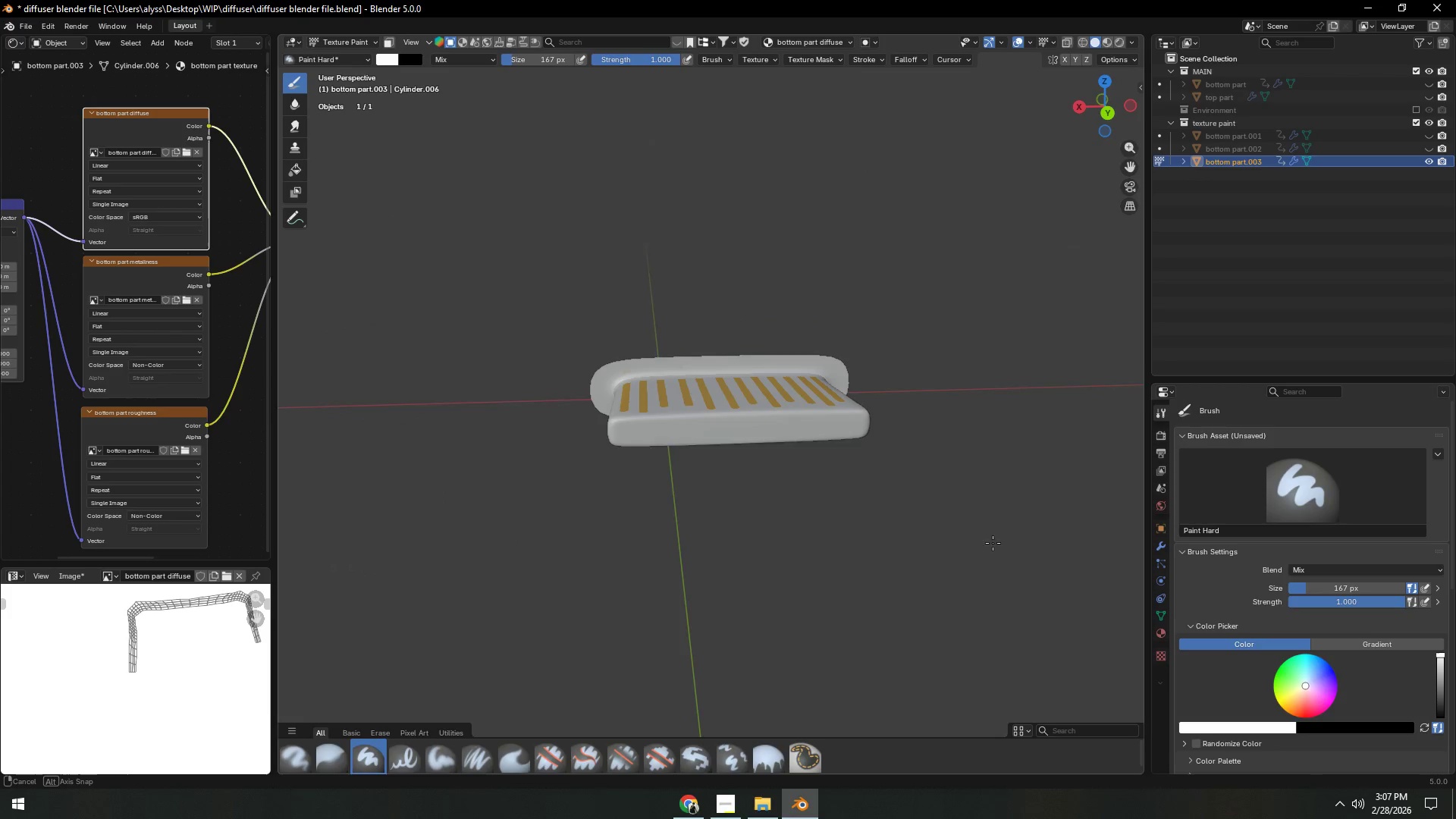 
scroll: coordinate [975, 547], scroll_direction: up, amount: 3.0
 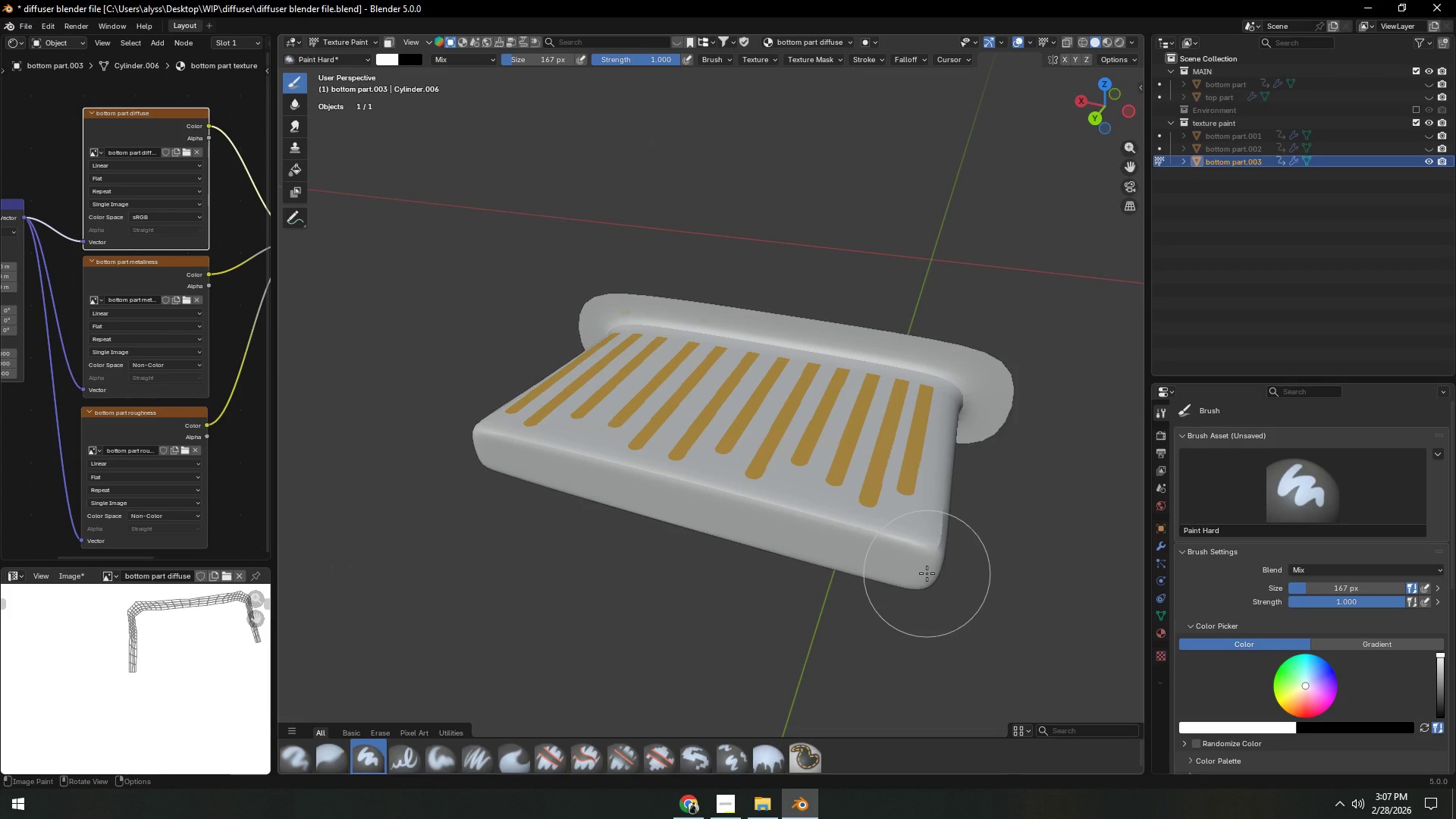 
wait(9.39)
 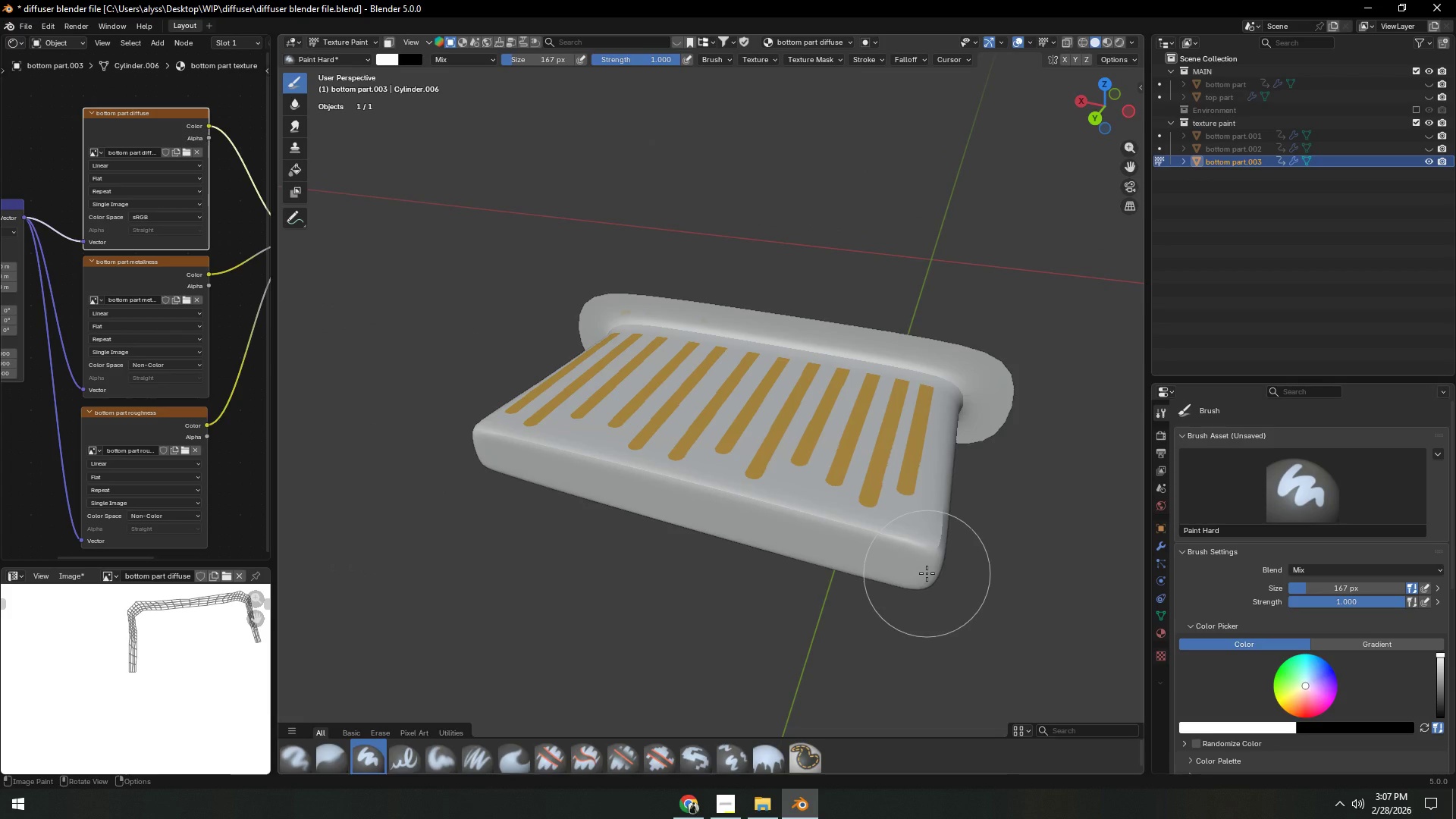 
left_click_drag(start_coordinate=[275, 580], to_coordinate=[388, 574])
 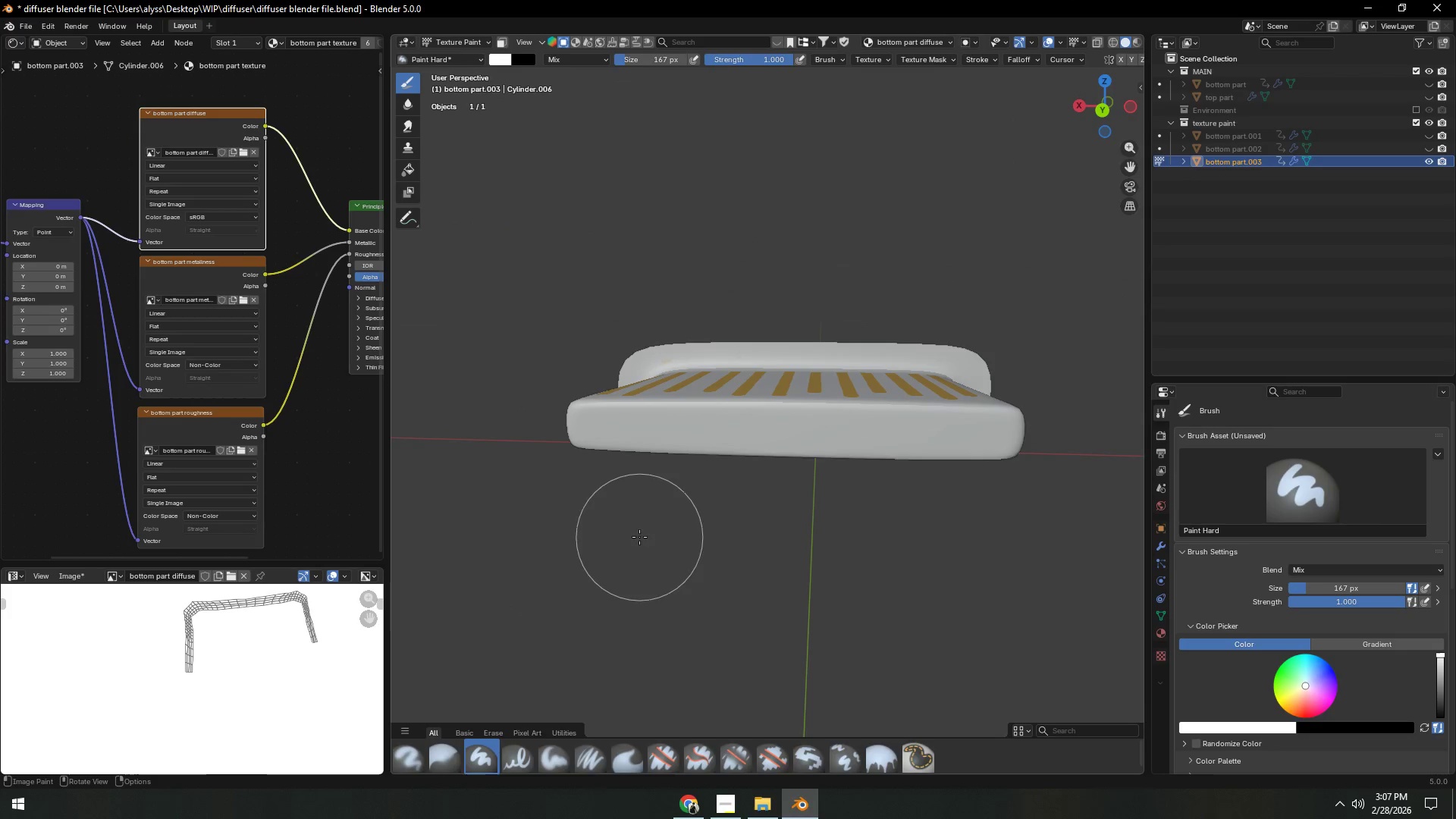 
key(Backquote)
 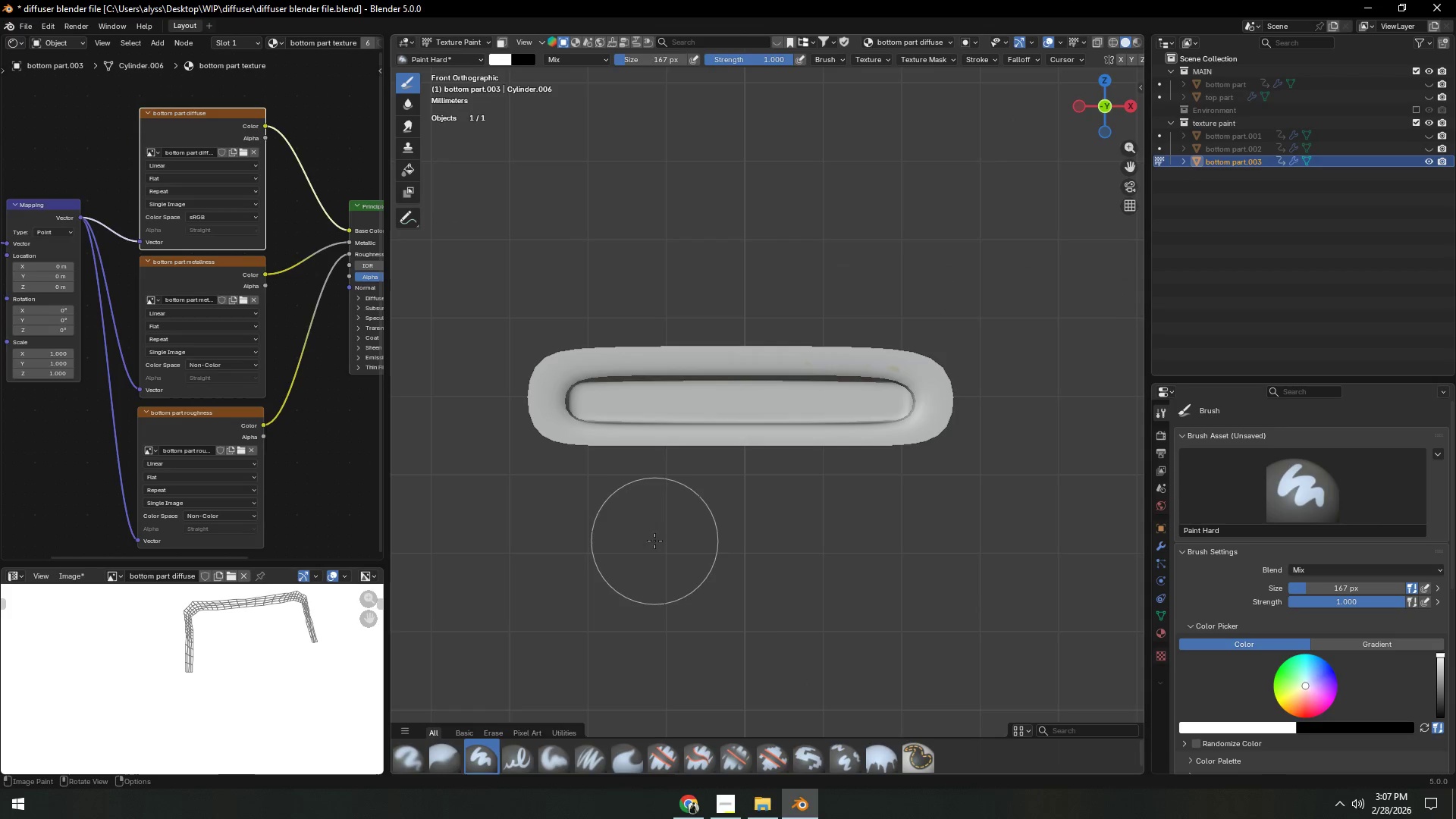 
hold_key(key=Backquote, duration=0.45)
 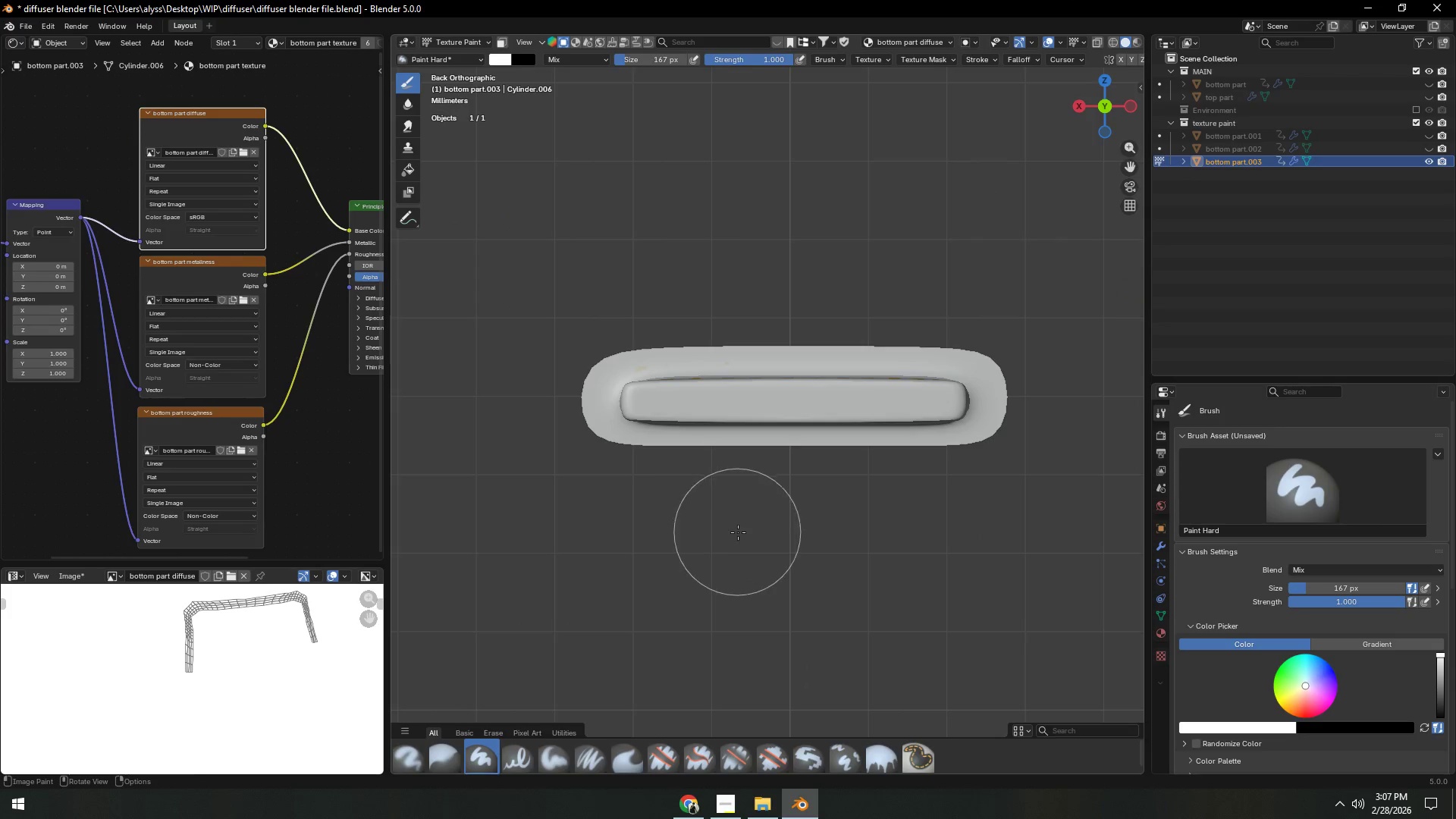 
scroll: coordinate [747, 551], scroll_direction: down, amount: 2.0
 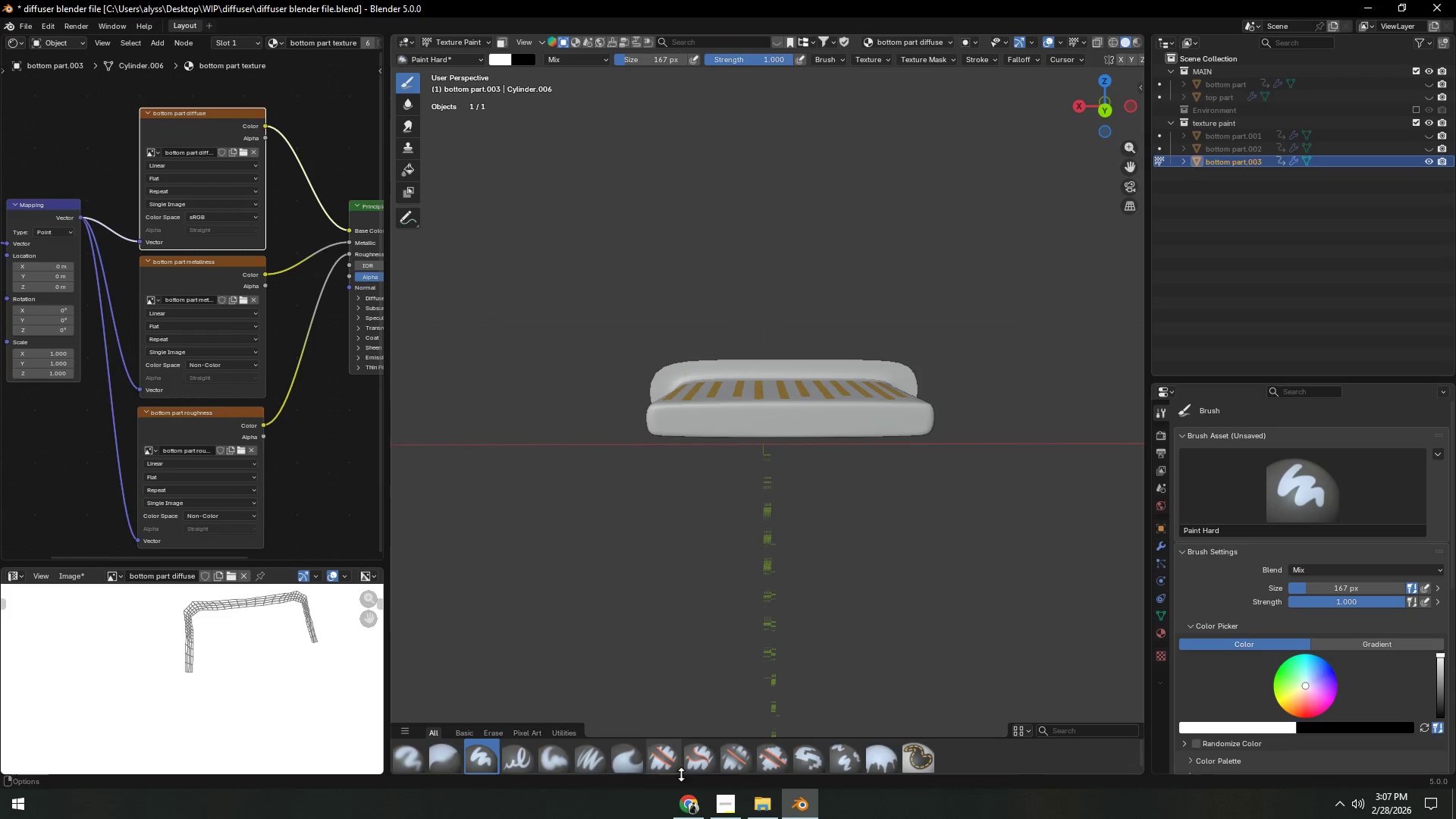 
left_click([685, 805])
 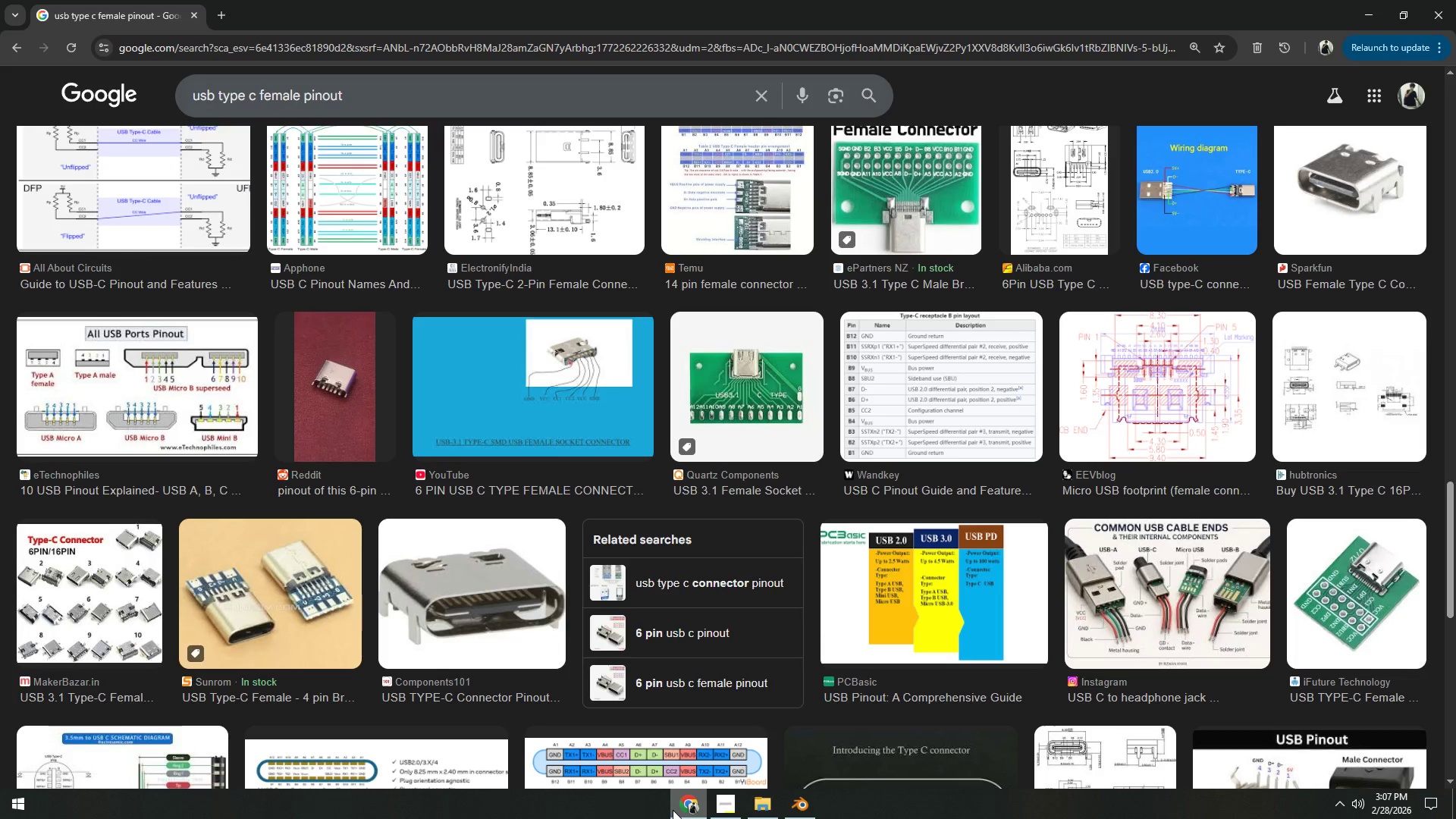 
wait(6.48)
 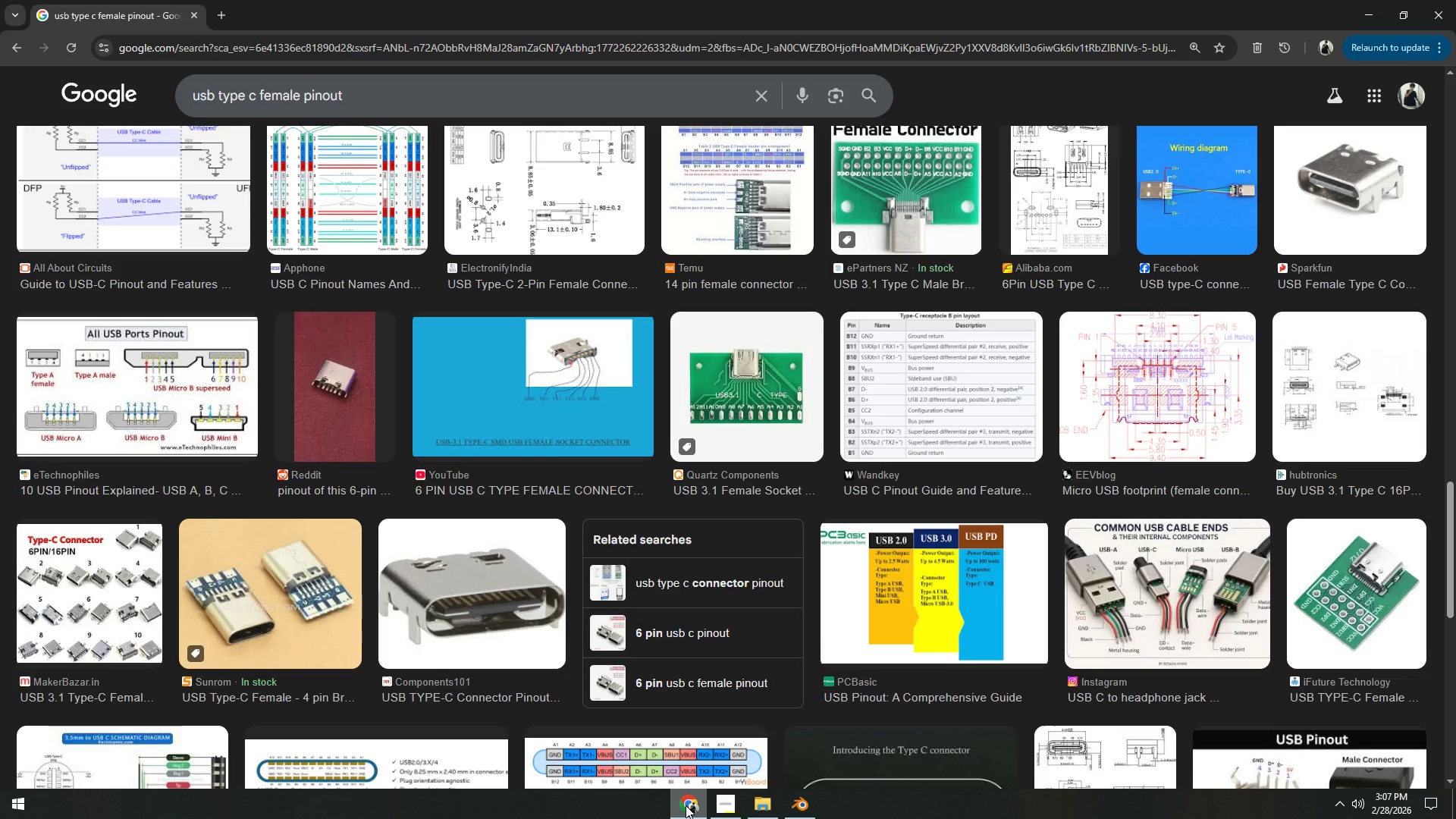 
left_click([788, 808])
 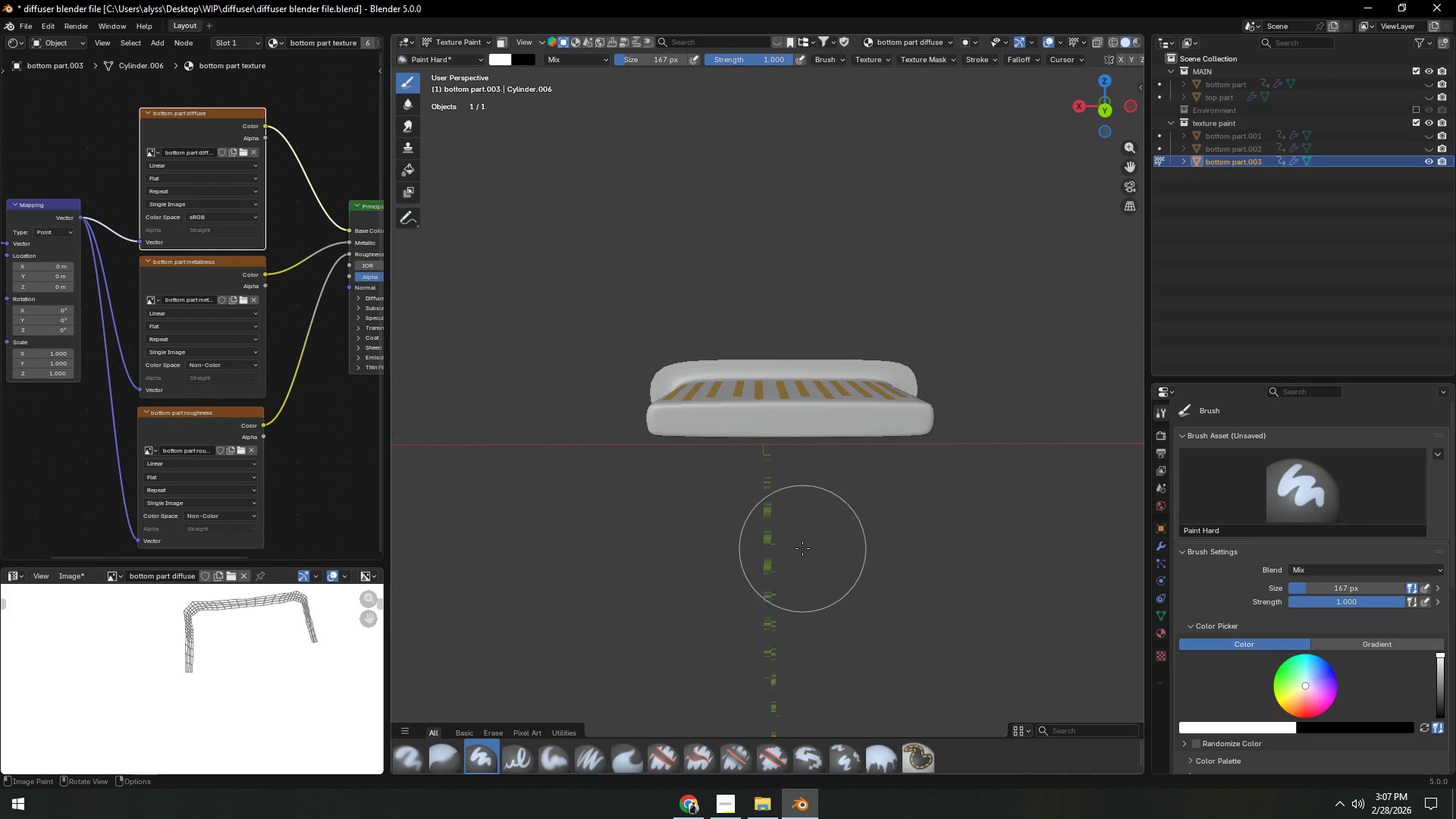 
hold_key(key=Backquote, duration=1.14)
 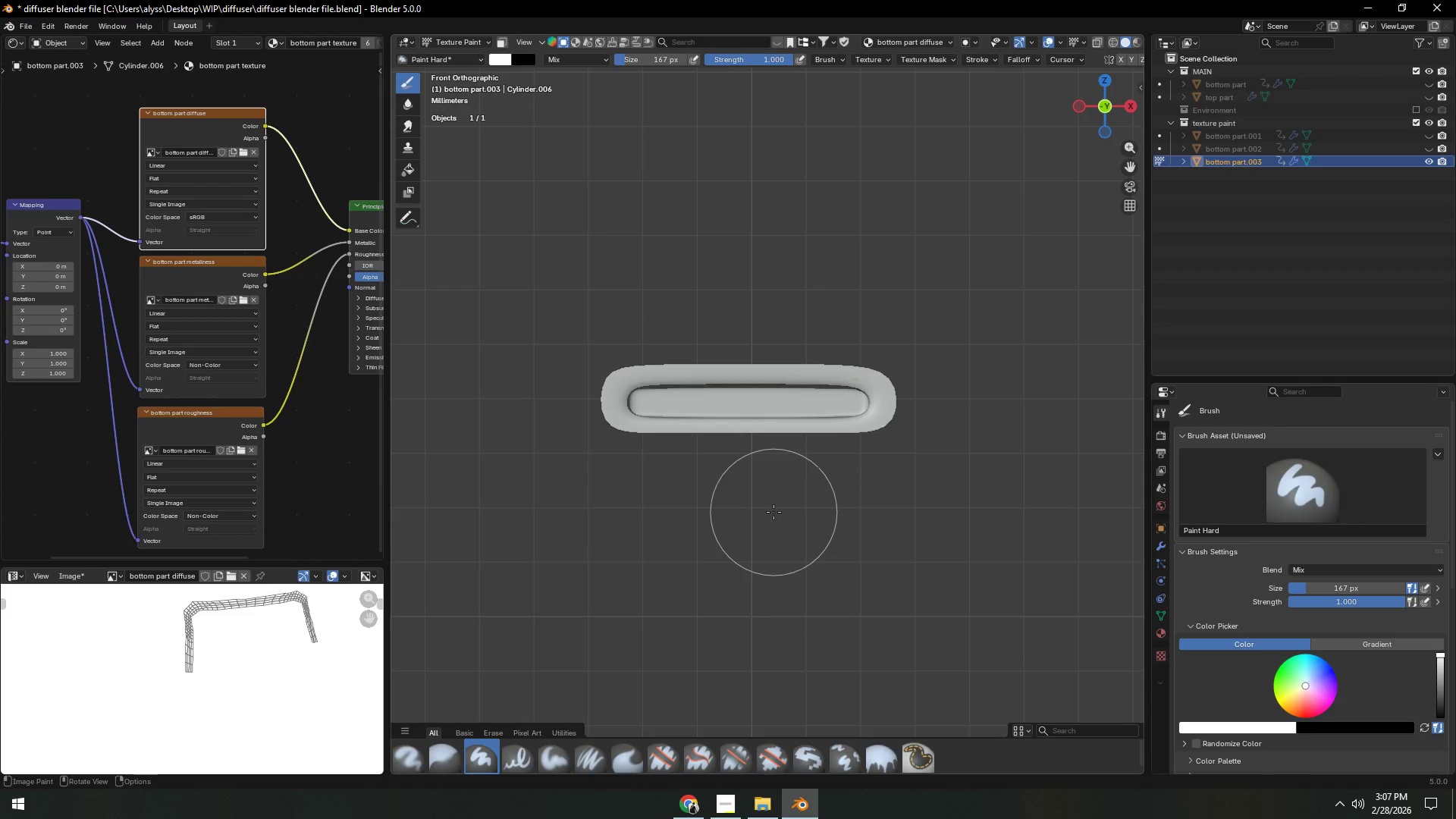 
hold_key(key=Backquote, duration=0.45)
 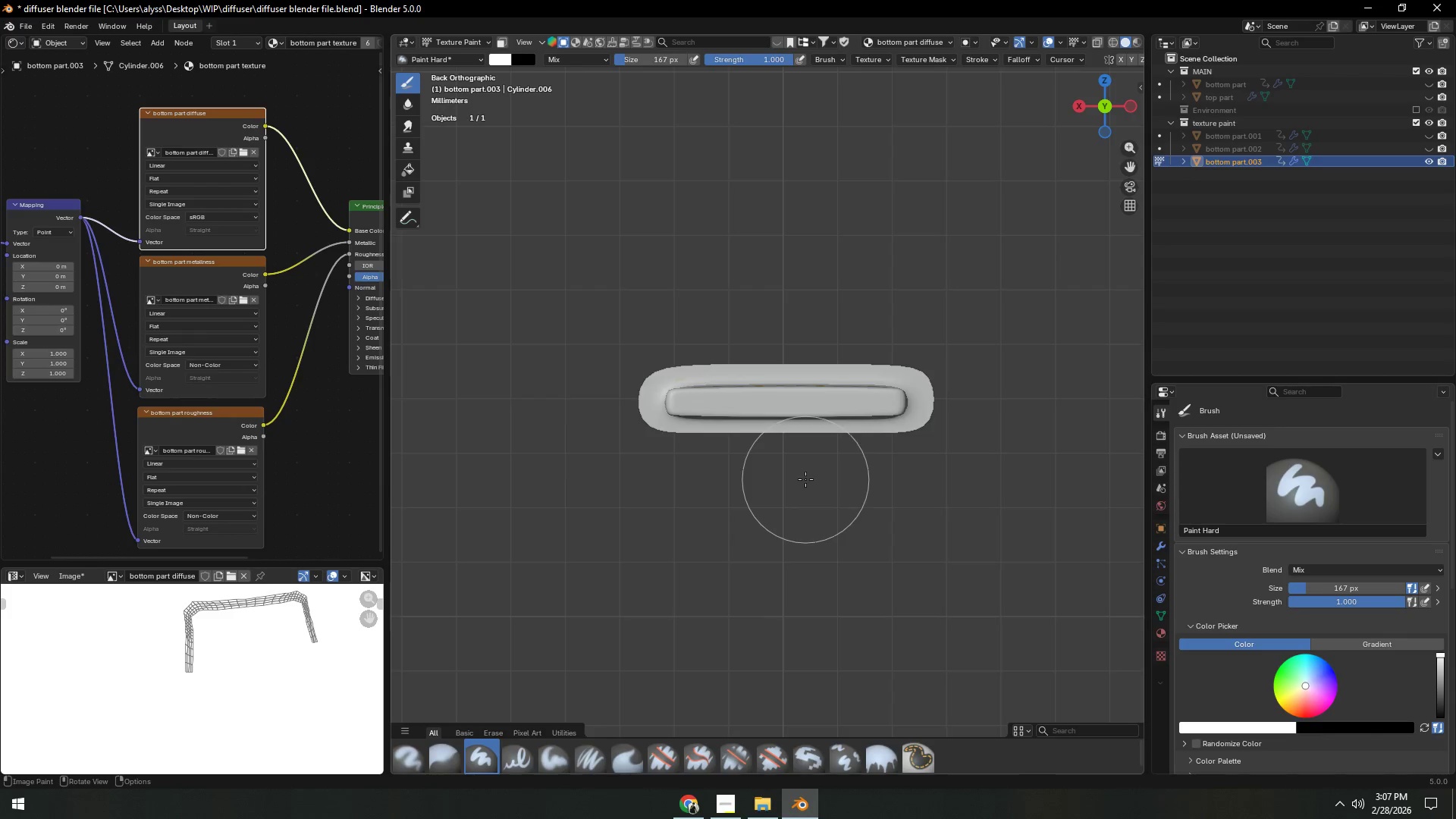 
scroll: coordinate [805, 479], scroll_direction: up, amount: 6.0
 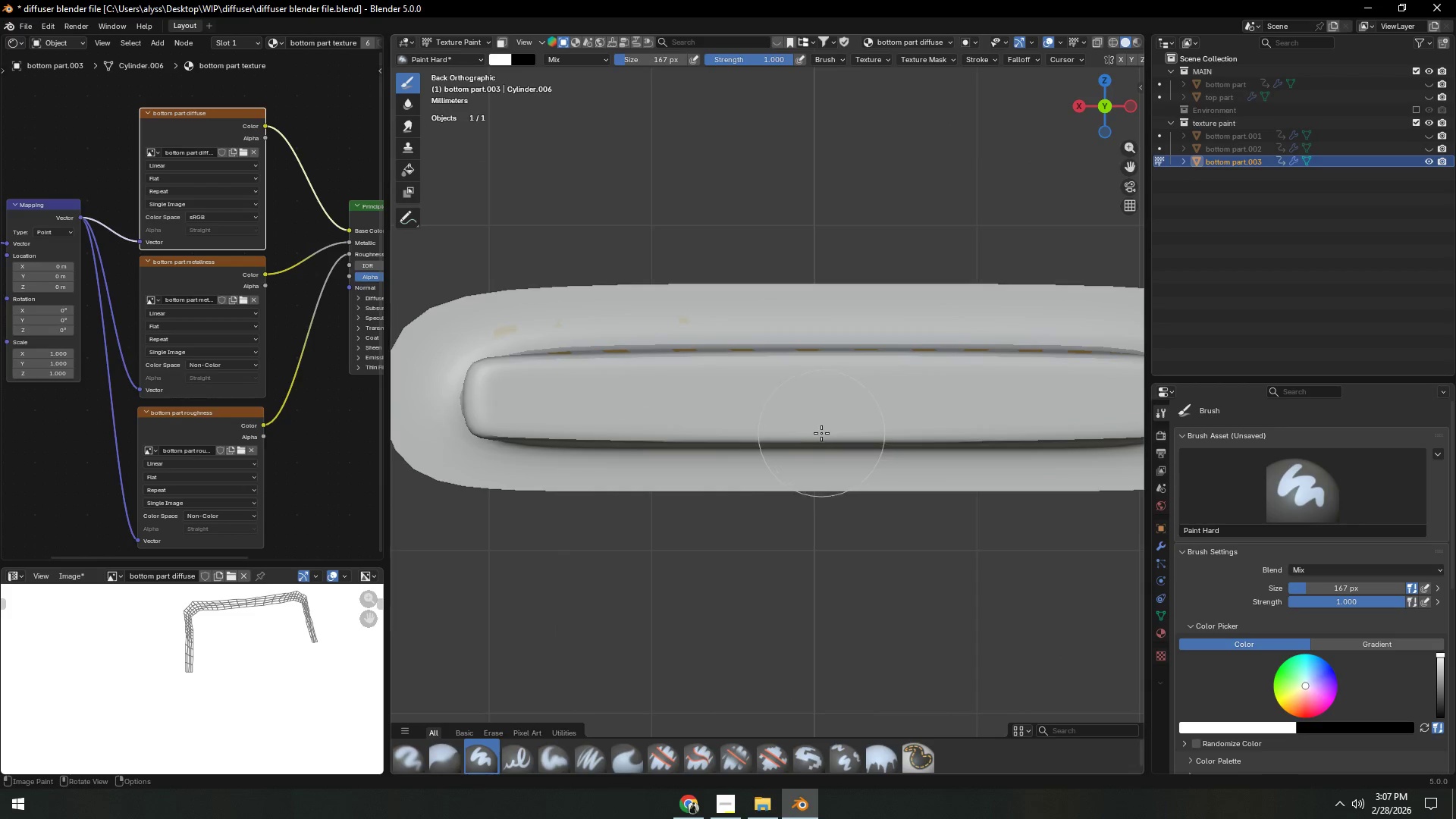 
scroll: coordinate [785, 470], scroll_direction: down, amount: 3.0
 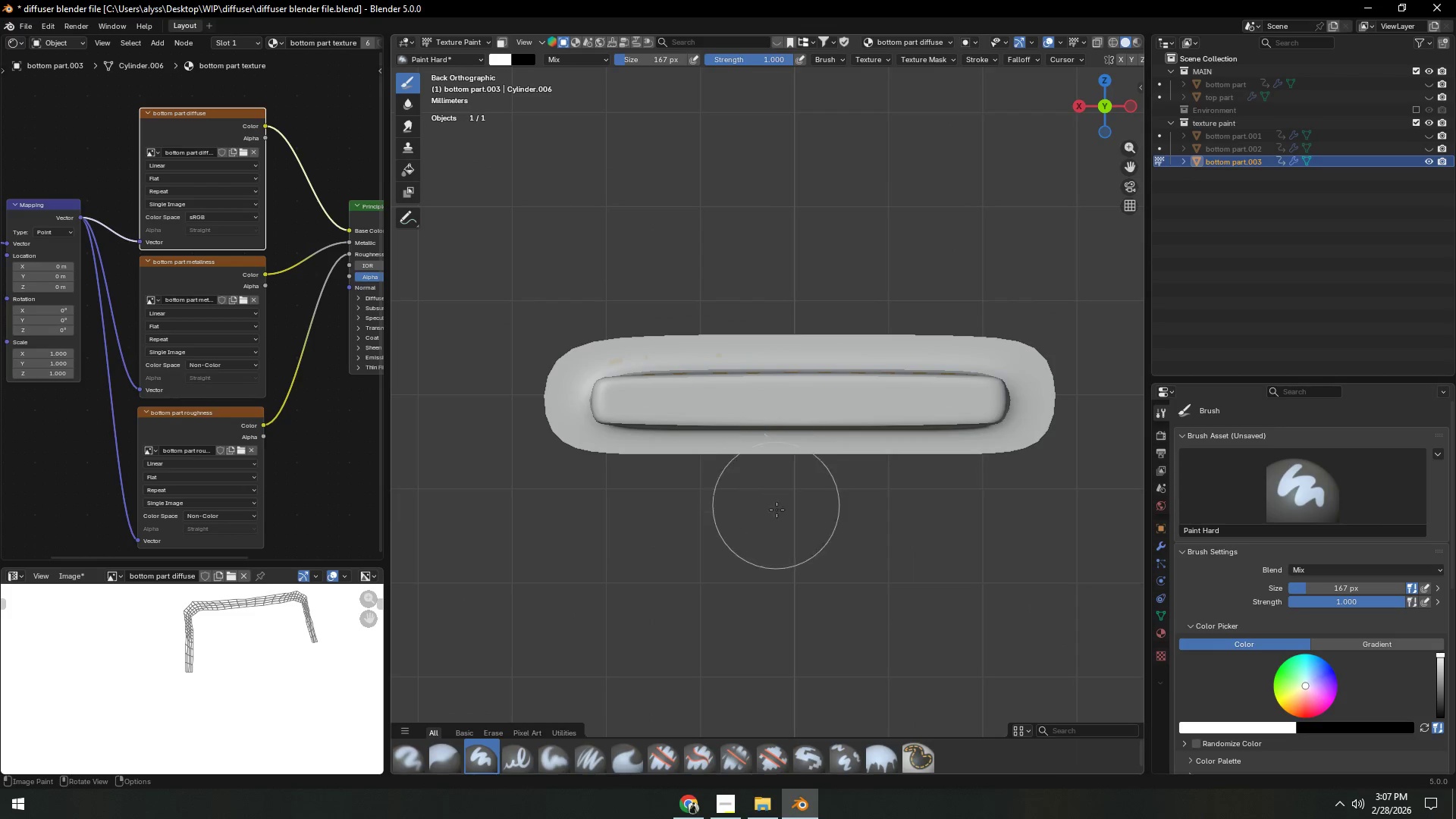 
key(Control+S)
 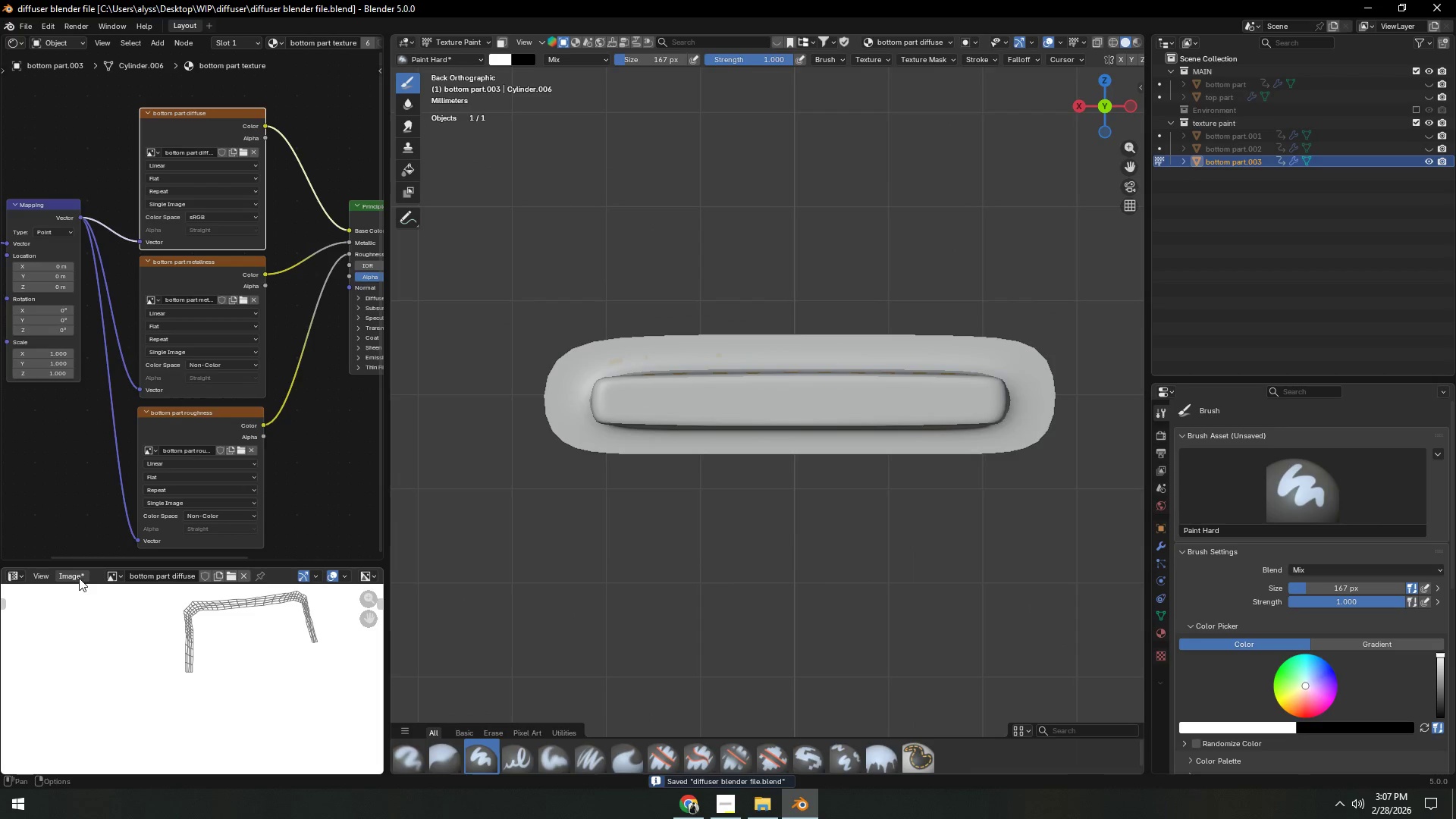 
left_click([77, 576])
 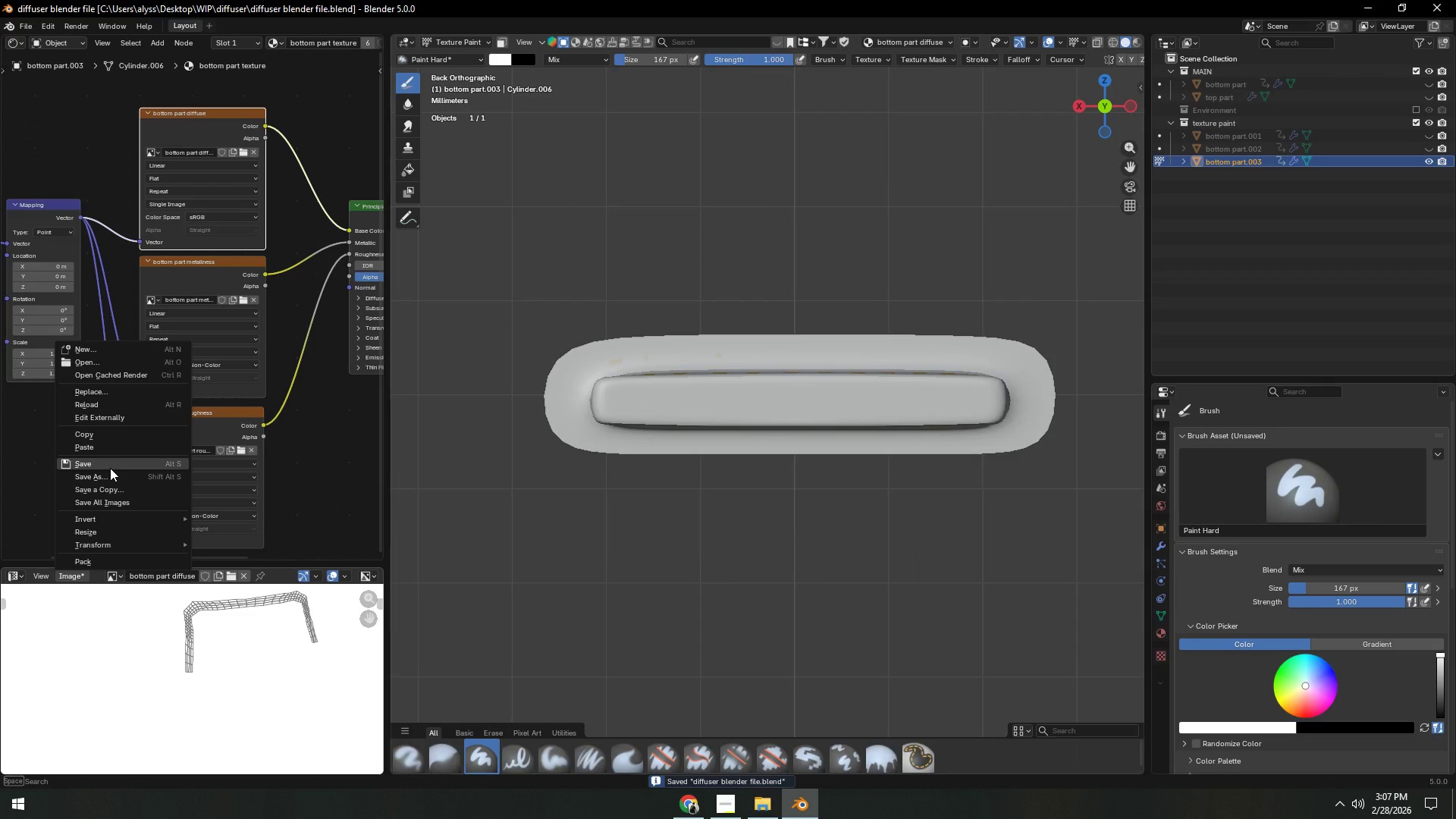 
left_click([110, 468])
 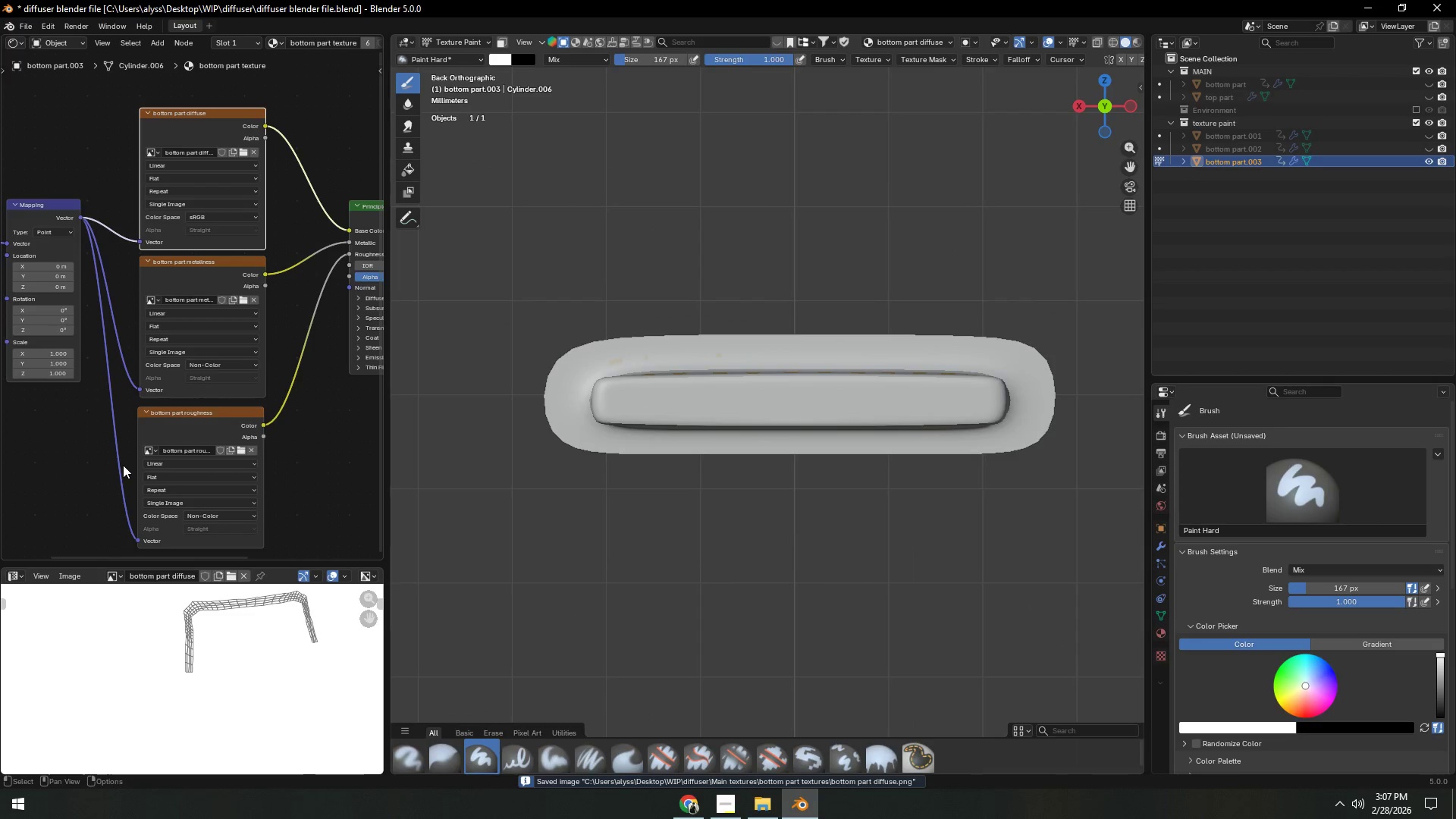 
hold_key(key=ShiftLeft, duration=0.31)
 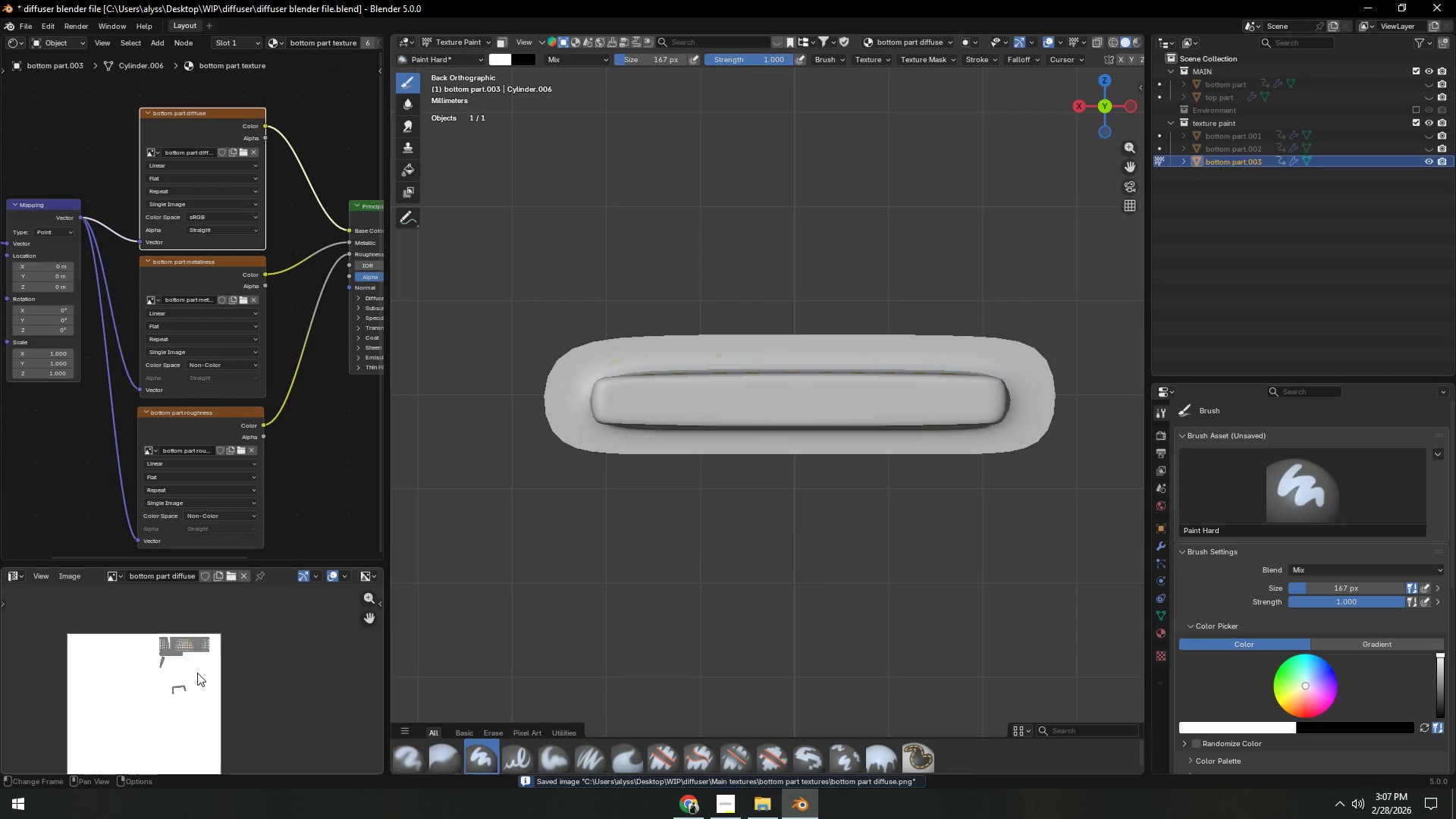 
scroll: coordinate [166, 671], scroll_direction: down, amount: 10.0
 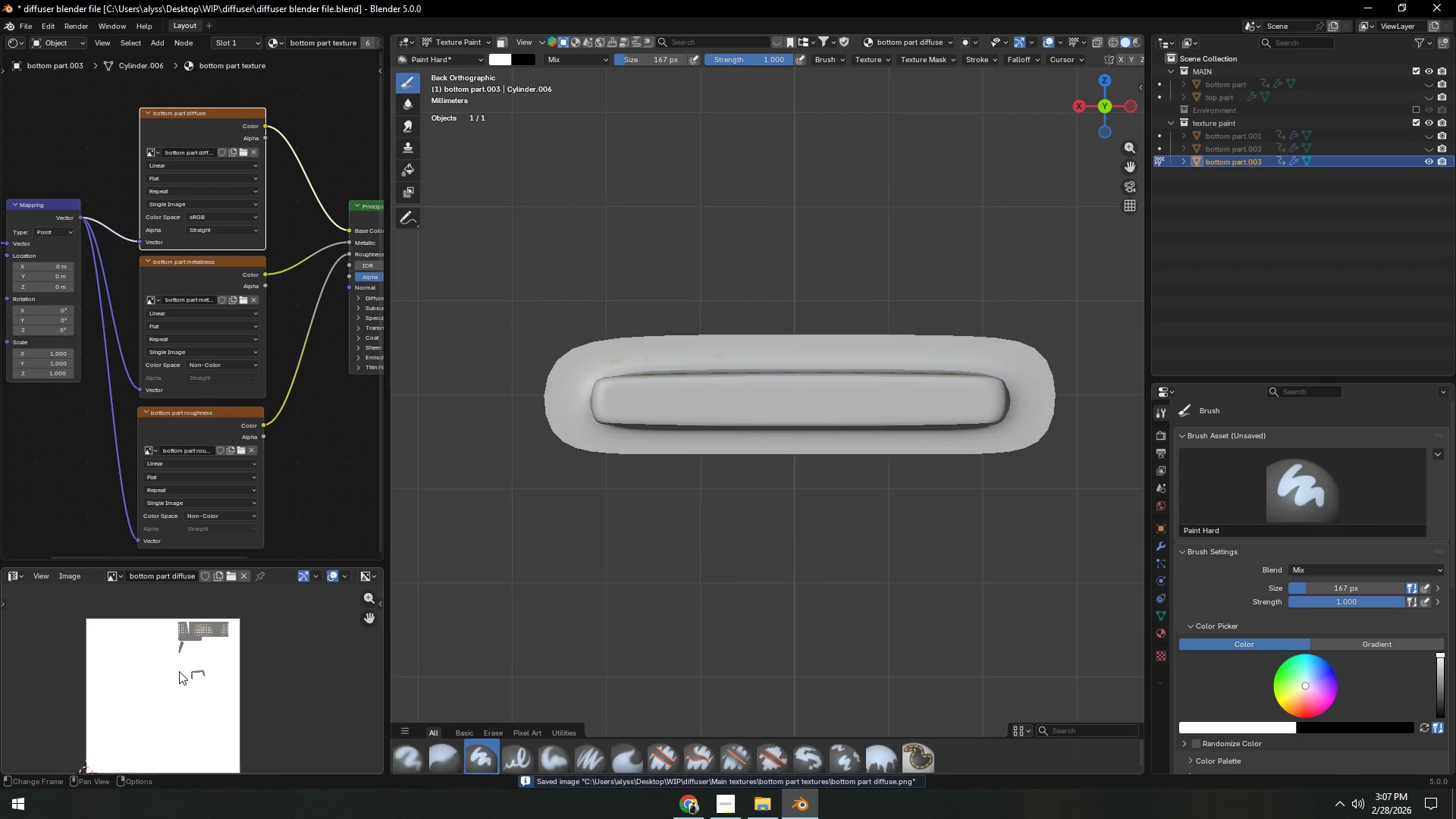 
hold_key(key=ShiftLeft, duration=0.31)
 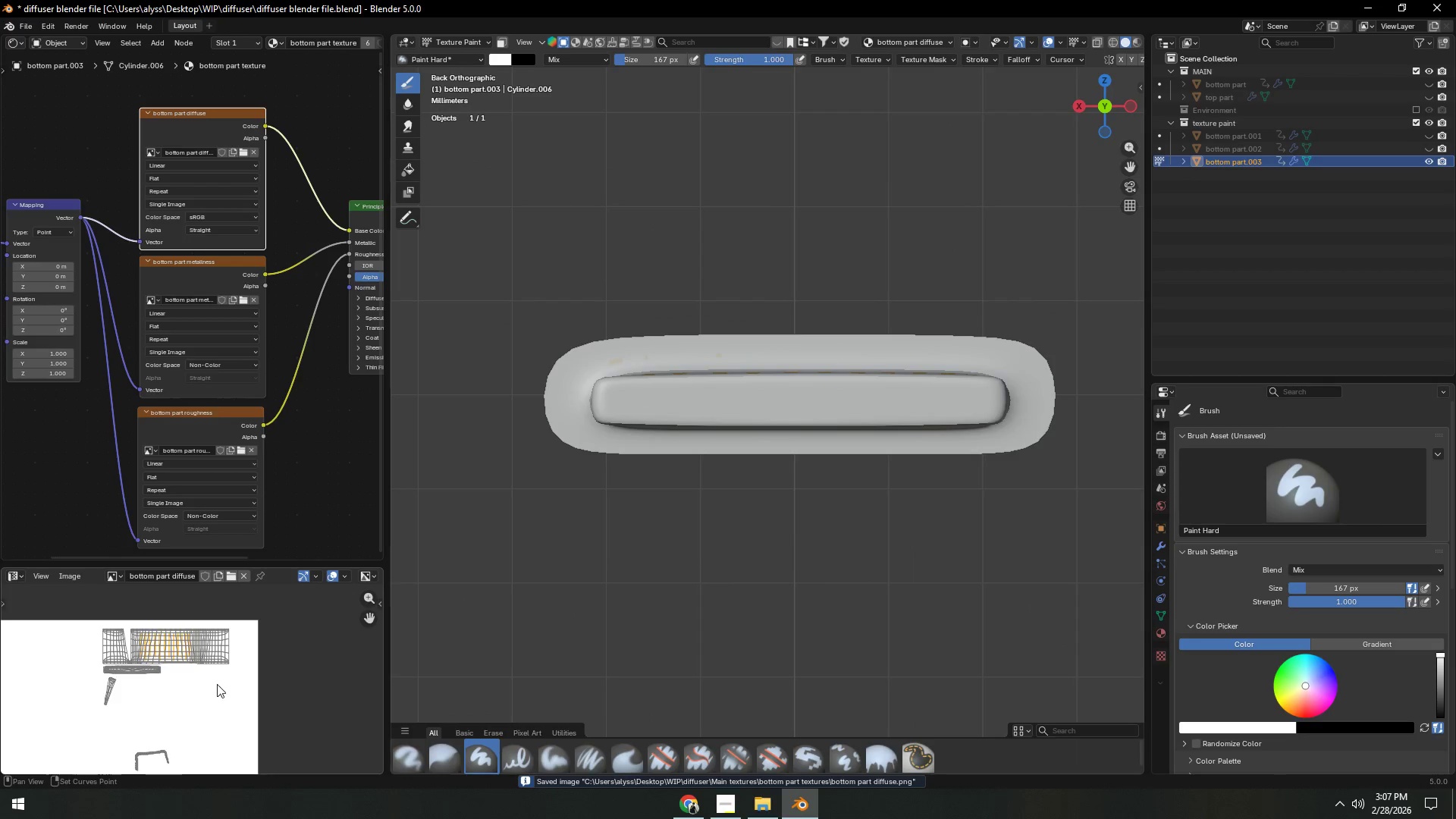 
scroll: coordinate [217, 684], scroll_direction: up, amount: 7.0
 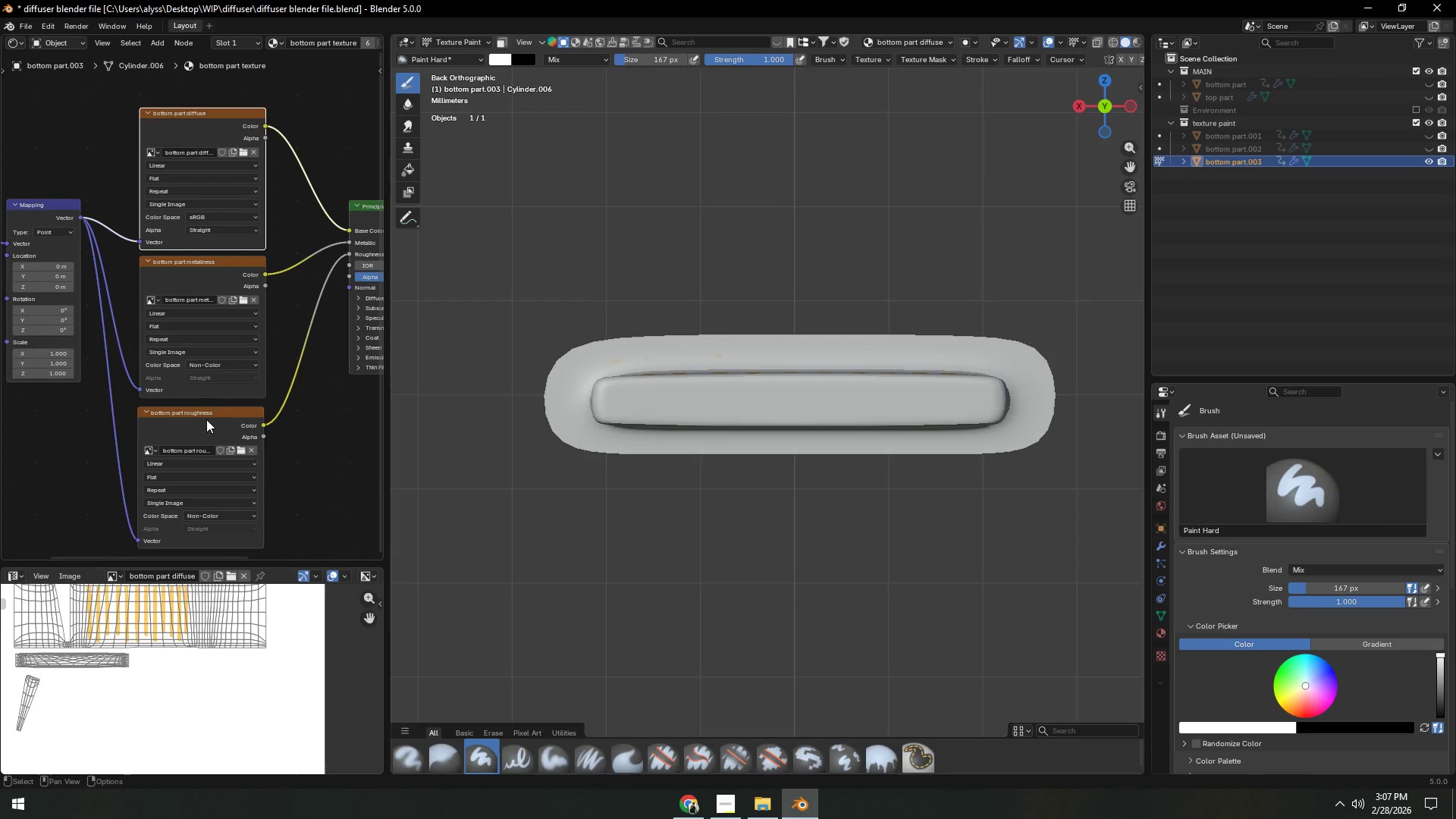 
wait(7.26)
 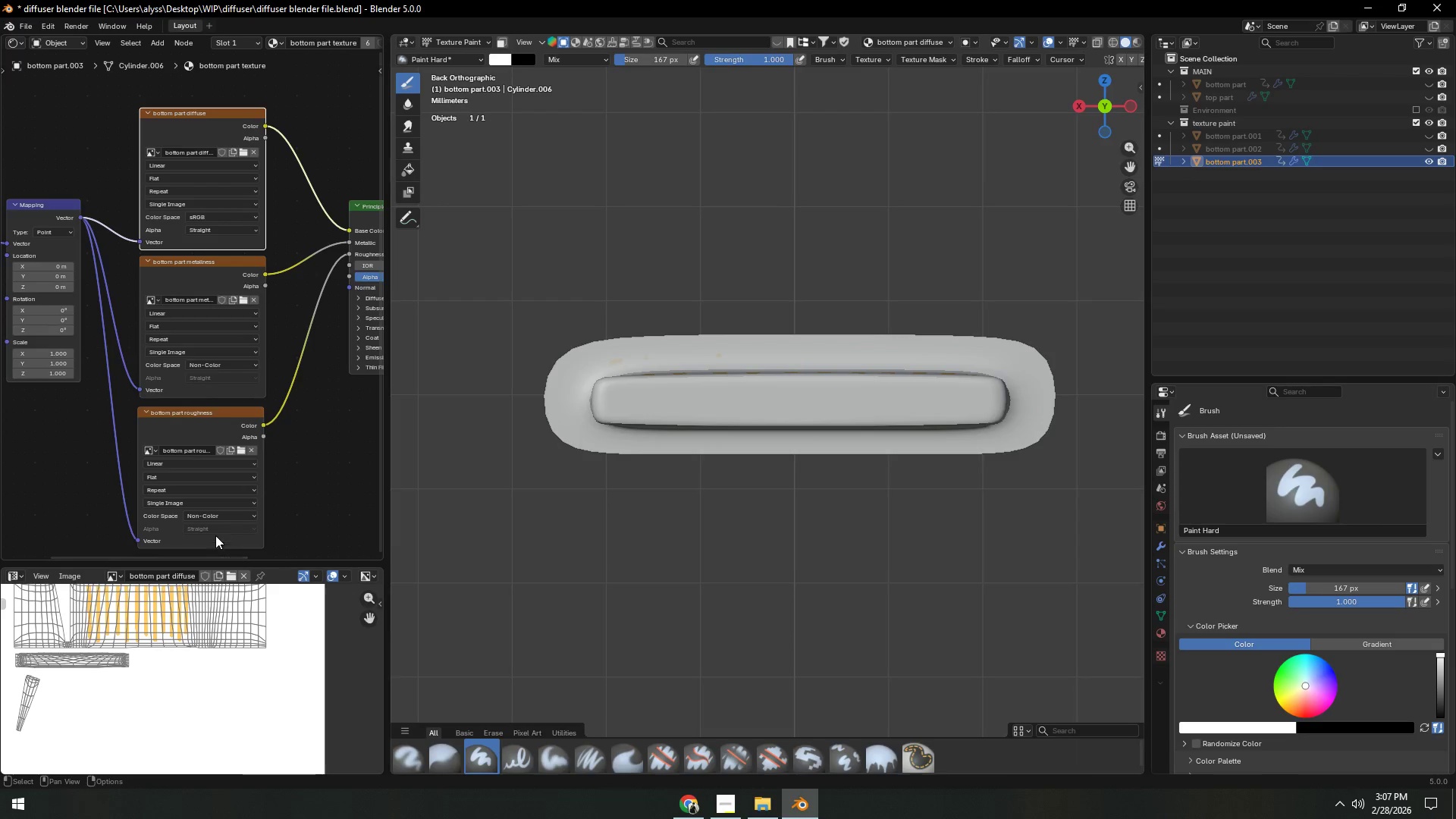 
left_click([206, 272])
 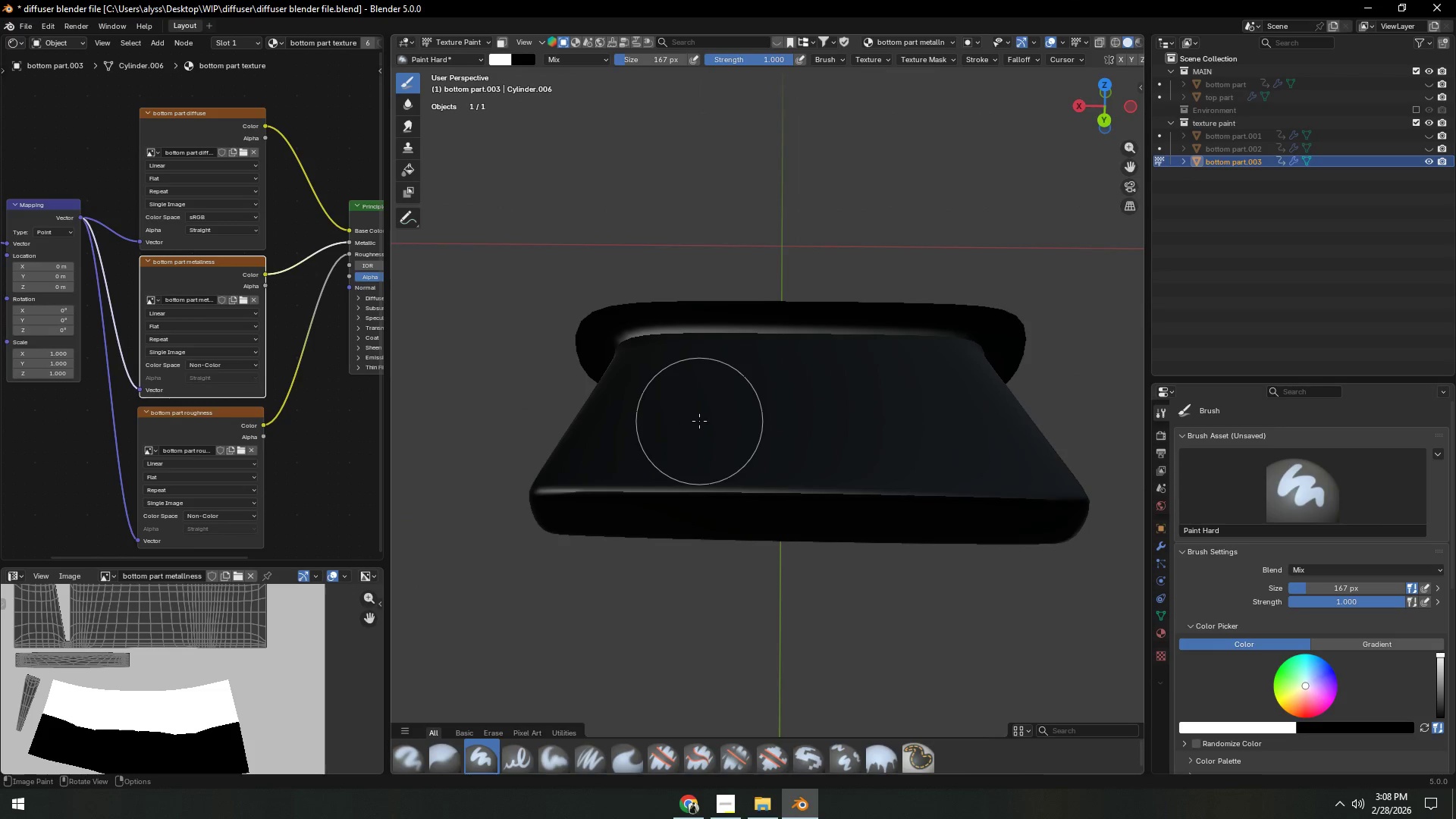 
scroll: coordinate [216, 678], scroll_direction: down, amount: 4.0
 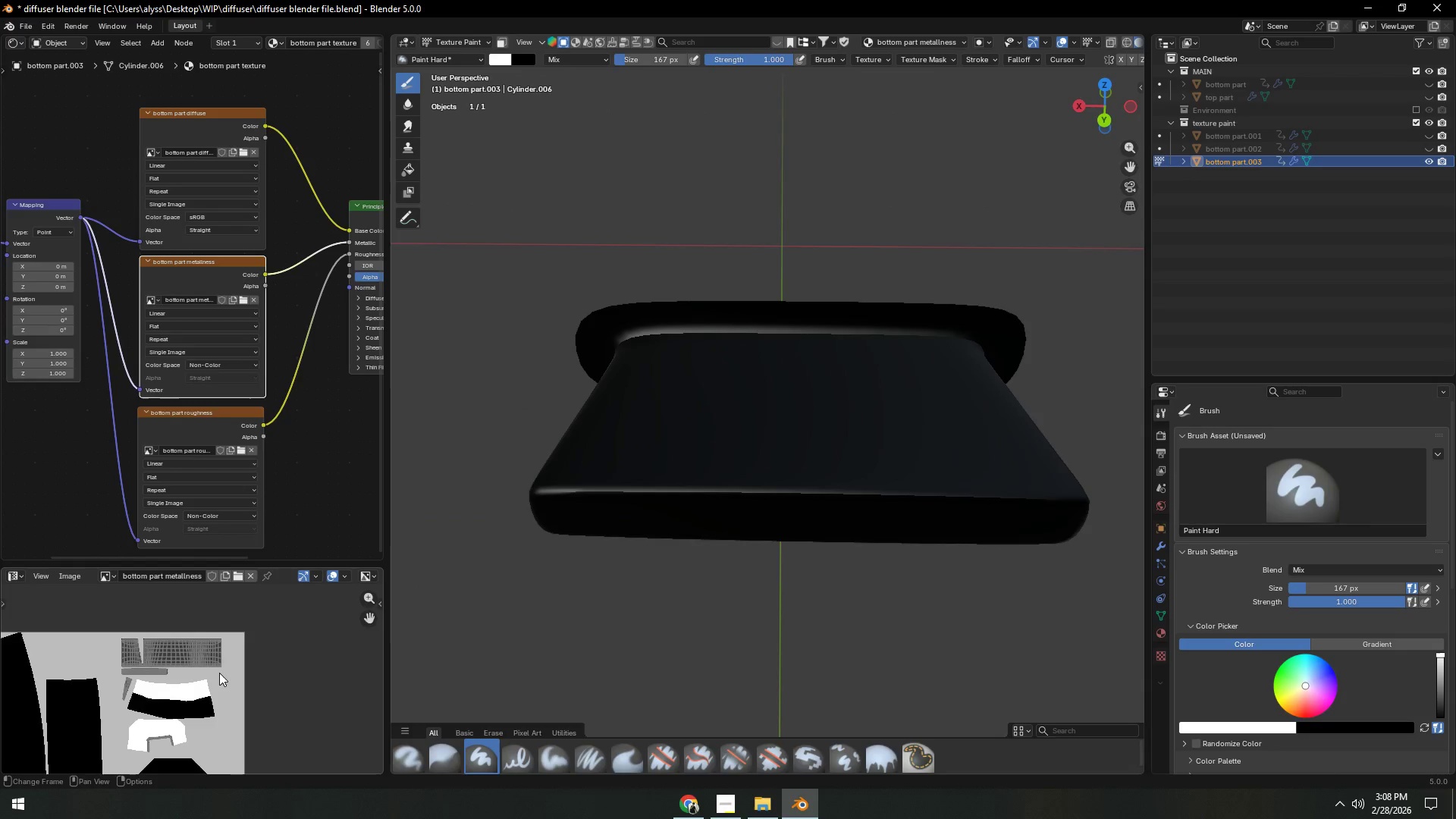 
hold_key(key=ShiftLeft, duration=0.58)
 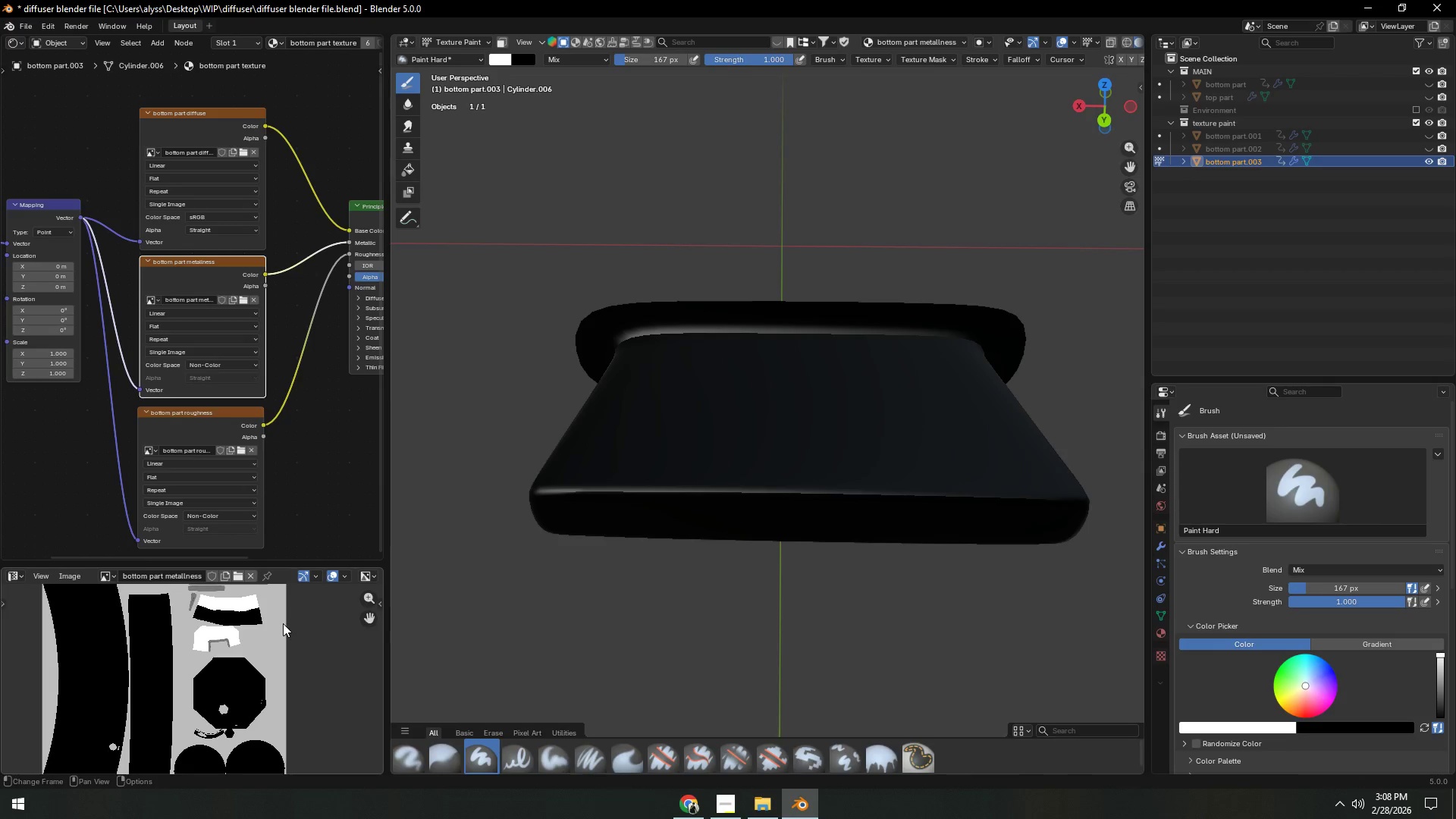 
scroll: coordinate [282, 628], scroll_direction: down, amount: 3.0
 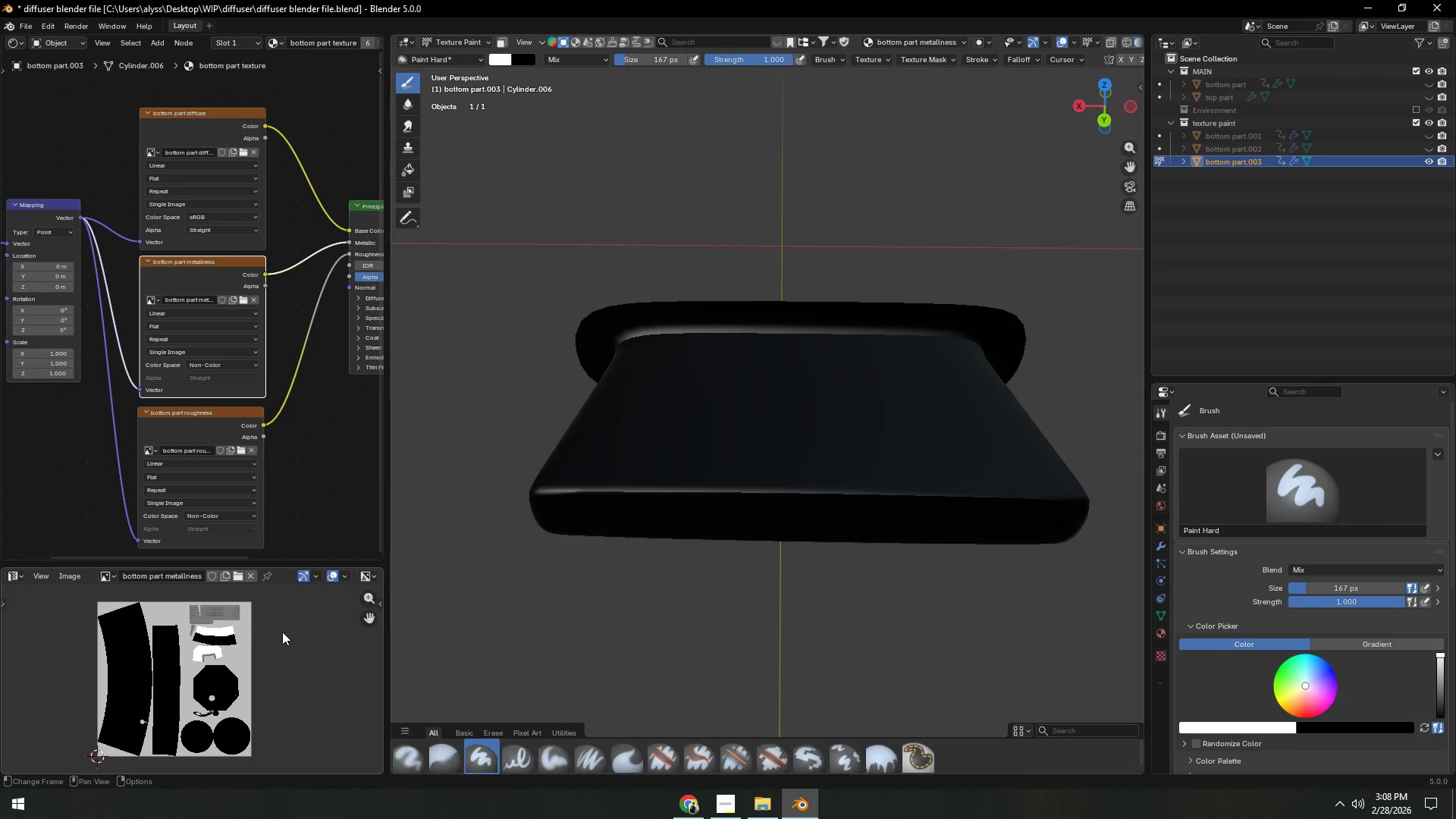 
left_click([1109, 40])
 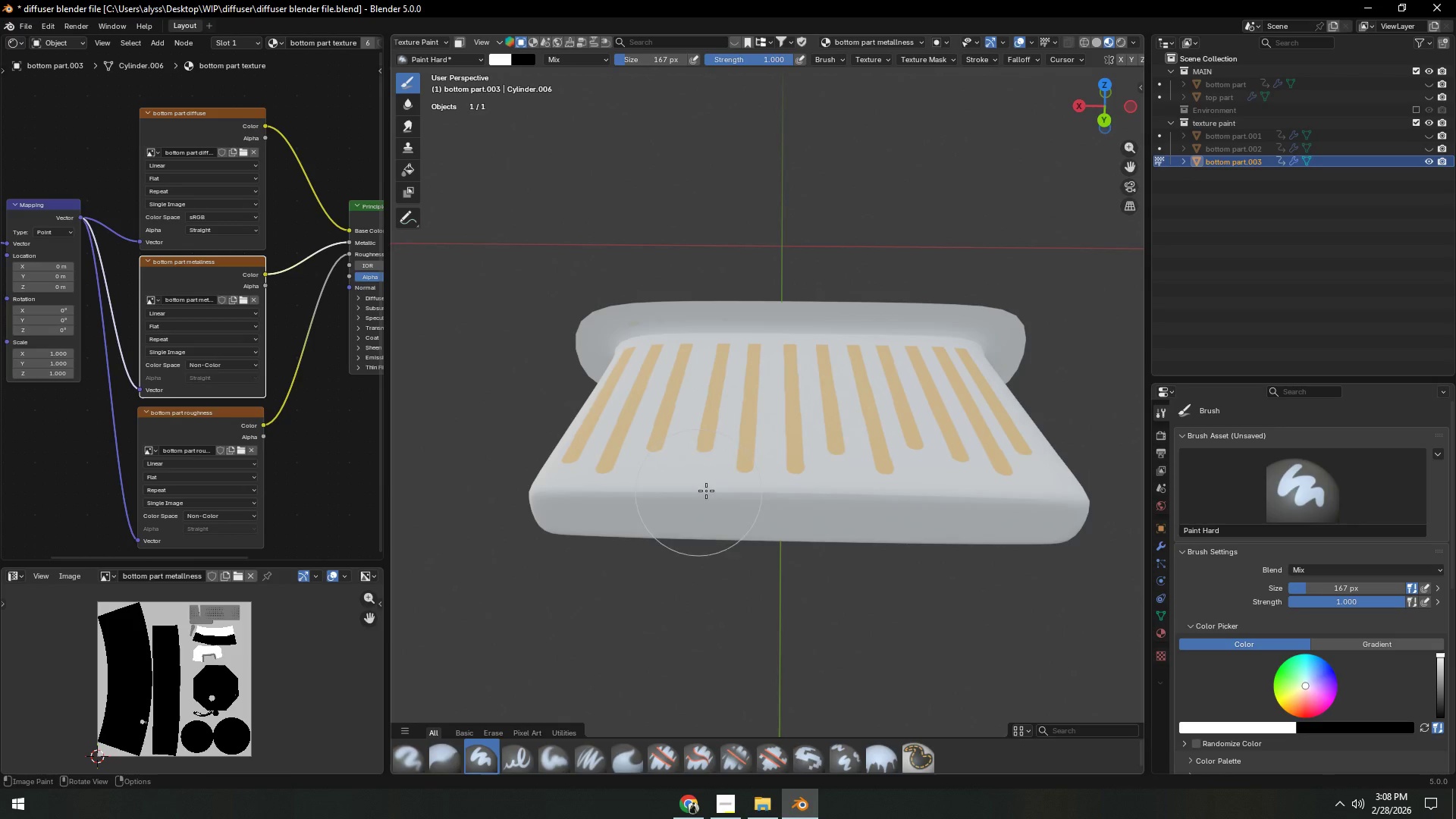 
scroll: coordinate [1072, 37], scroll_direction: down, amount: 6.0
 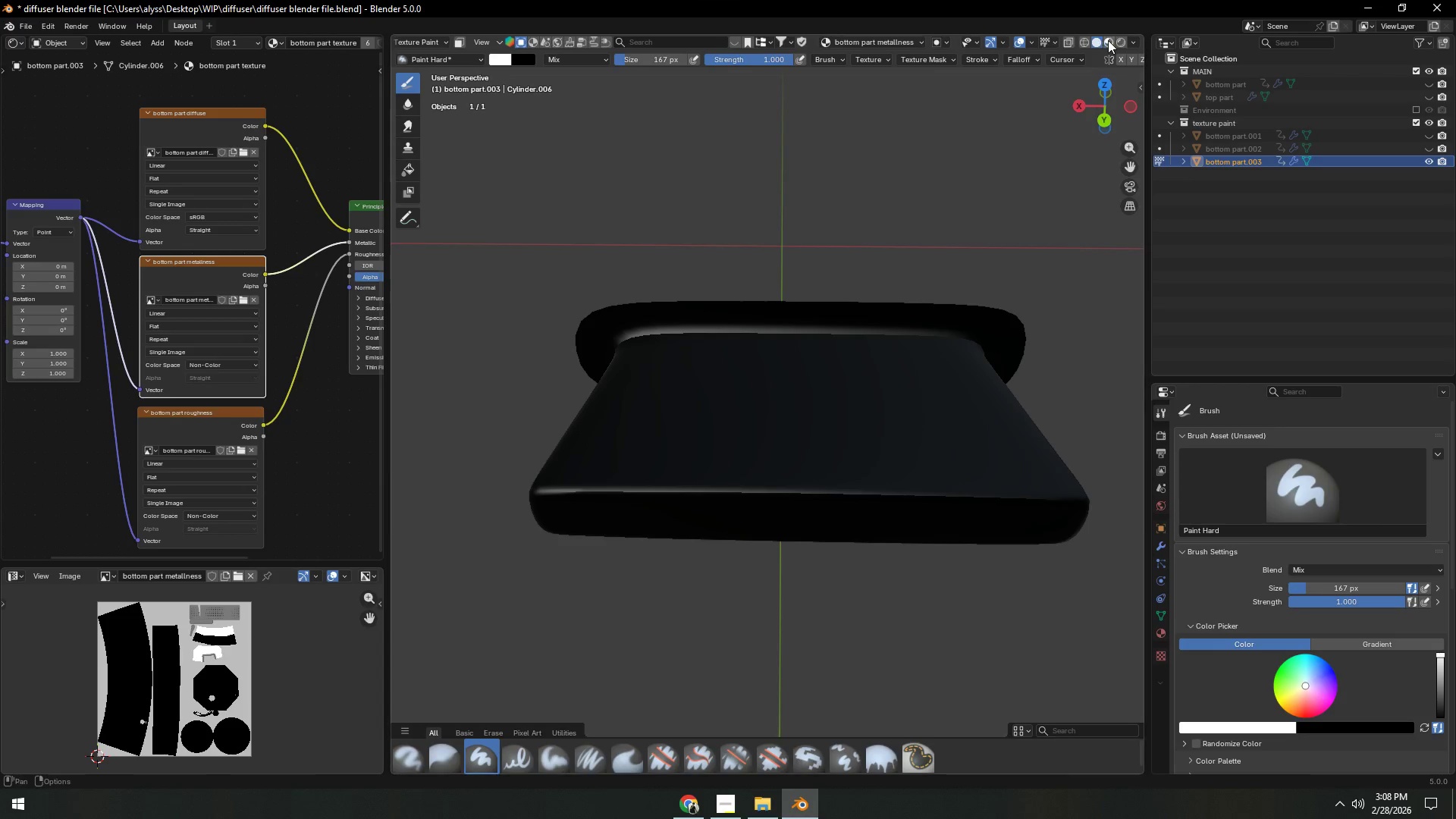 
wait(5.51)
 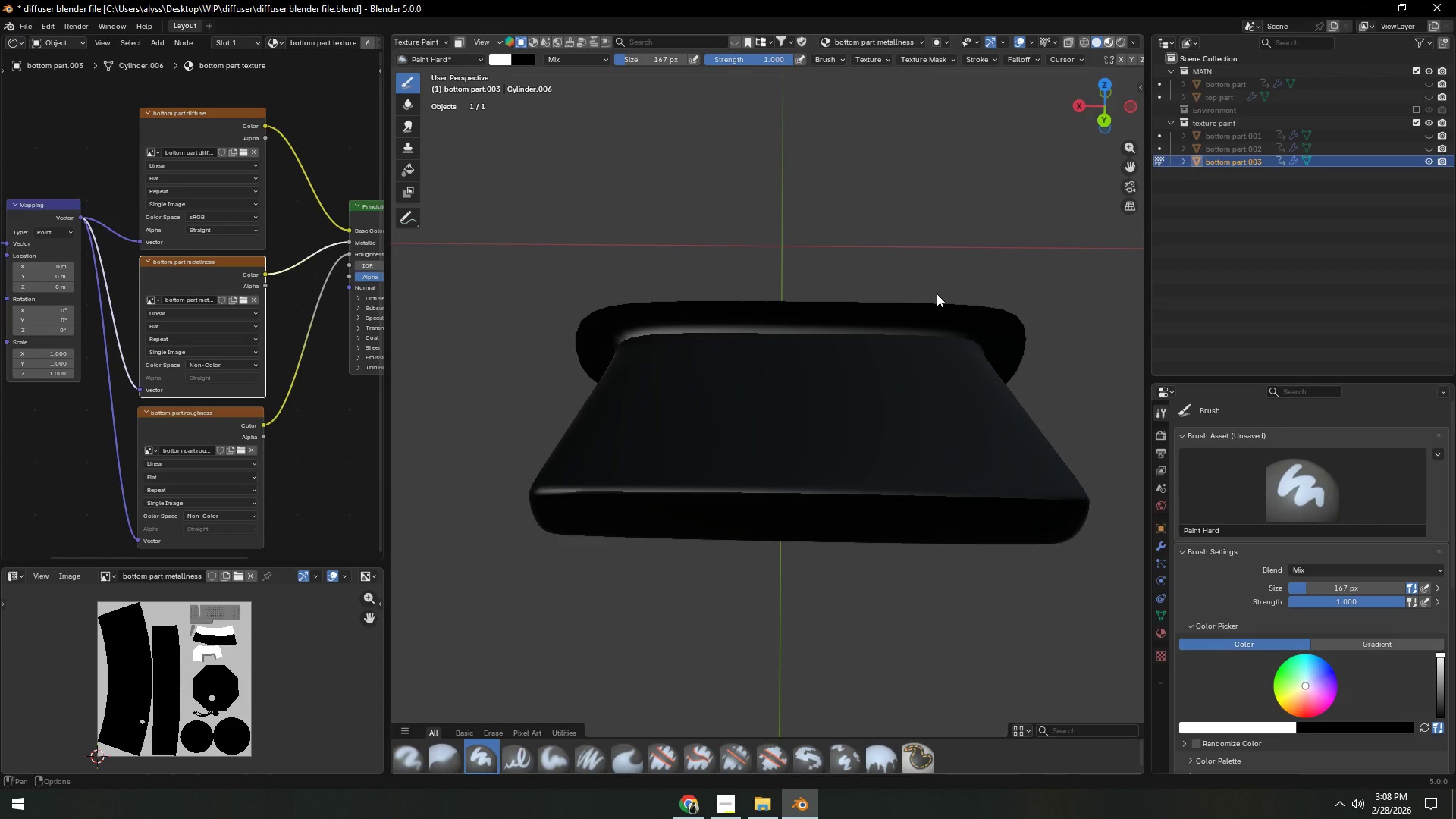 
hold_key(key=Backquote, duration=0.81)
 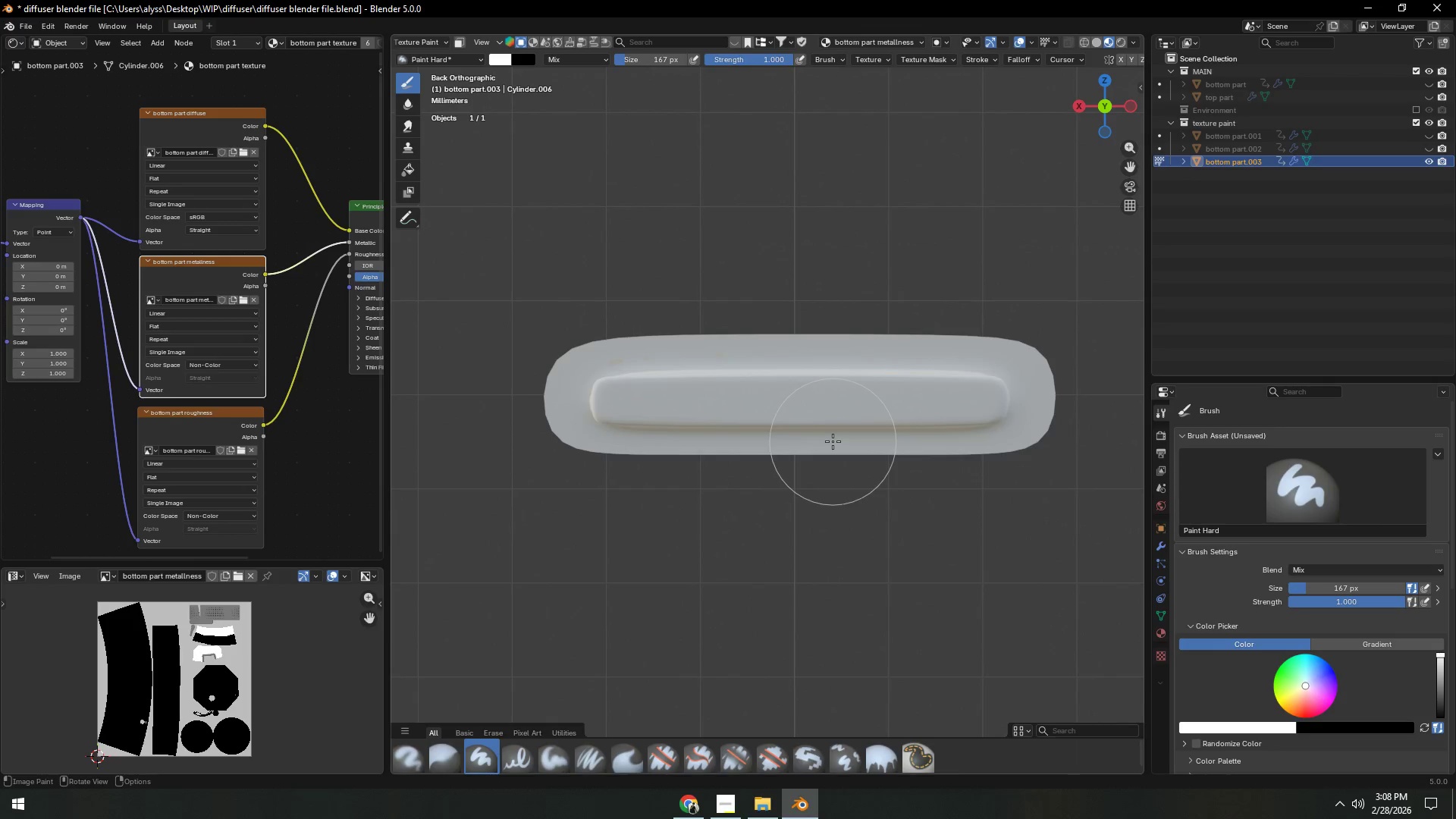 
hold_key(key=ShiftLeft, duration=0.5)
 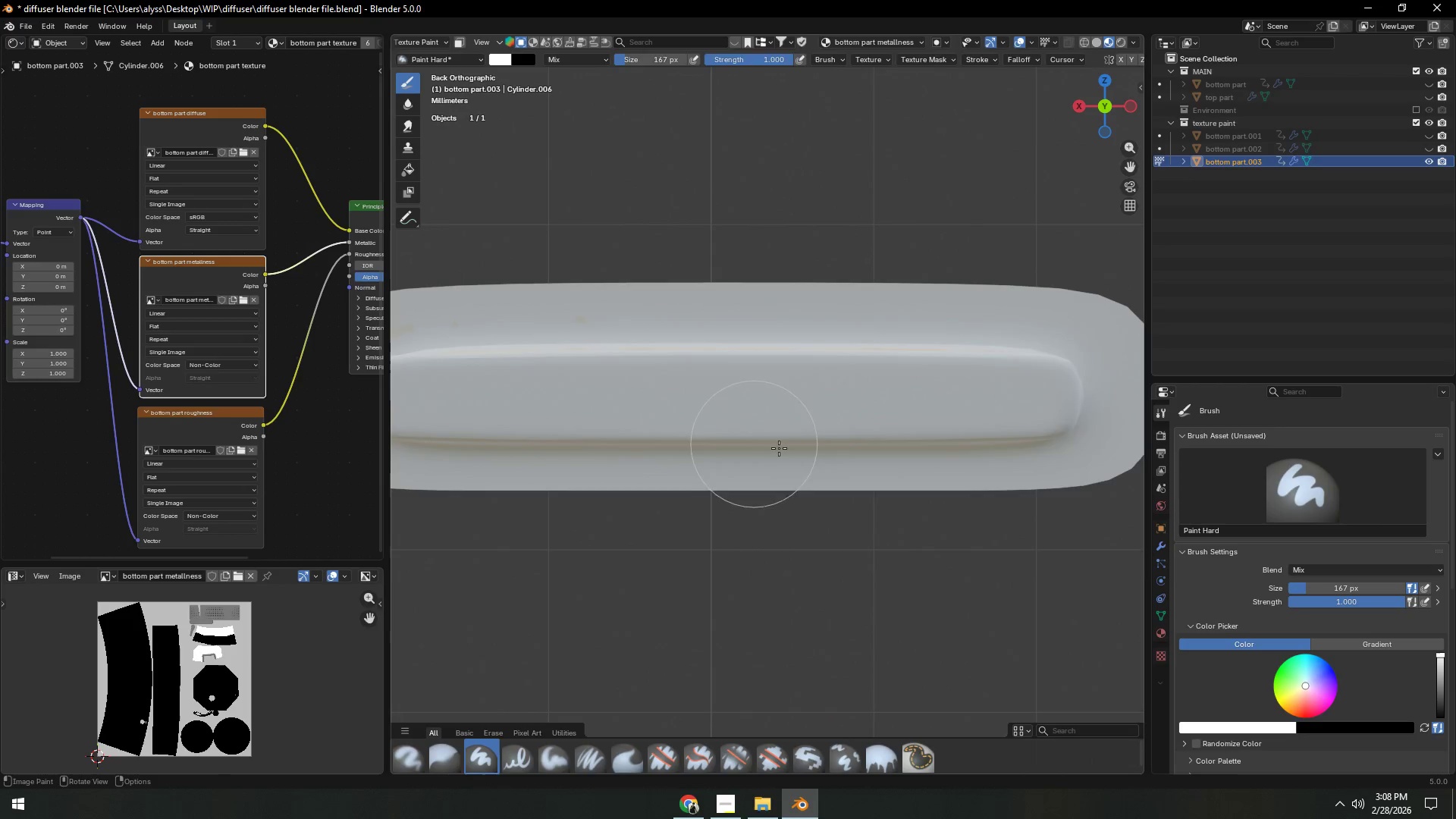 
scroll: coordinate [837, 441], scroll_direction: up, amount: 3.0
 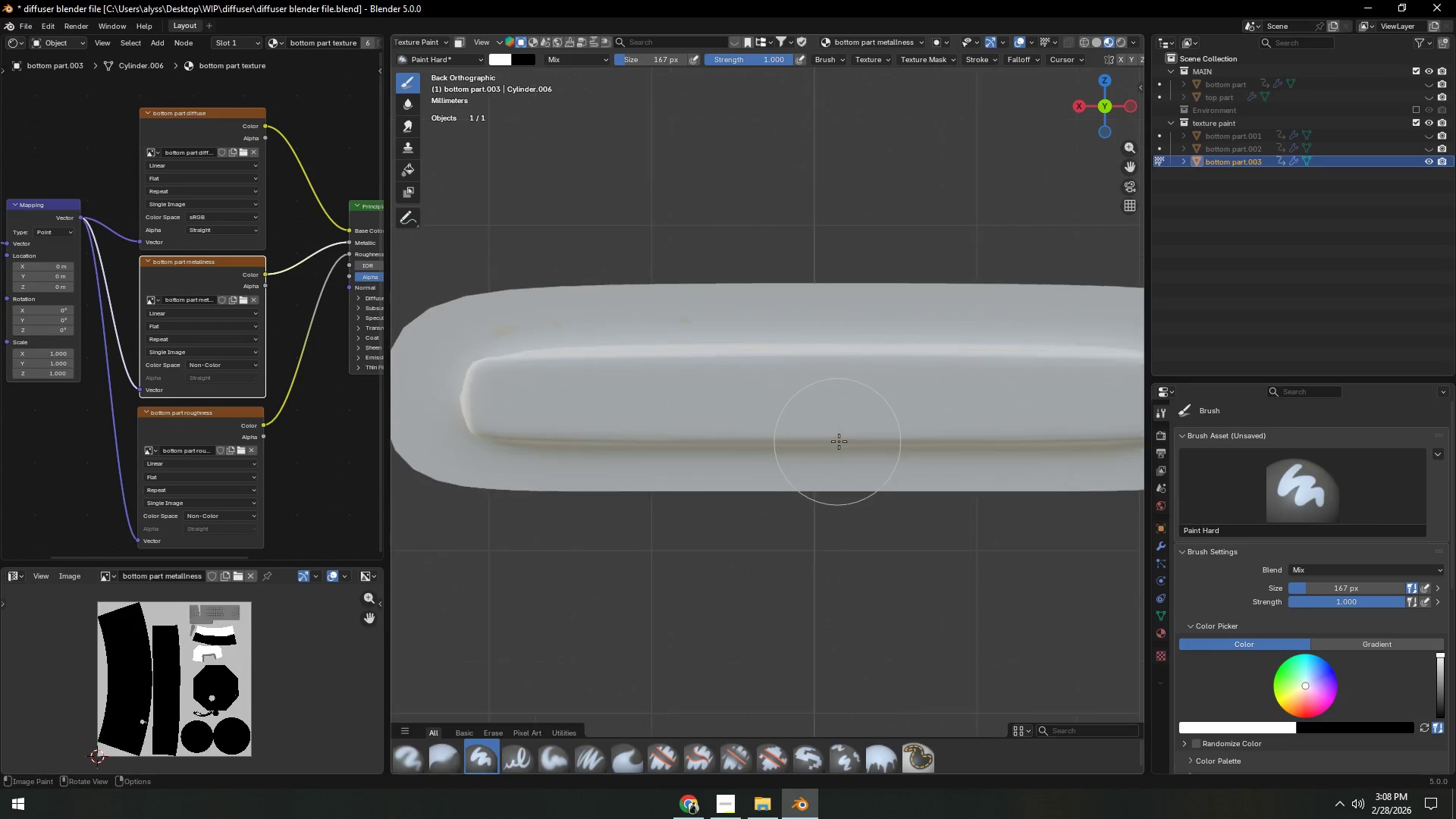 
key(F)
 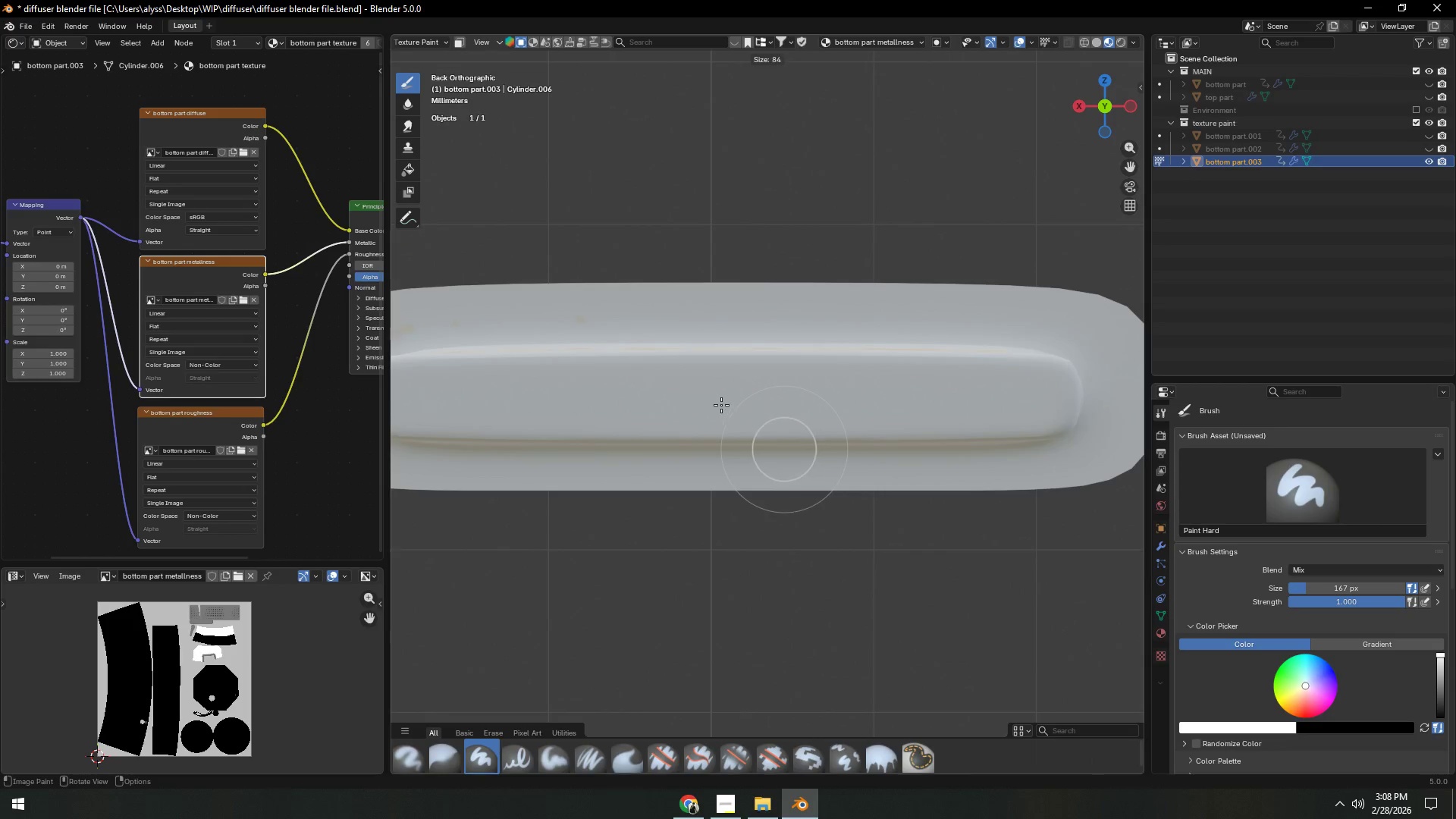 
left_click([714, 400])
 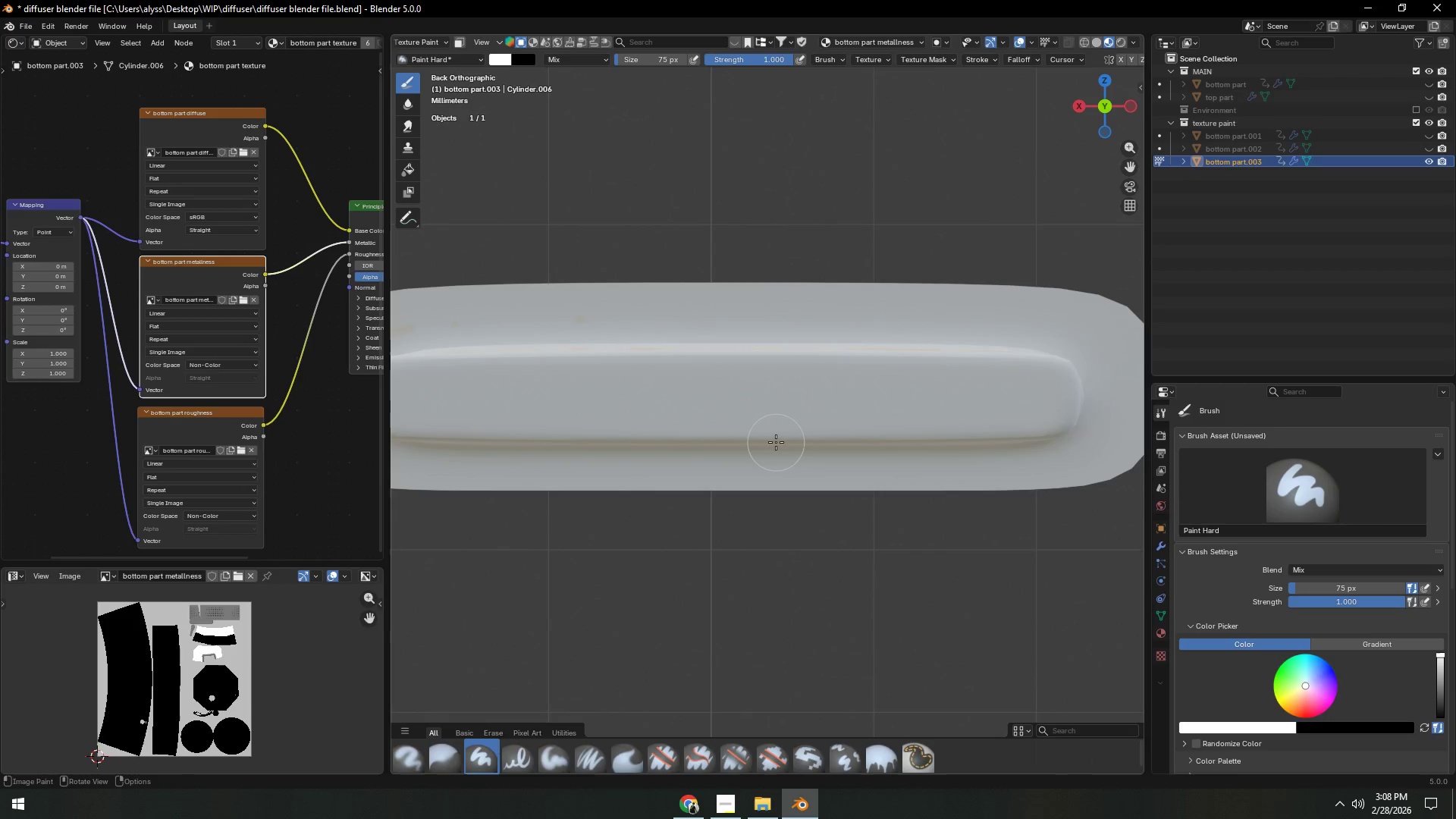 
key(F)
 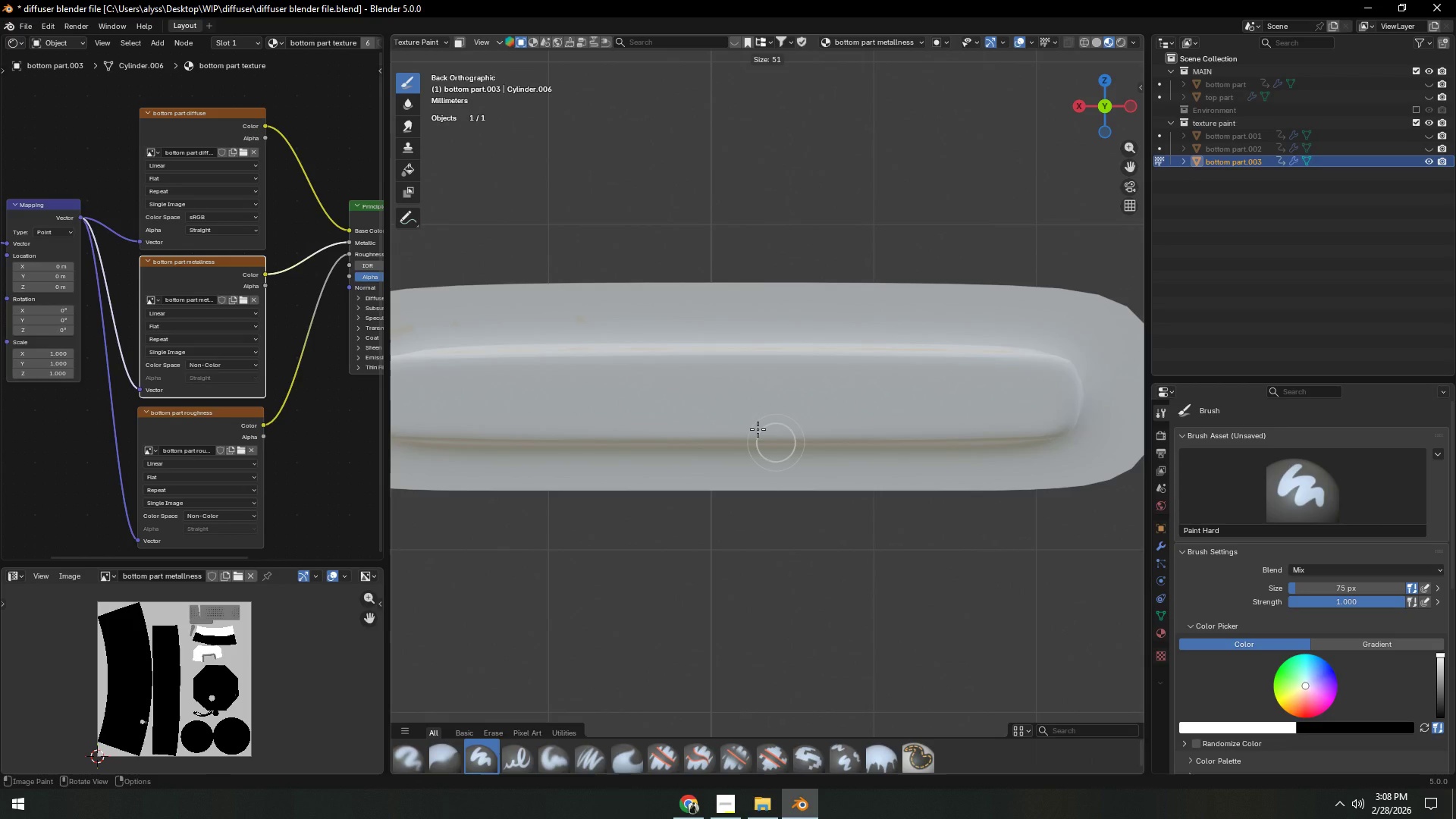 
left_click([758, 429])
 